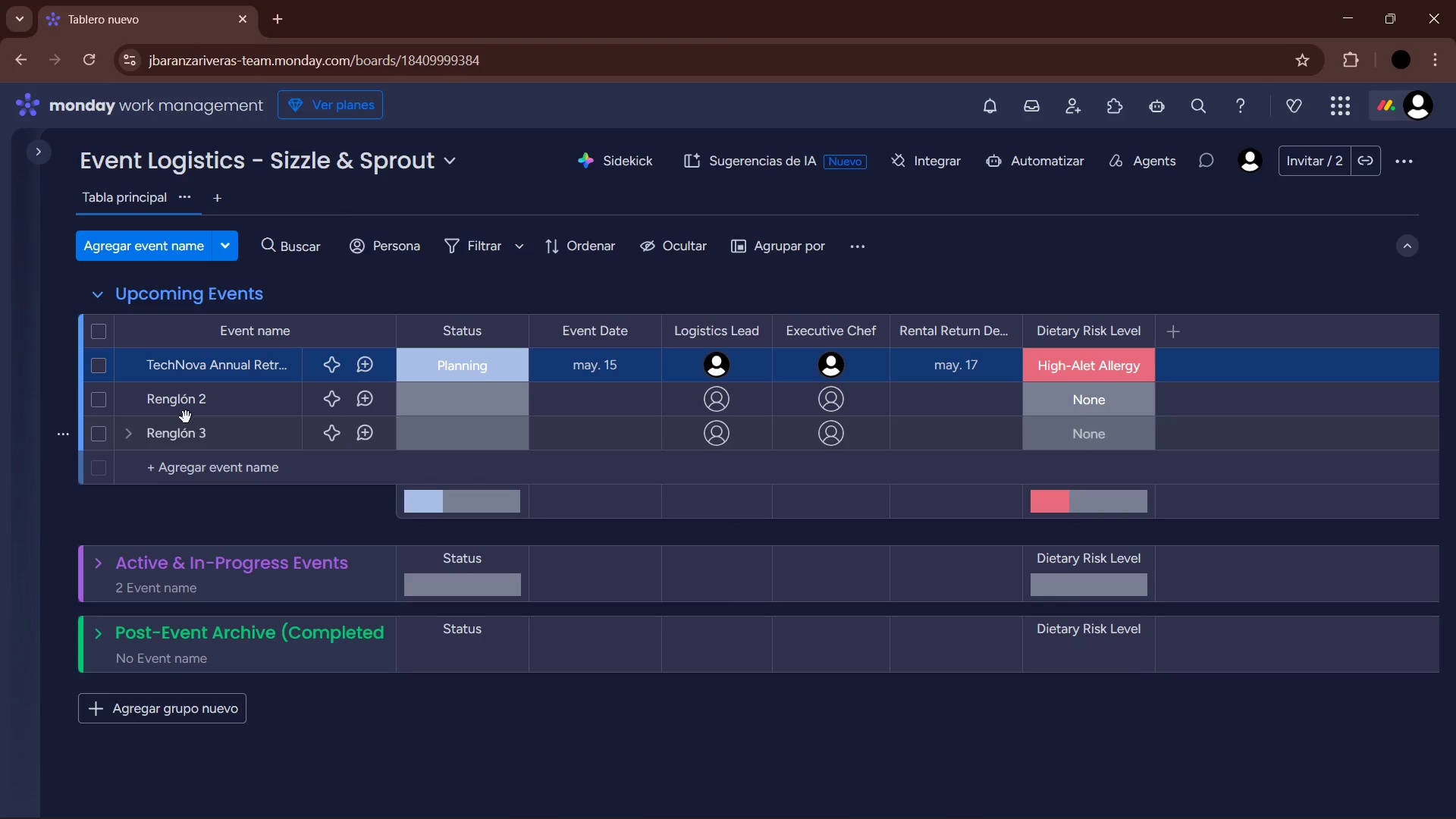 
left_click([174, 406])
 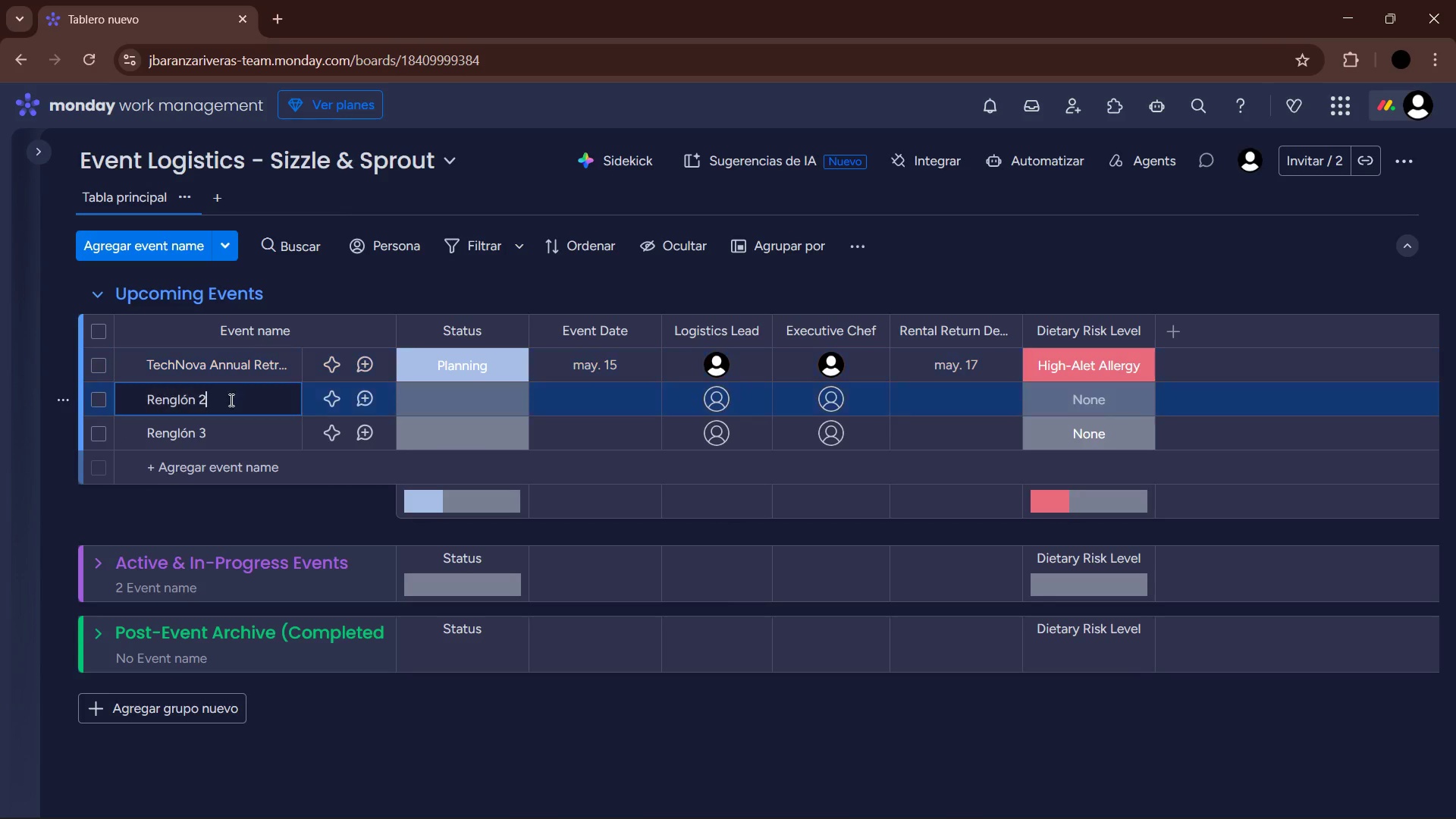 
left_click_drag(start_coordinate=[224, 400], to_coordinate=[151, 400])
 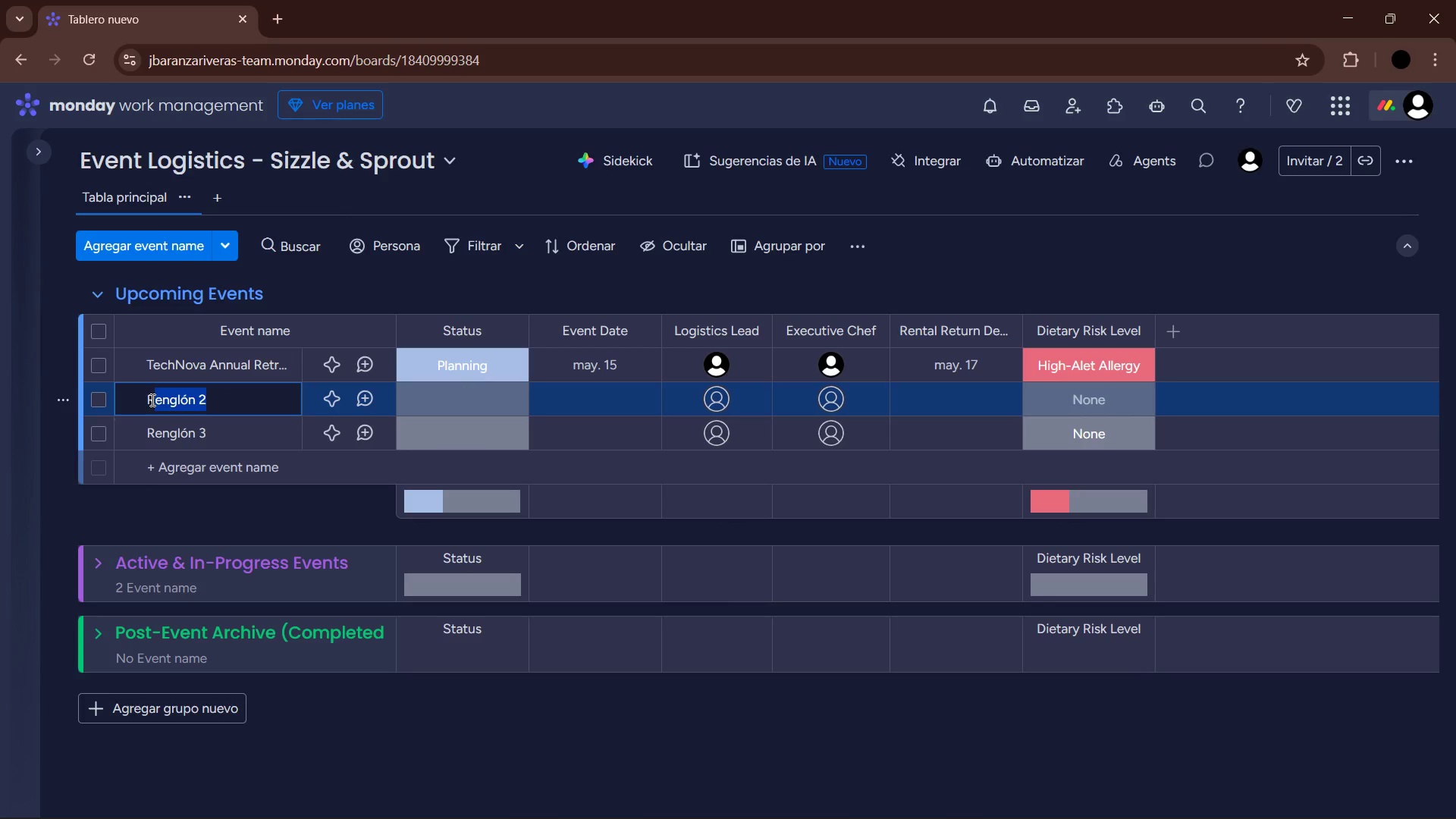 
key(Backspace)
type(Miller ^ Co. Gr)
key(Backspace)
type(arden Gala )
 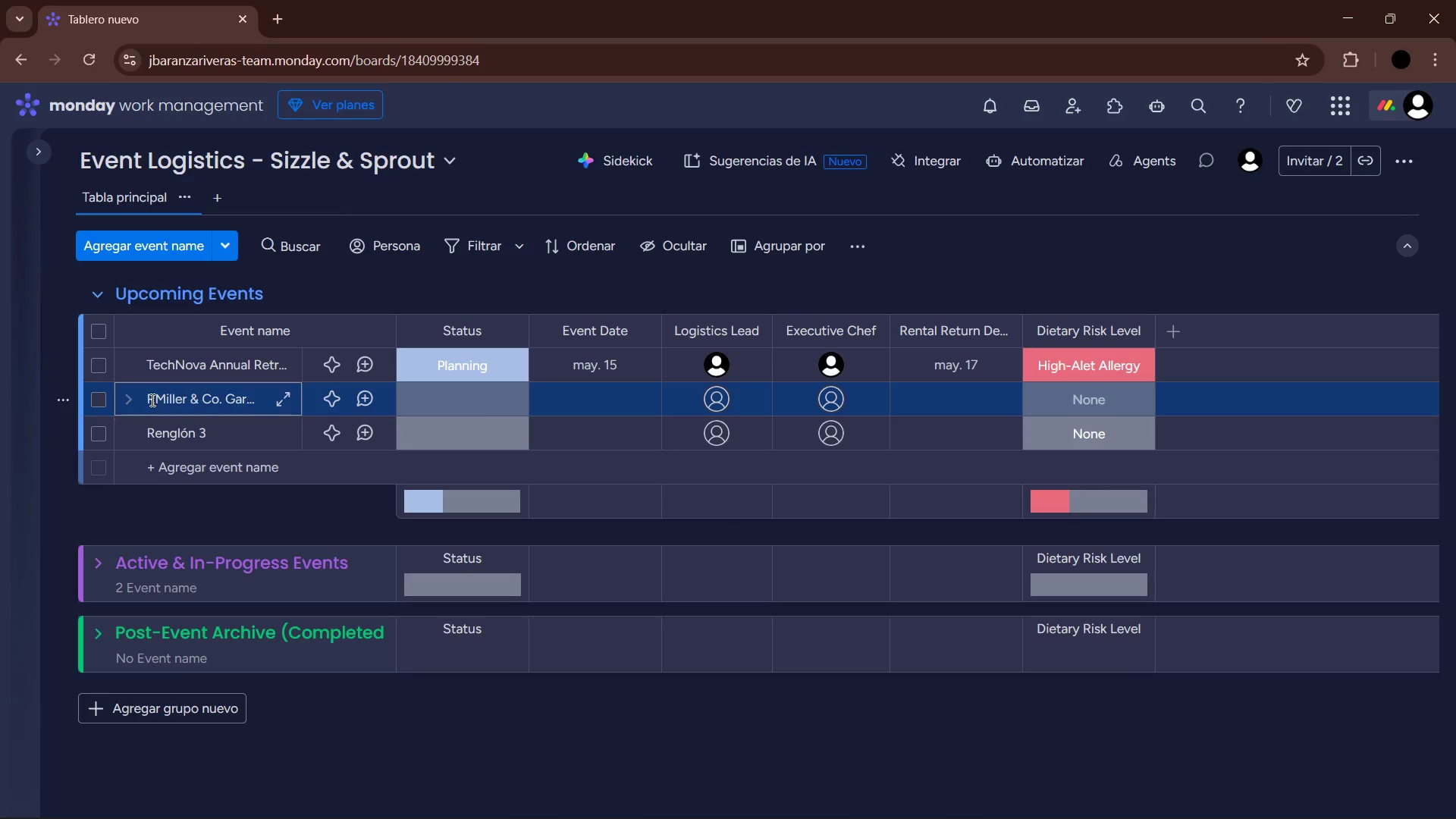 
 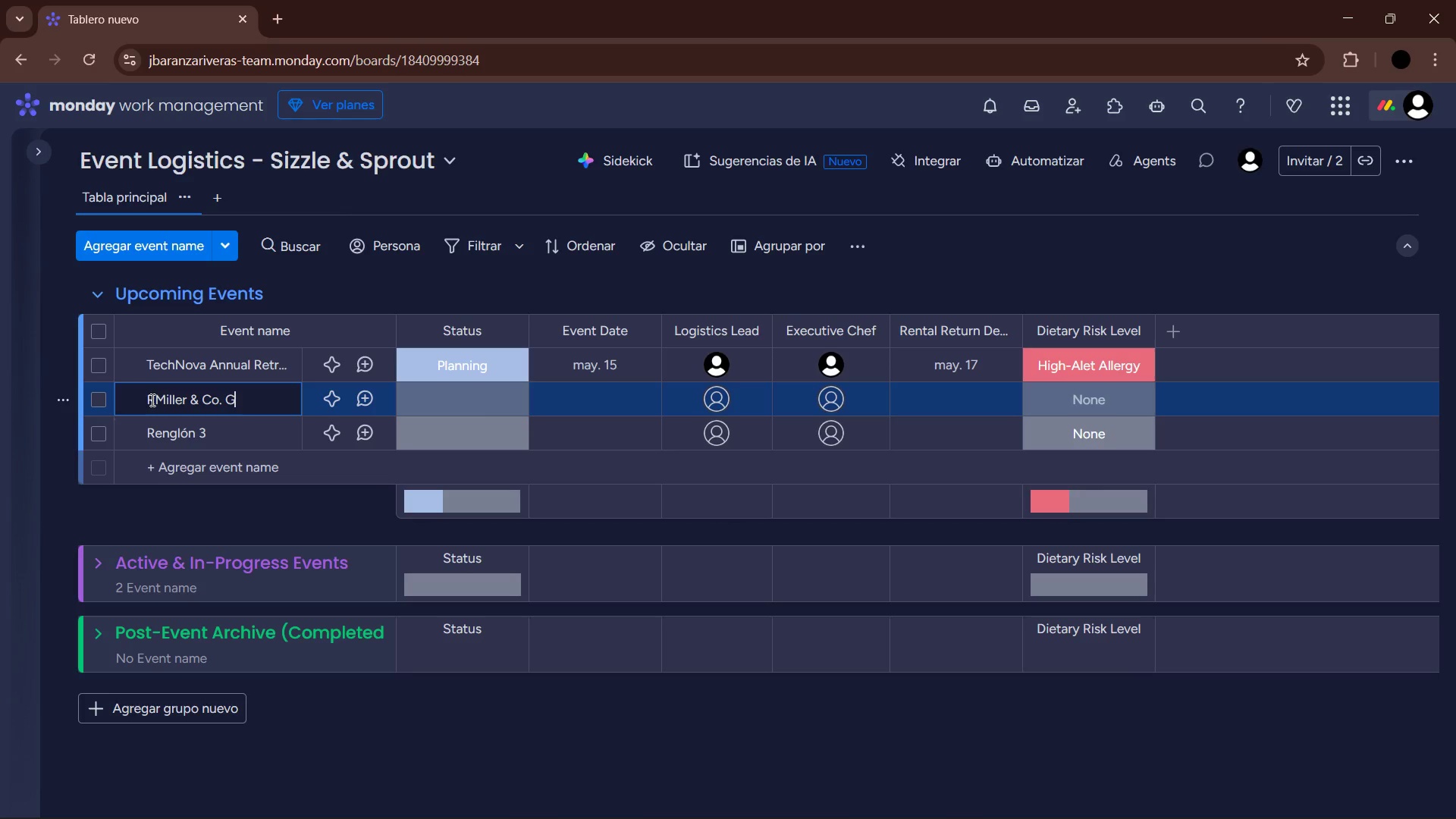 
key(Enter)
 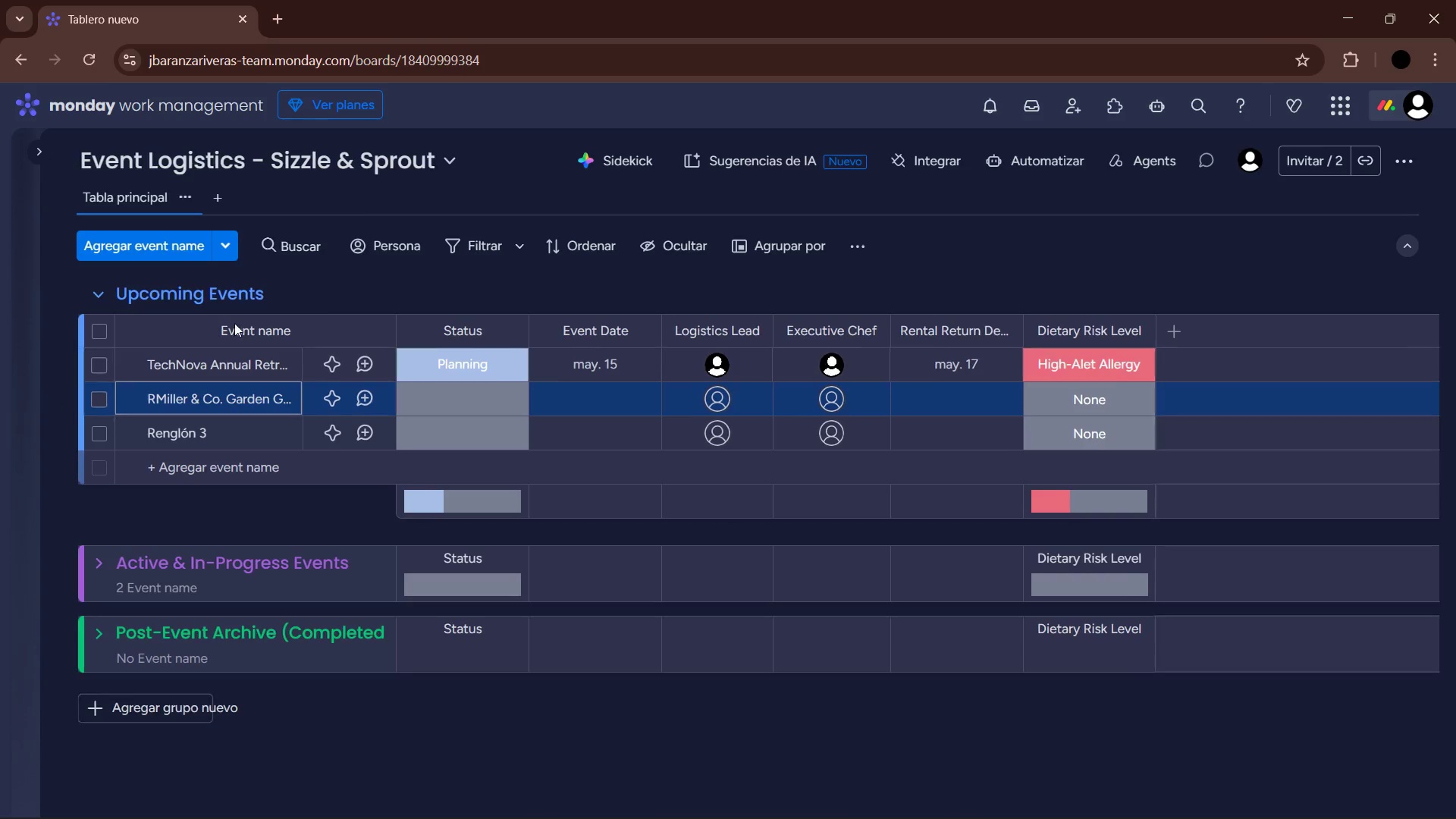 
left_click_drag(start_coordinate=[394, 323], to_coordinate=[431, 321])
 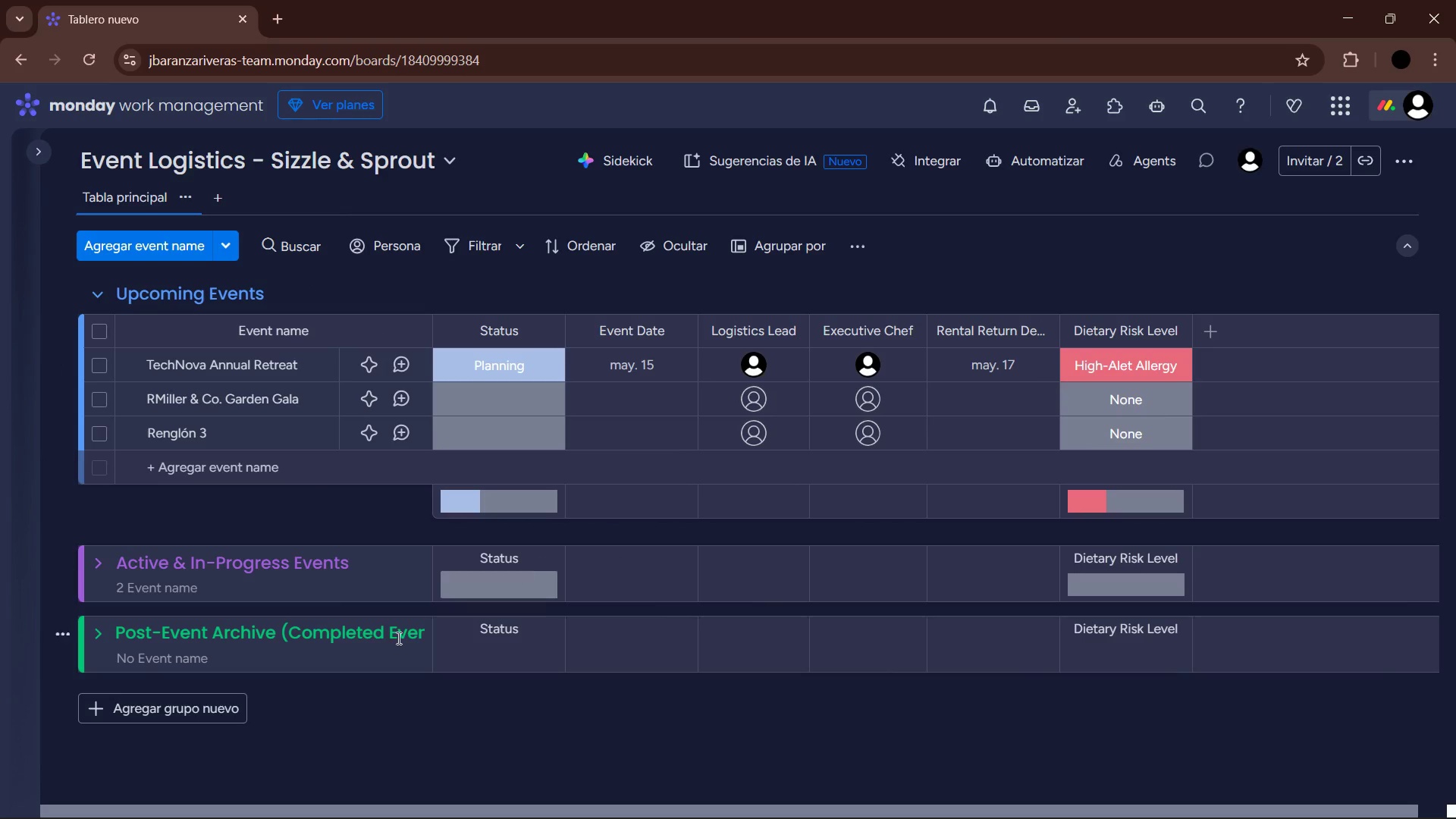 
left_click([636, 815])
 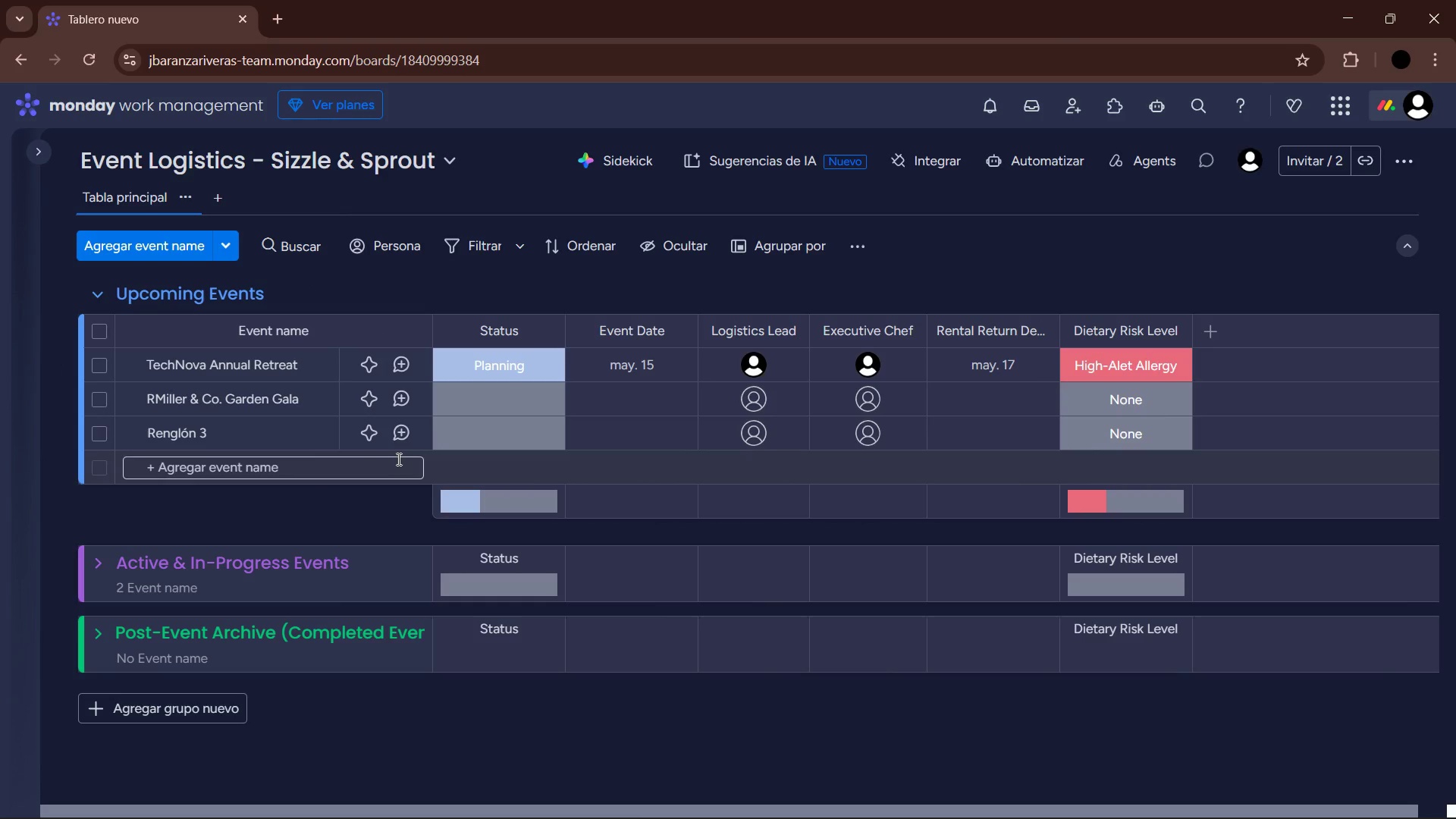 
left_click([466, 388])
 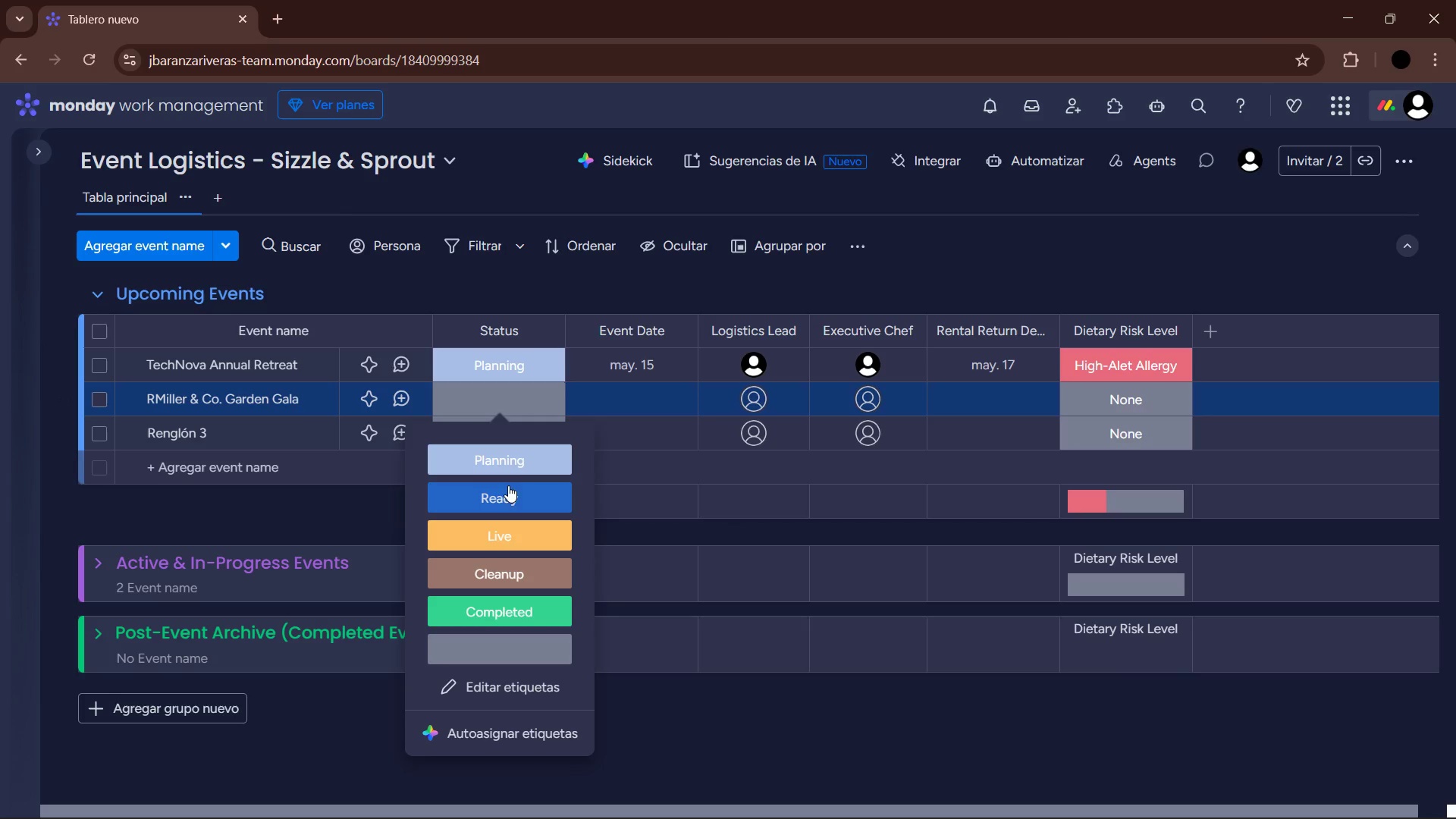 
left_click([510, 456])
 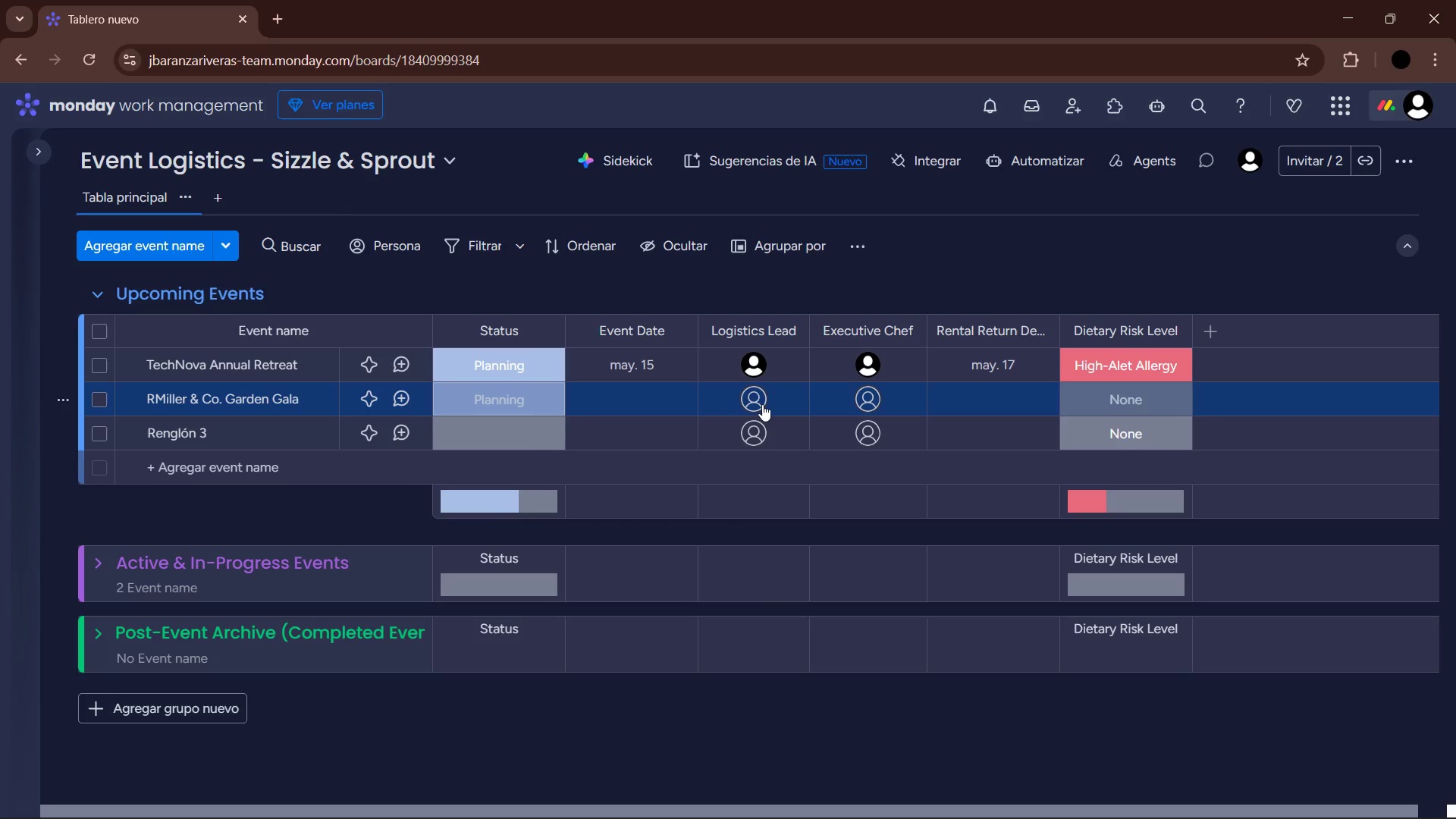 
left_click([742, 526])
 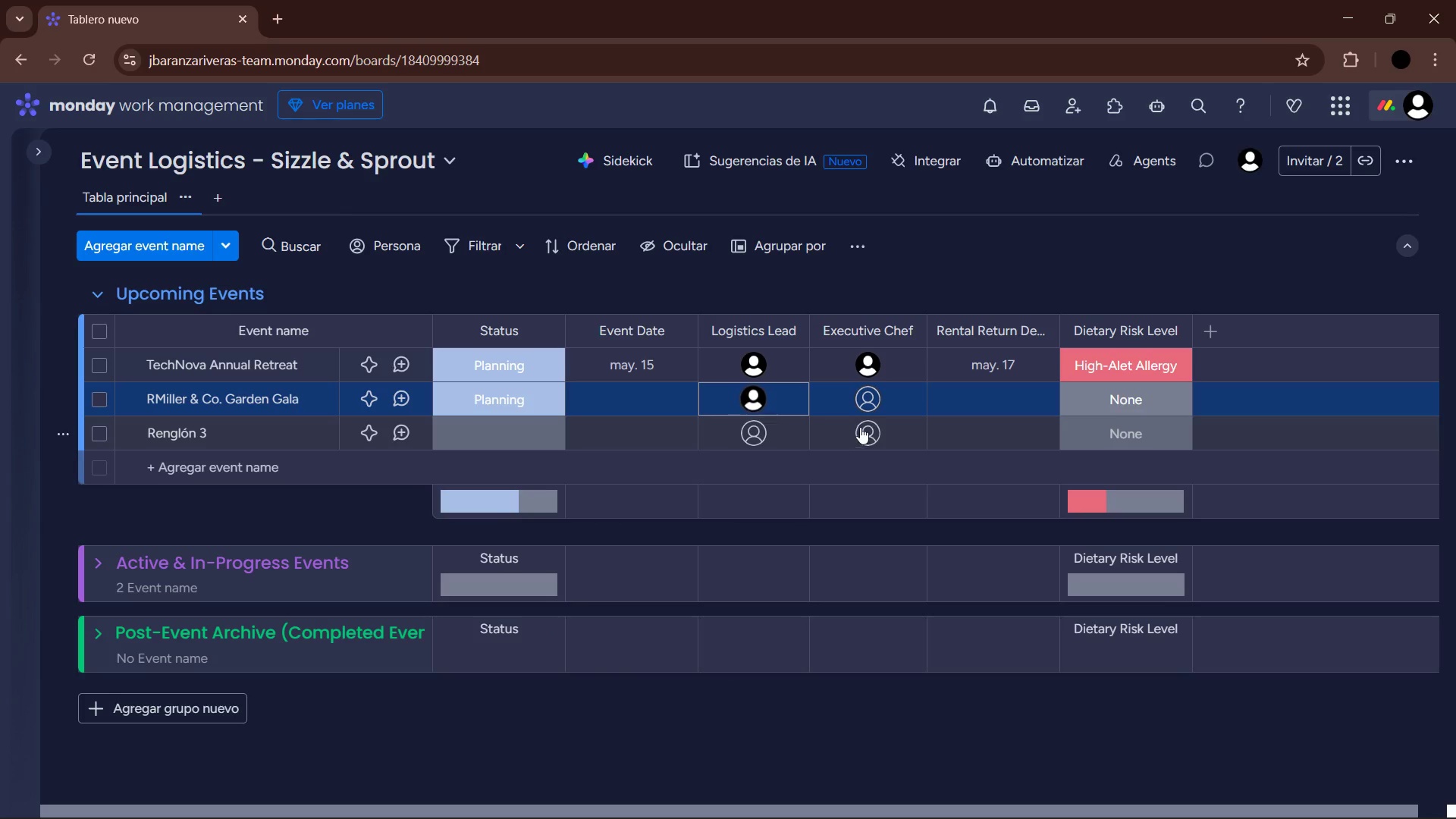 
left_click([883, 397])
 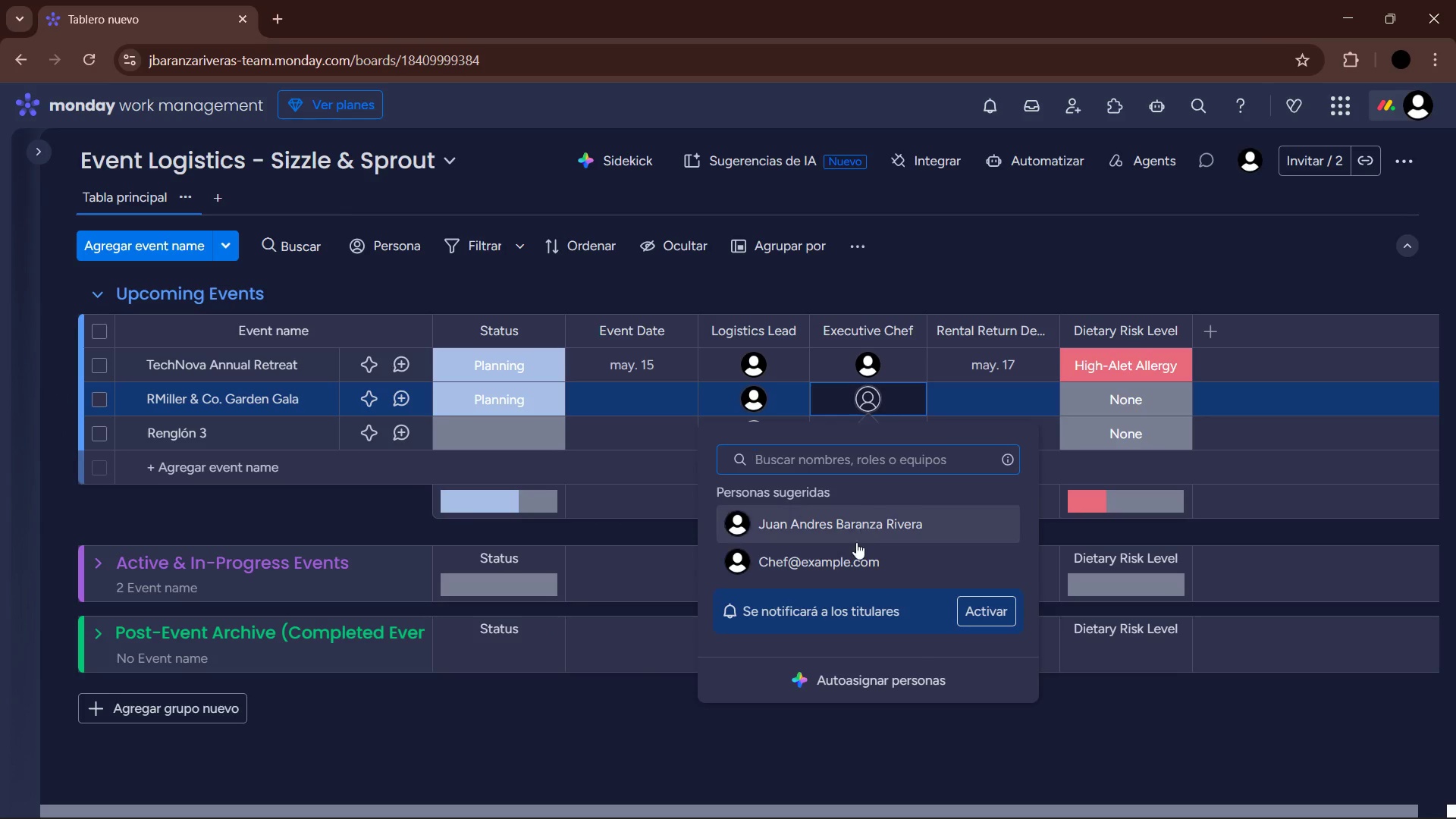 
left_click([854, 558])
 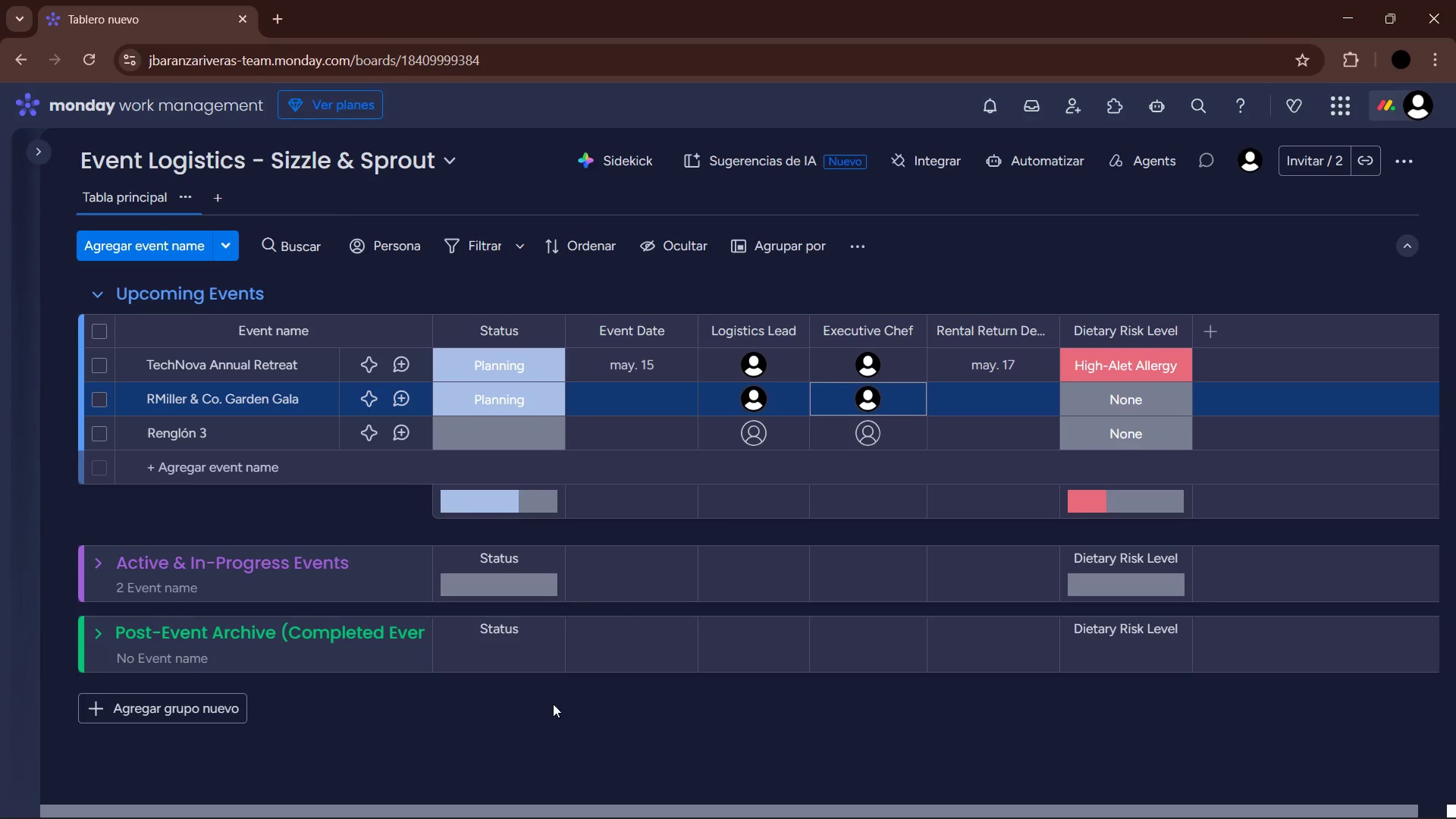 
left_click([544, 731])
 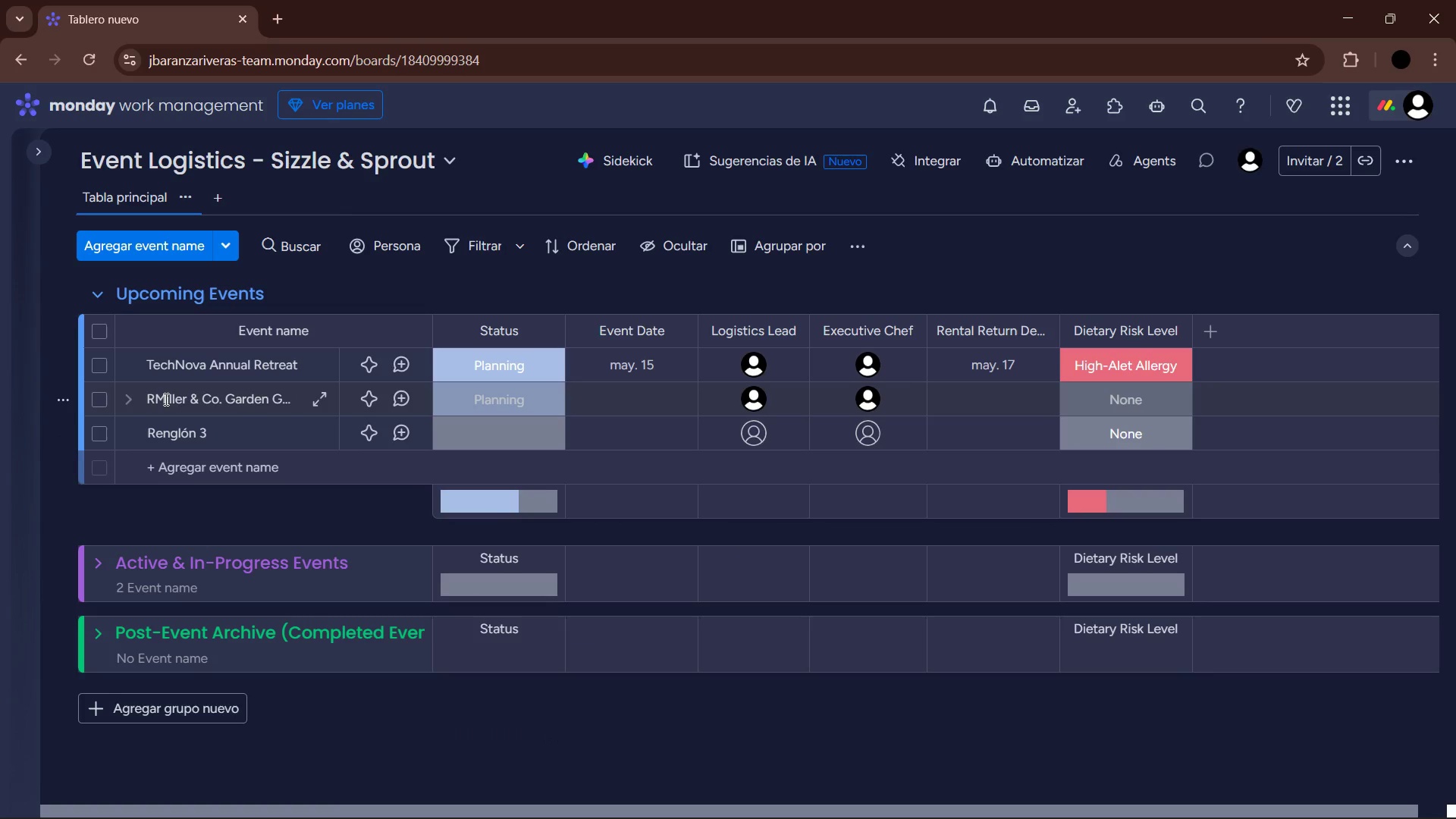 
double_click([155, 398])
 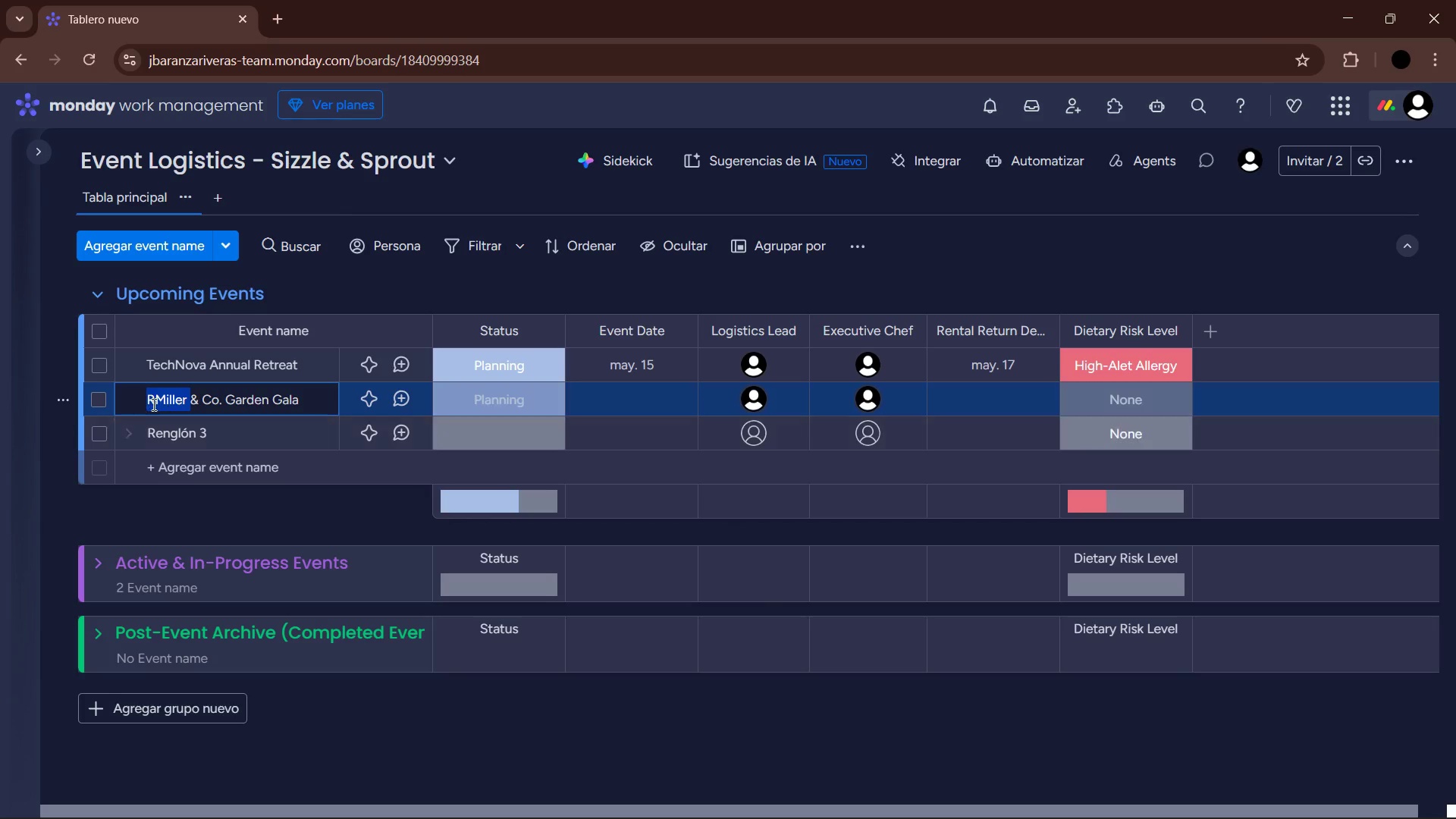 
left_click([152, 403])
 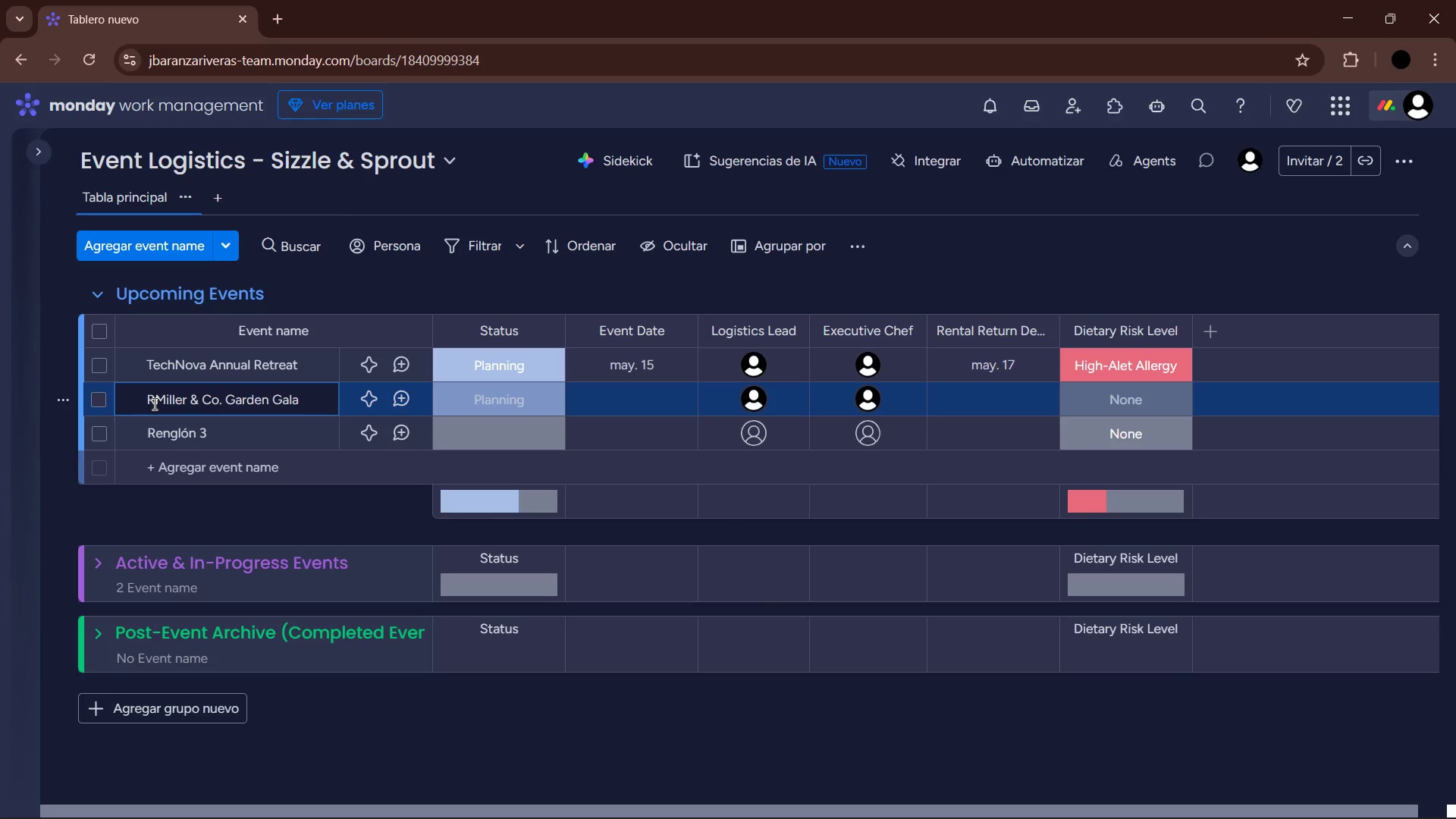 
key(Backspace)
 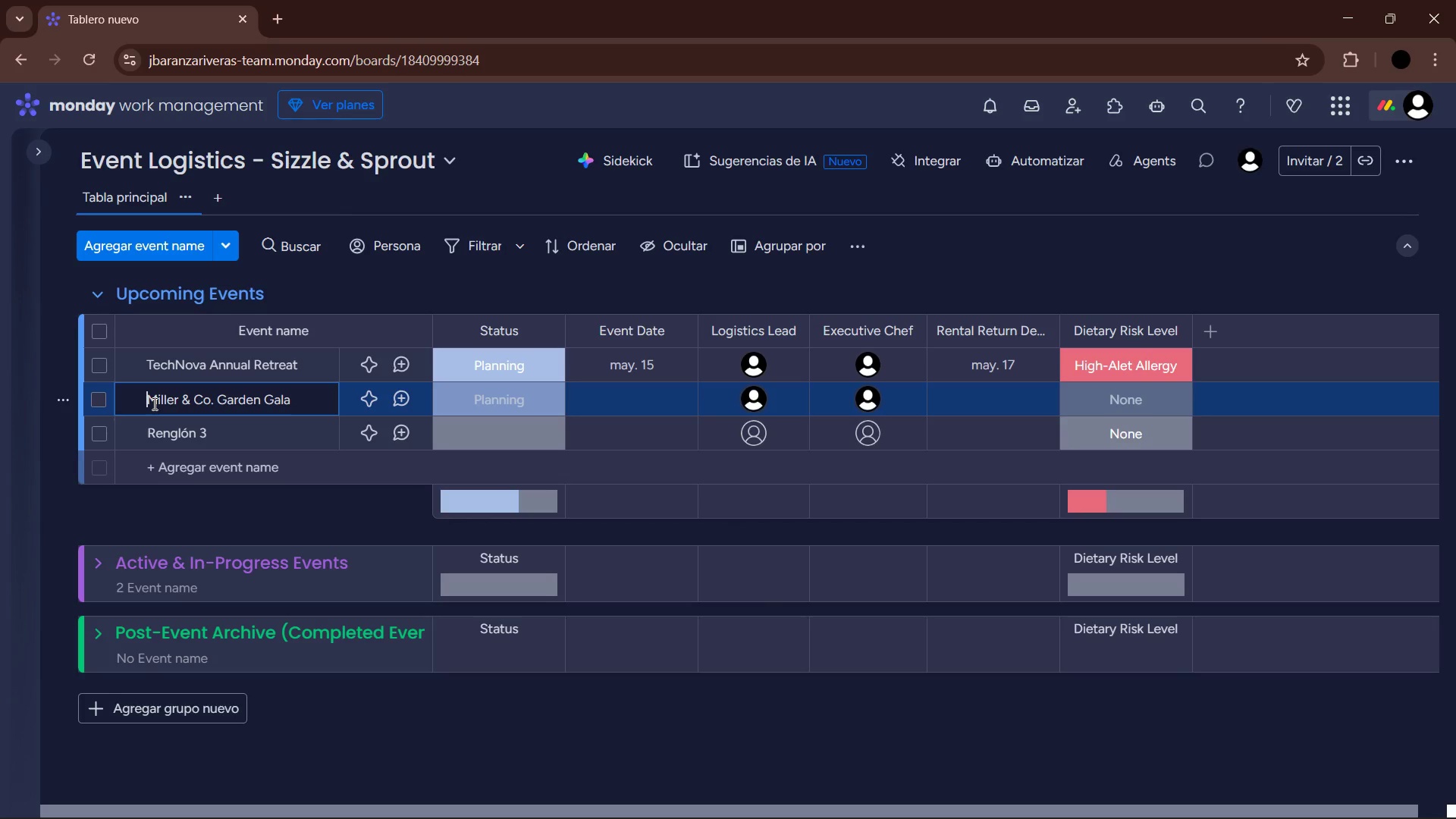 
key(Enter)
 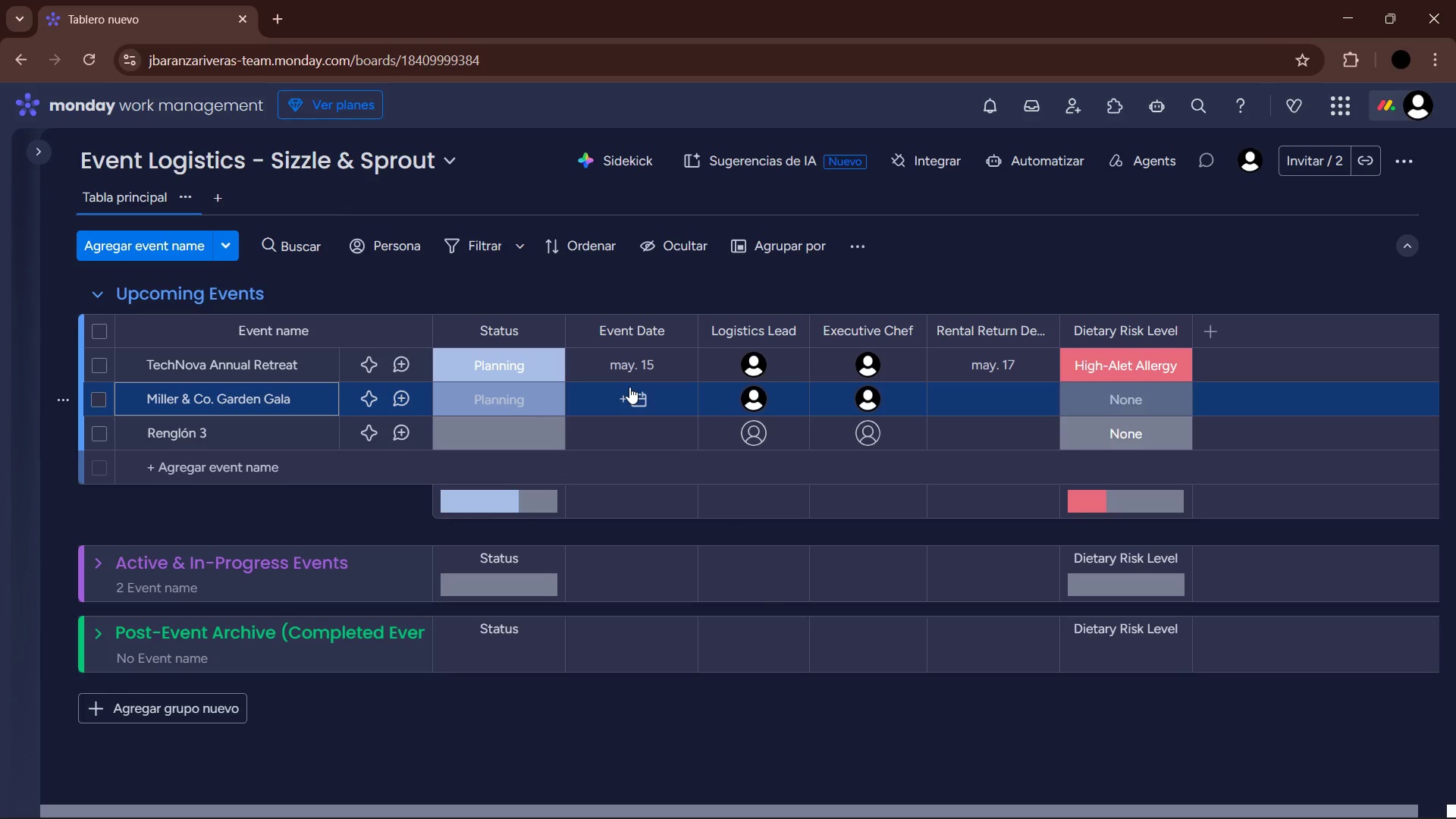 
wait(70.09)
 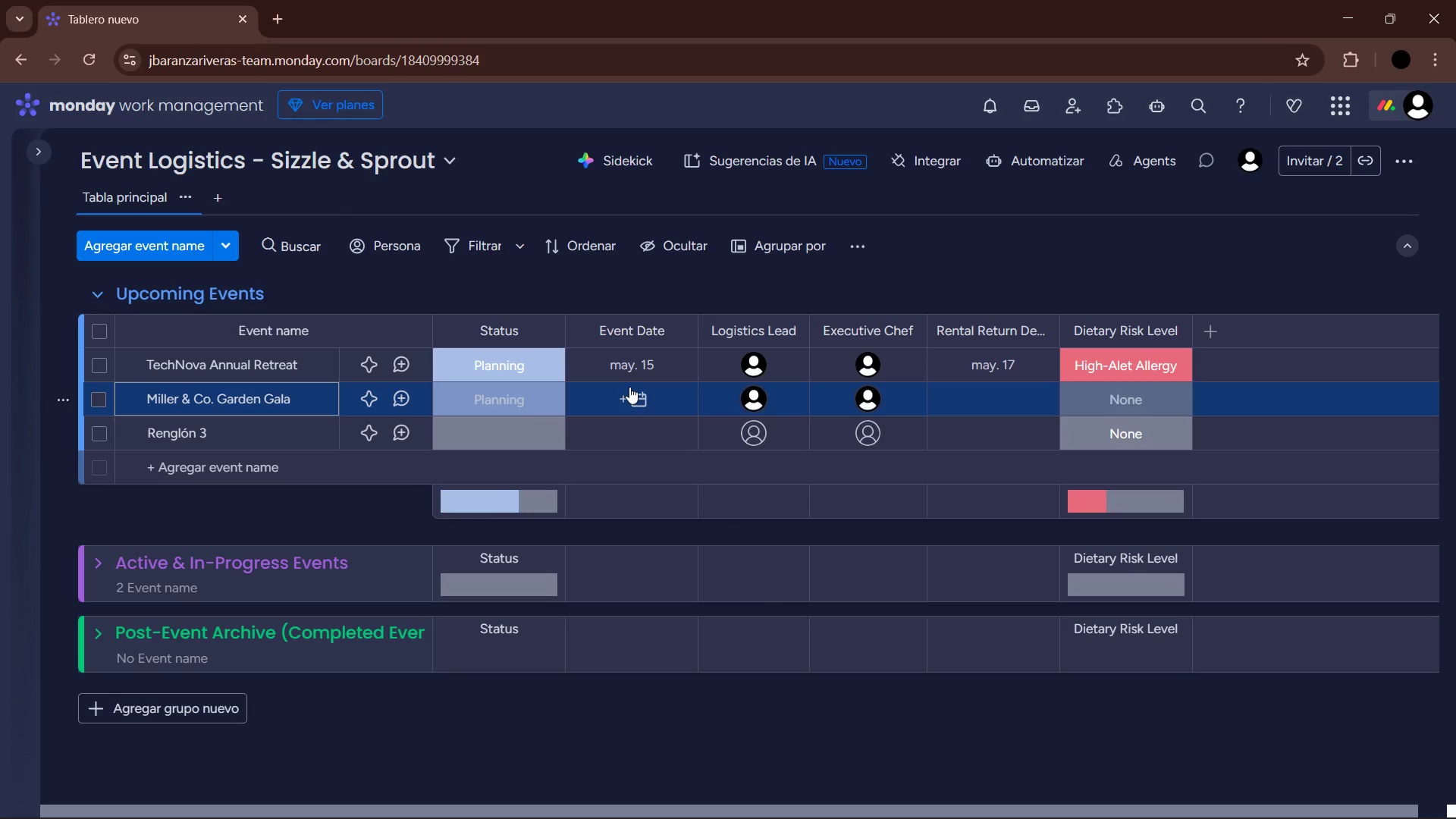 
left_click([174, 439])
 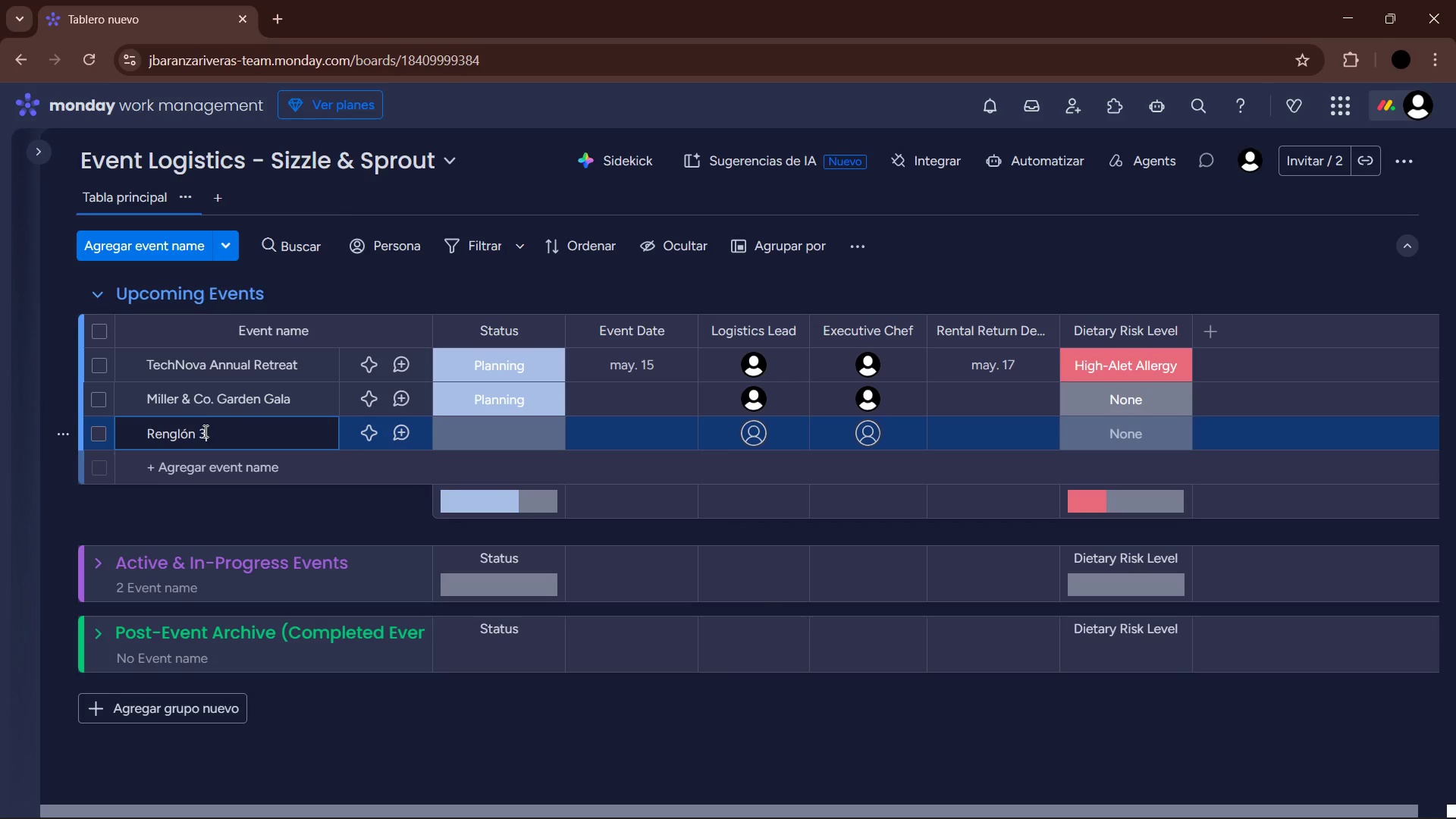 
left_click_drag(start_coordinate=[214, 431], to_coordinate=[148, 426])
 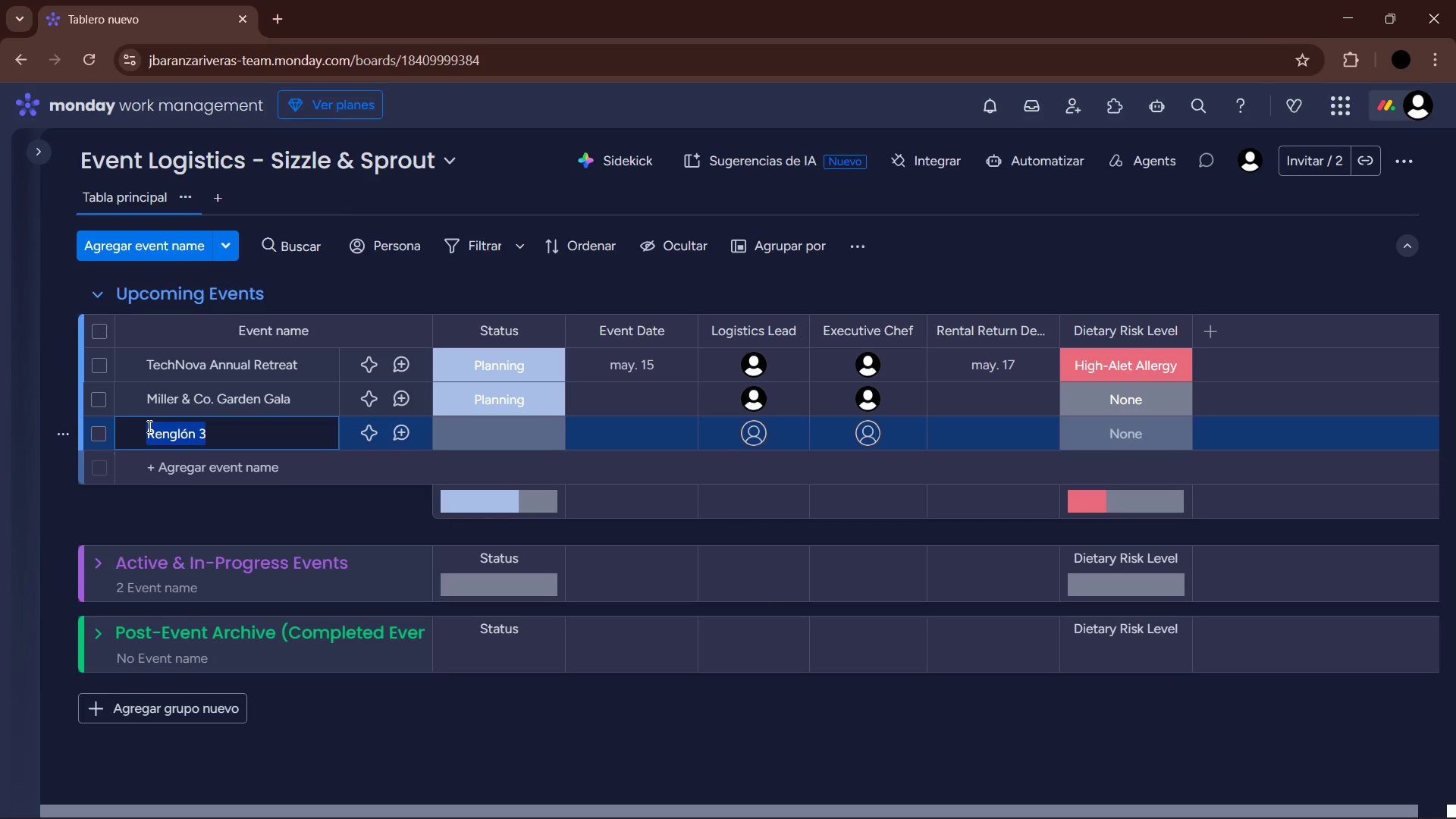 
type(Sapphire Wedding Reception )
 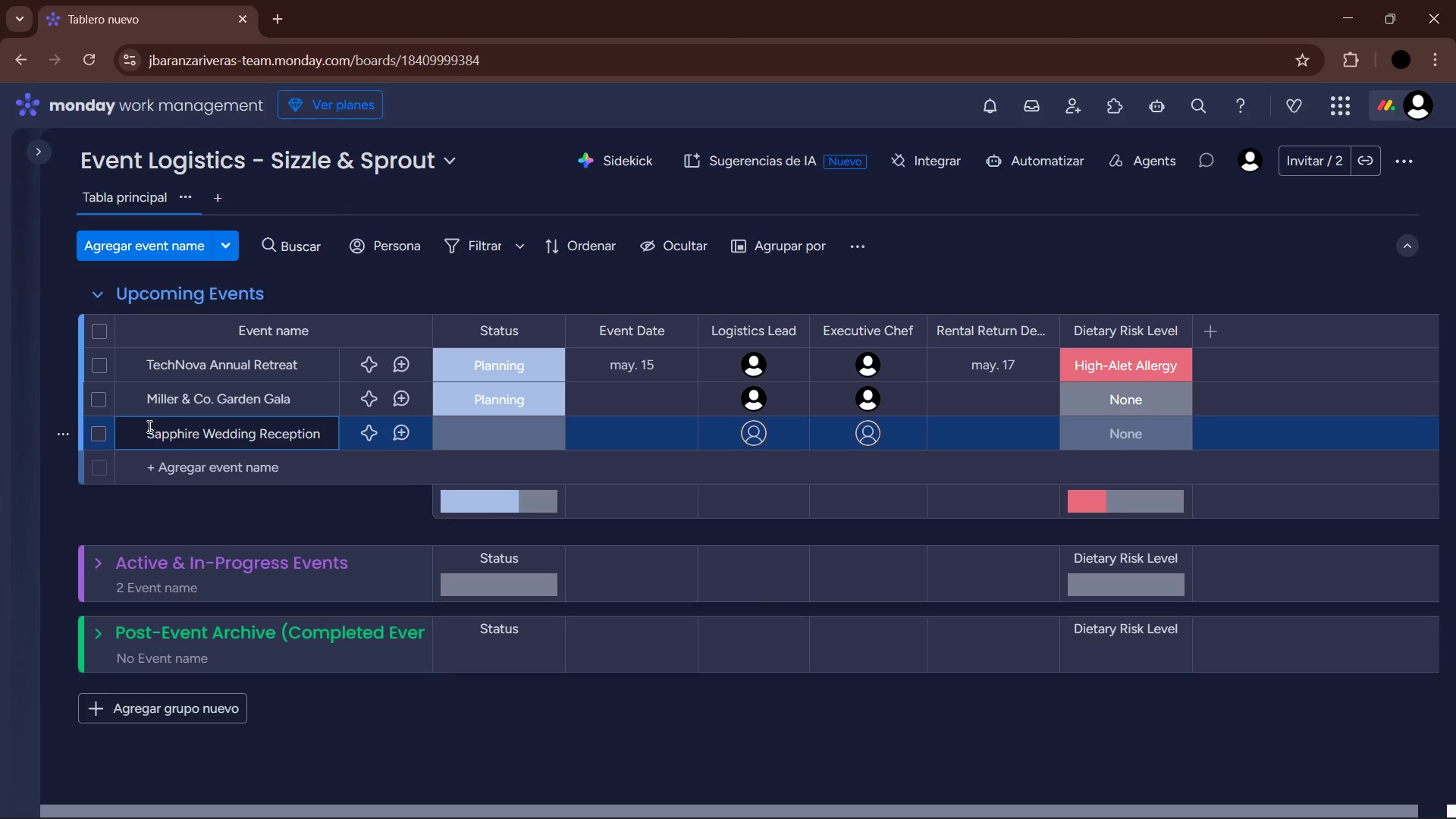 
key(Enter)
 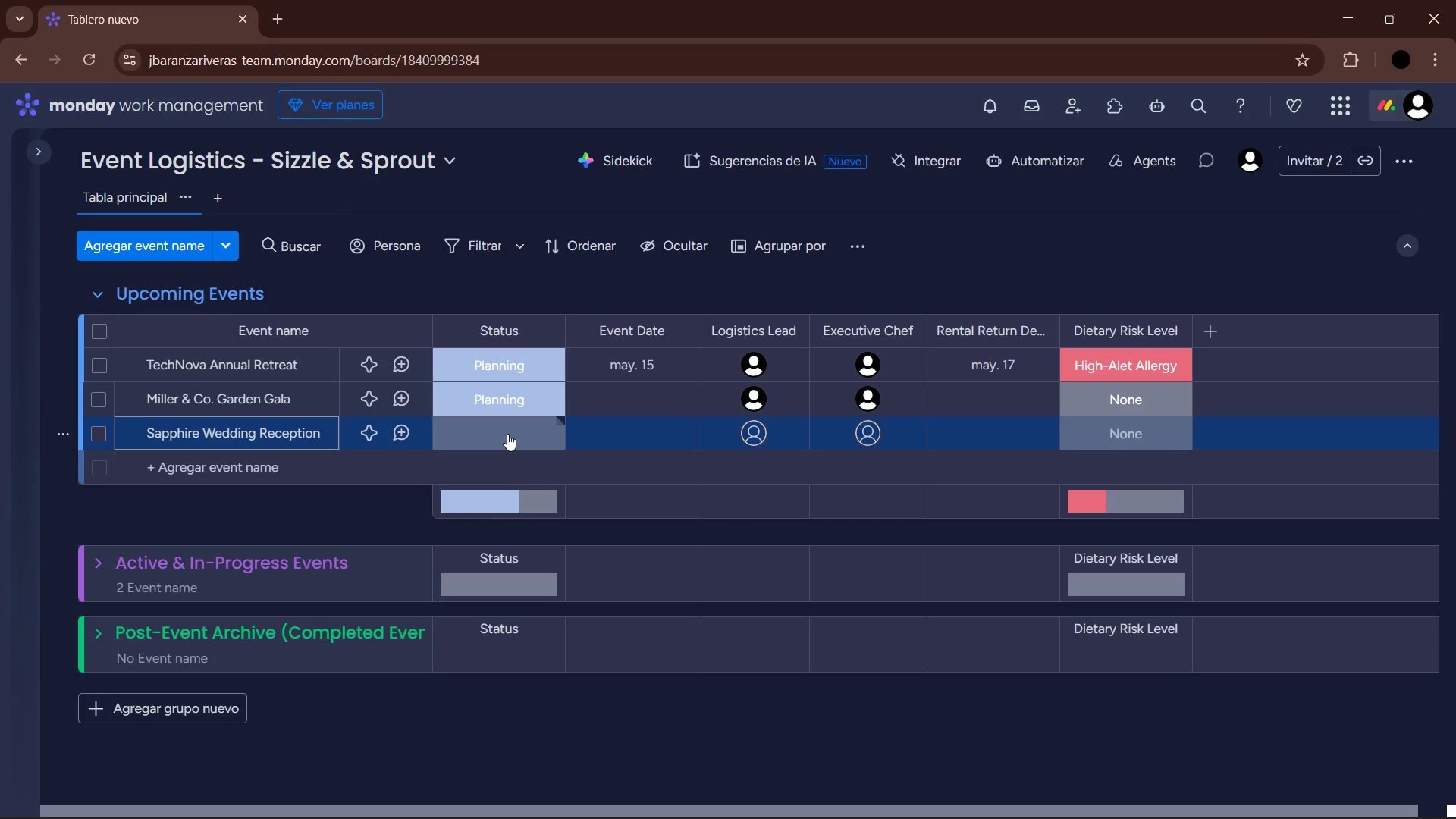 
left_click([507, 434])
 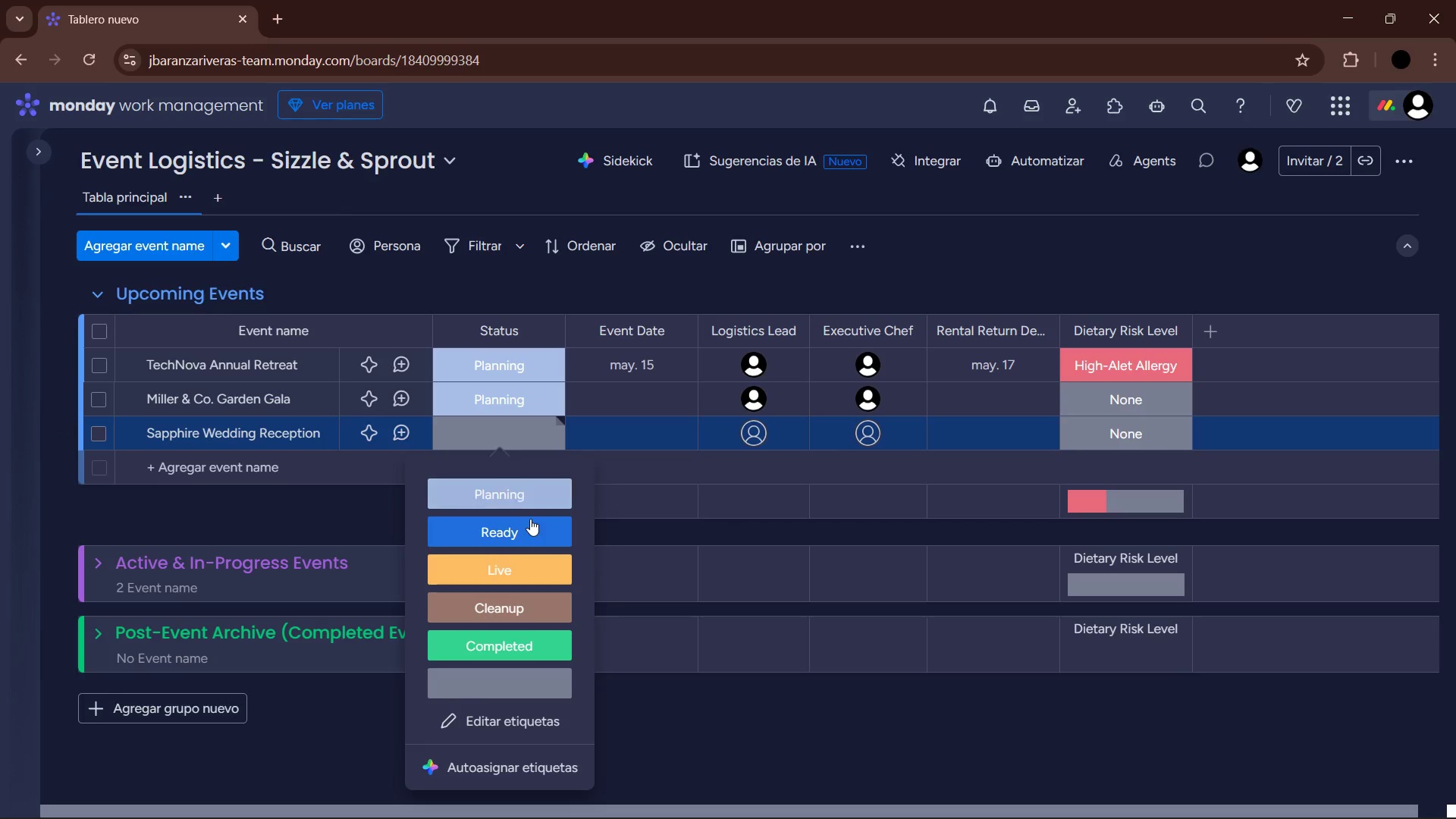 
left_click([530, 529])
 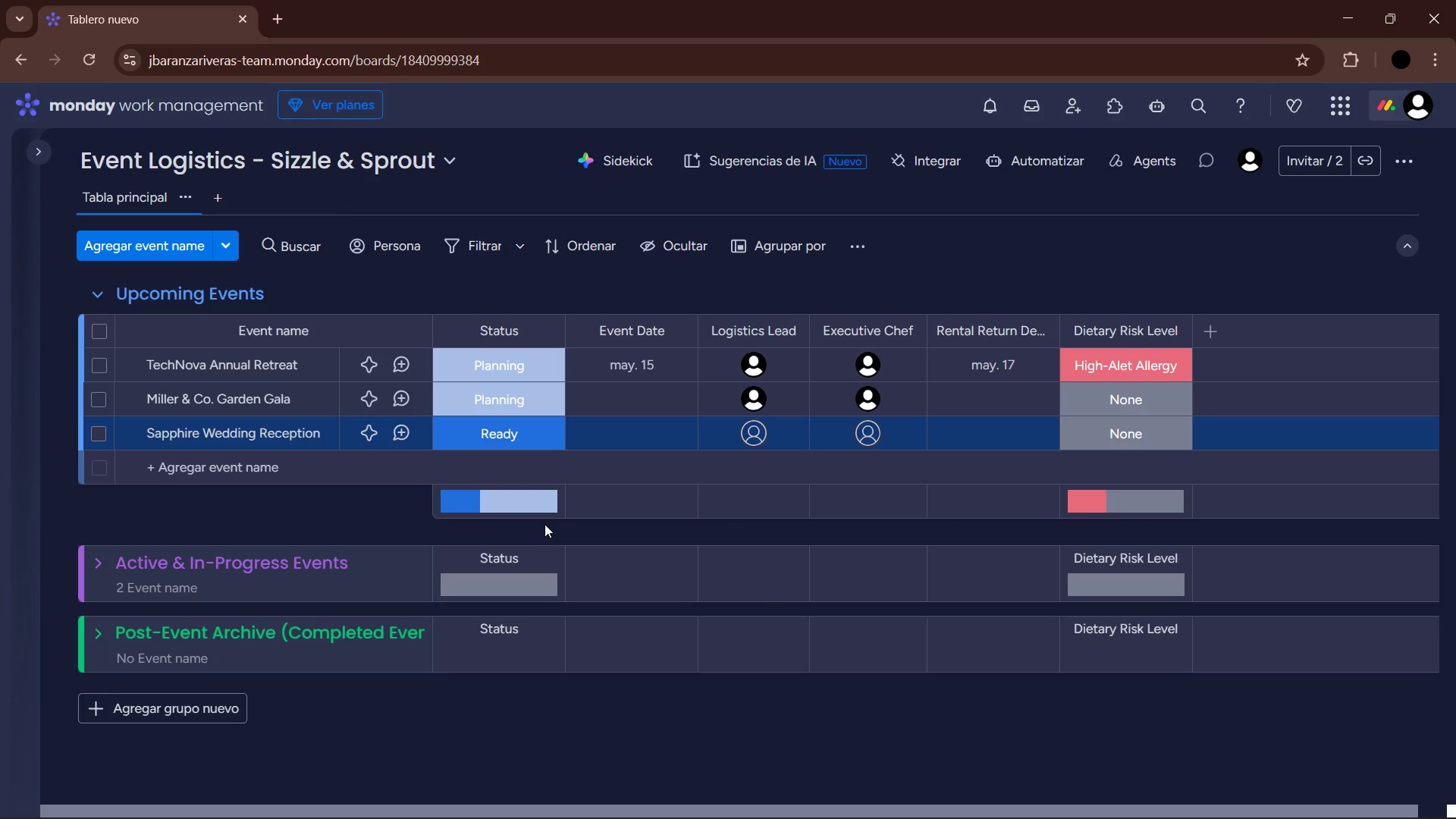 
wait(33.58)
 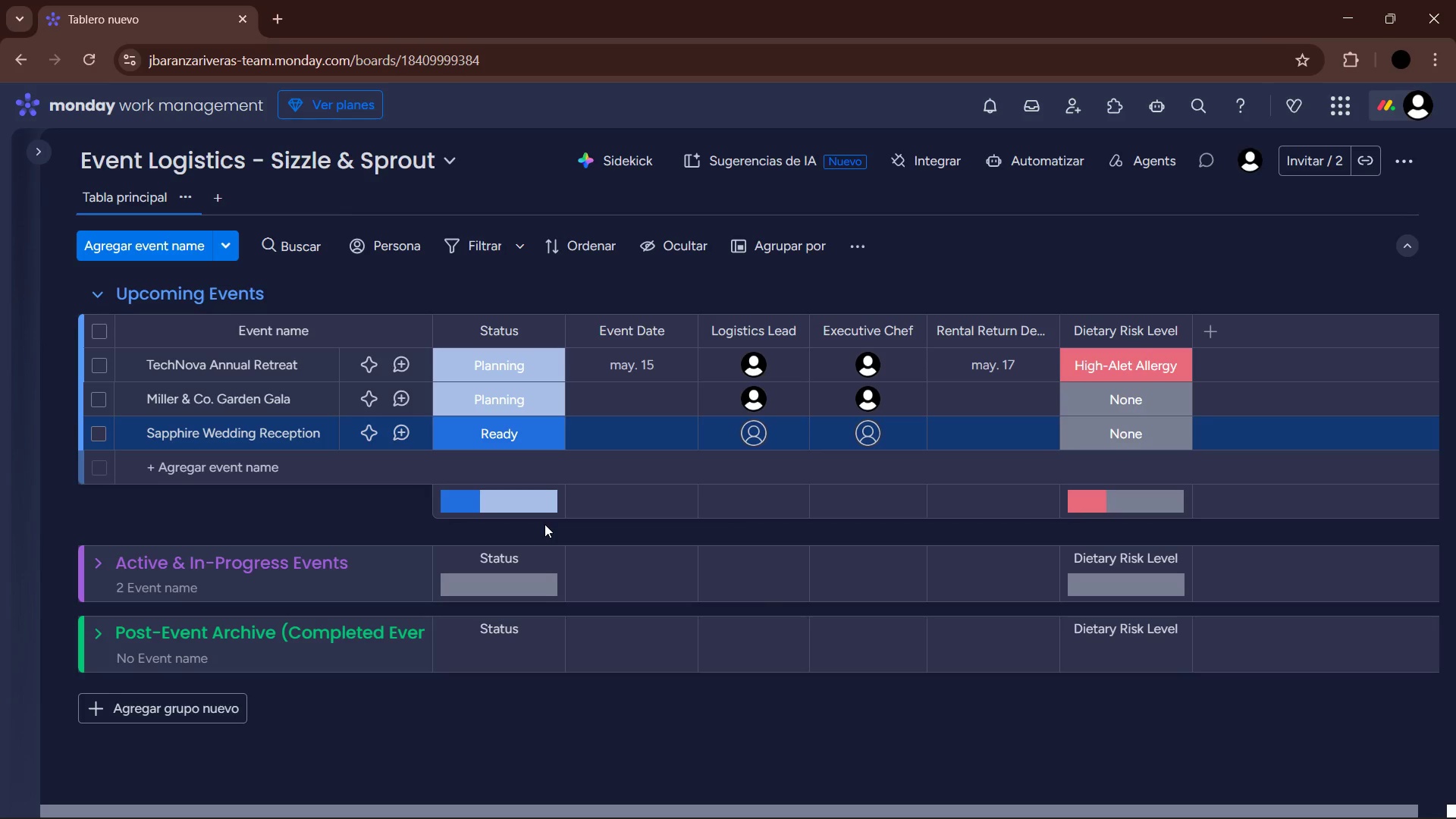 
left_click([628, 403])
 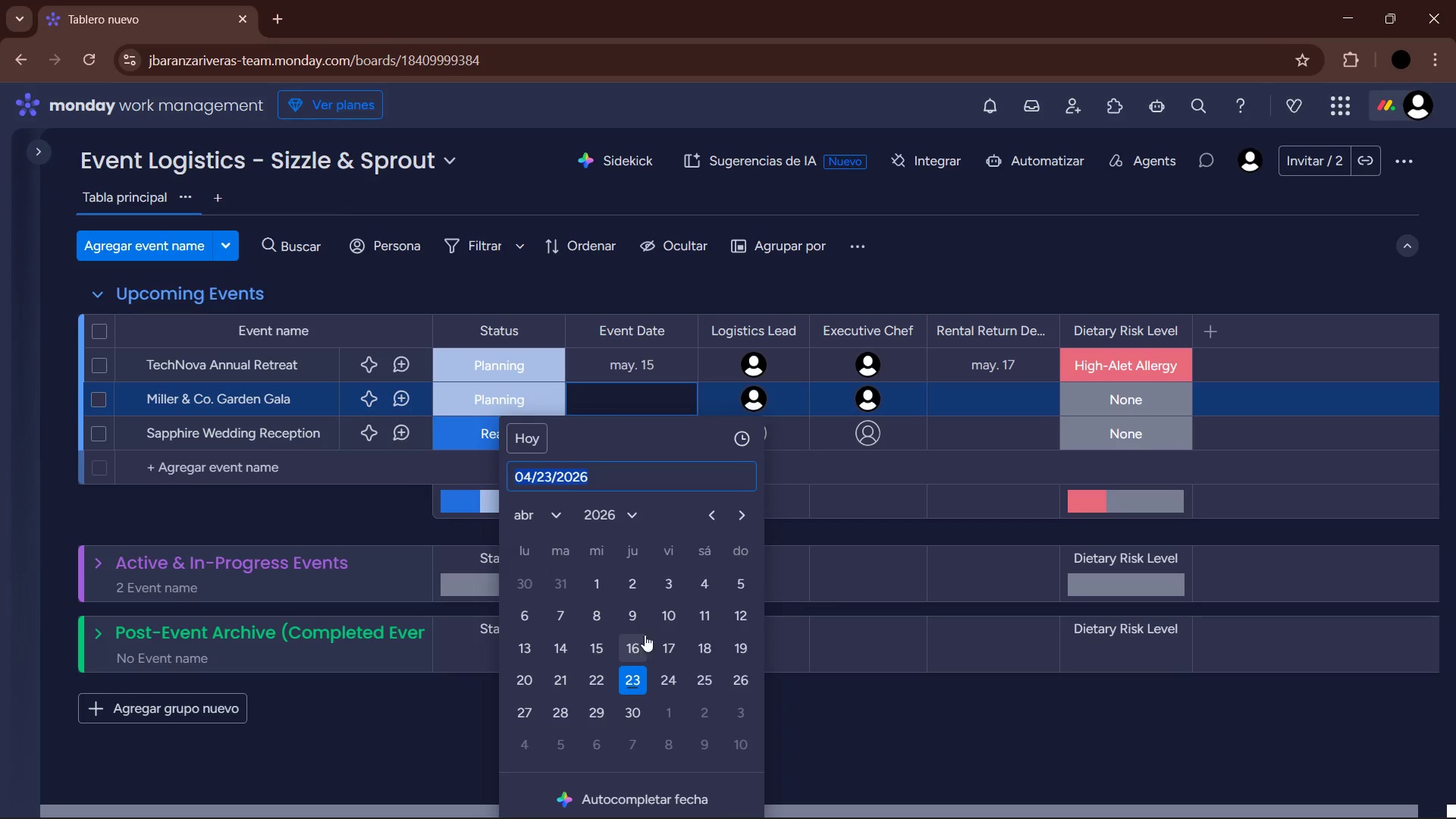 
left_click([545, 507])
 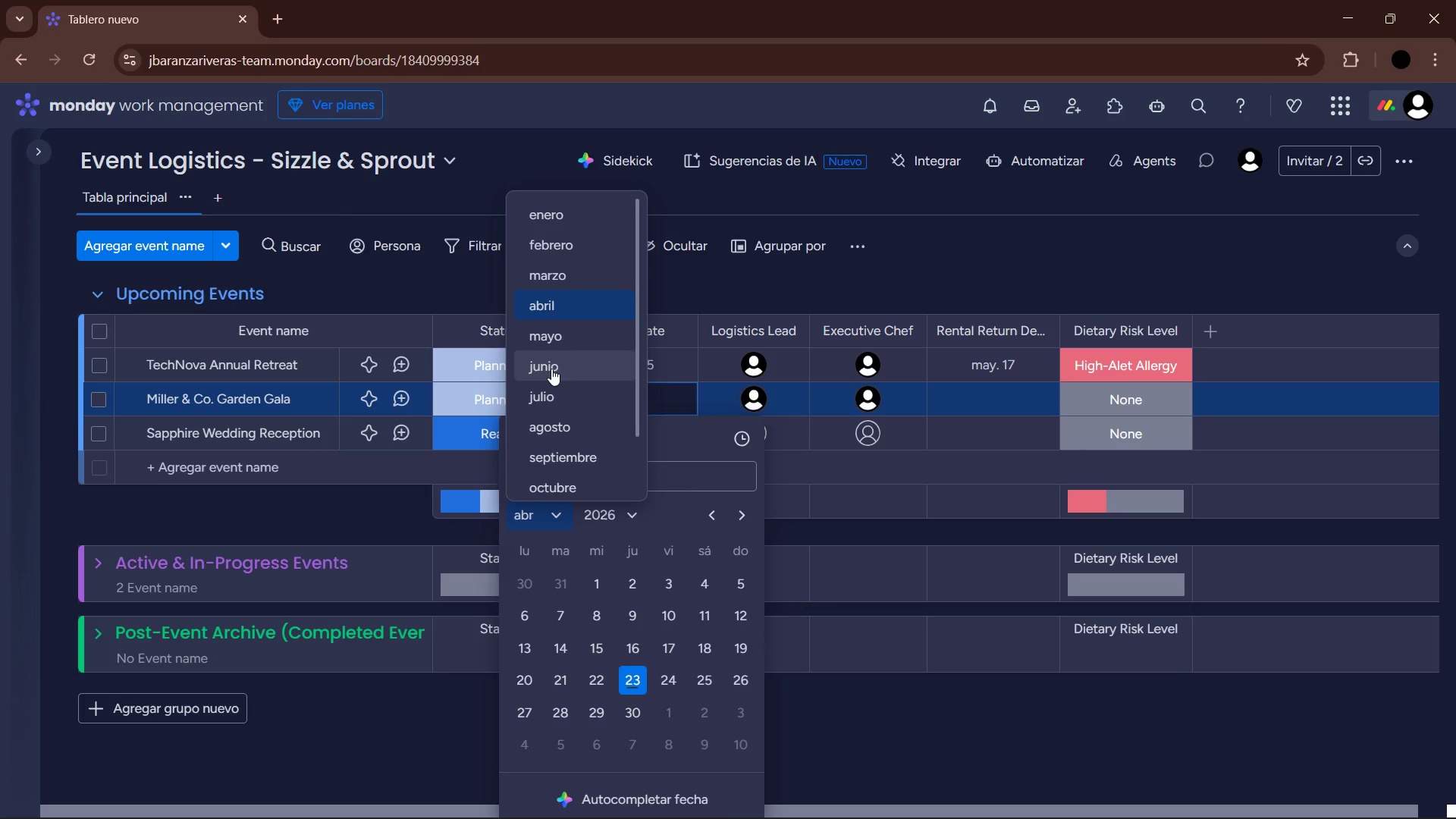 
left_click([551, 344])
 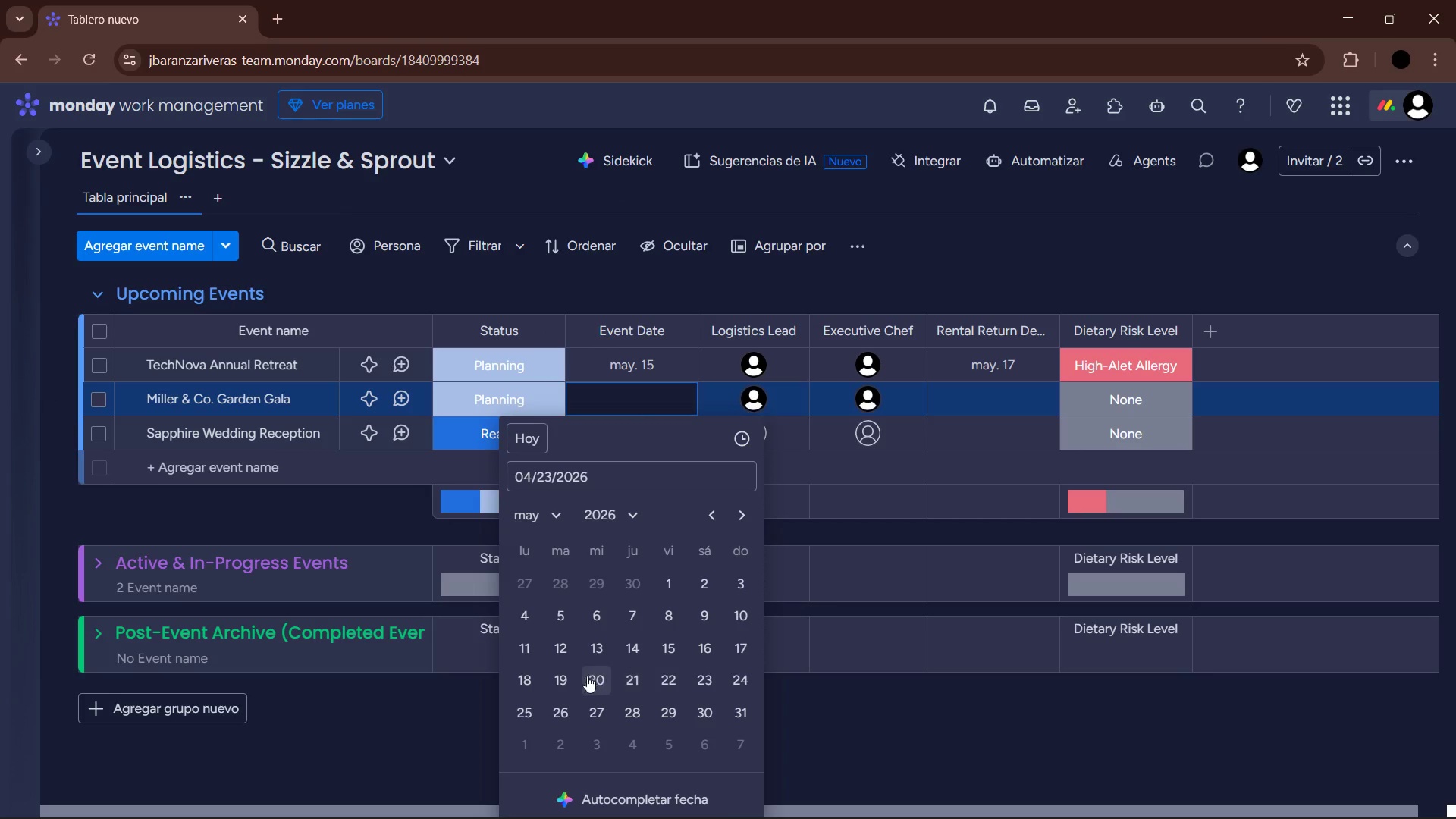 
left_click([536, 681])
 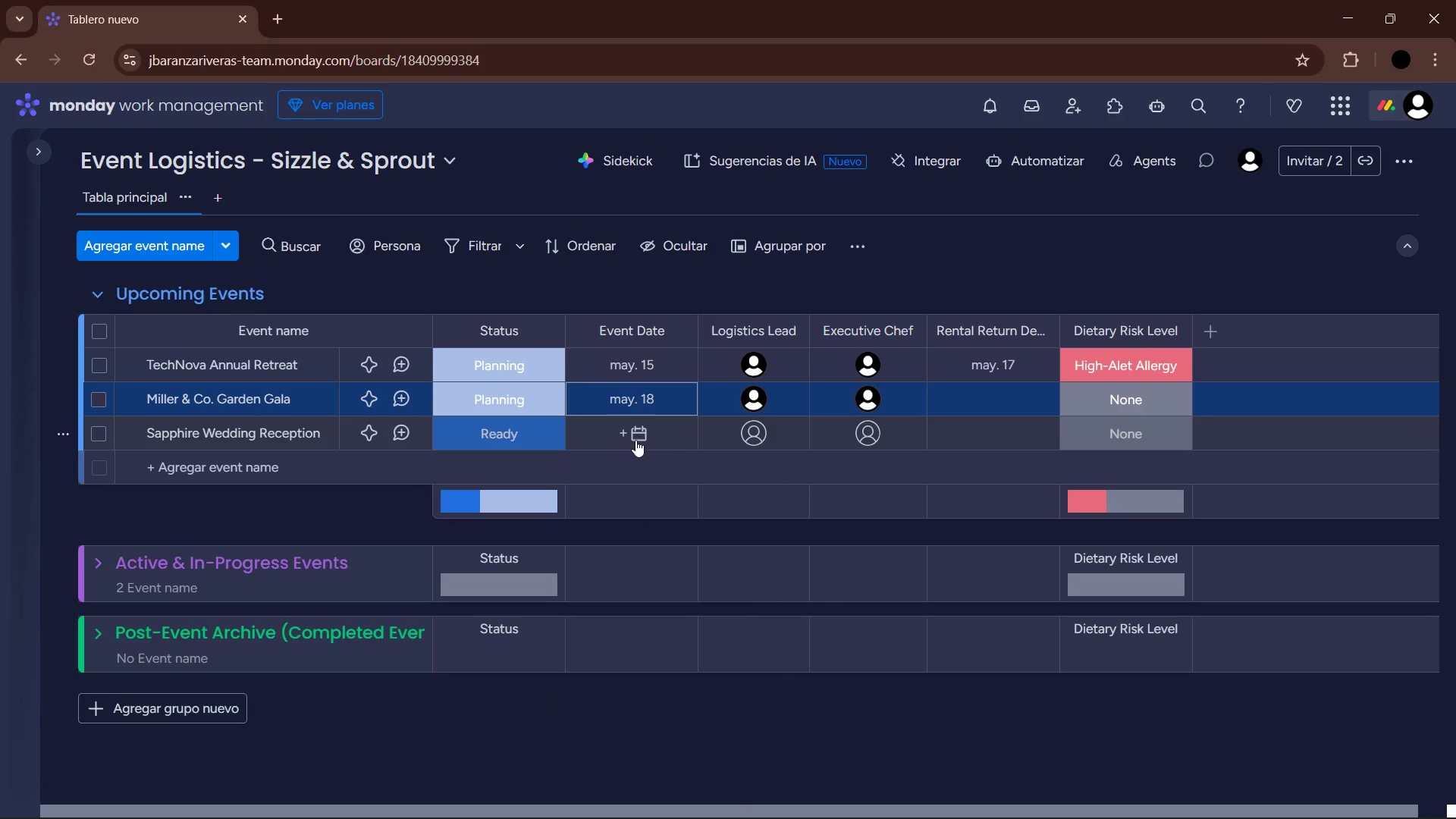 
left_click([635, 438])
 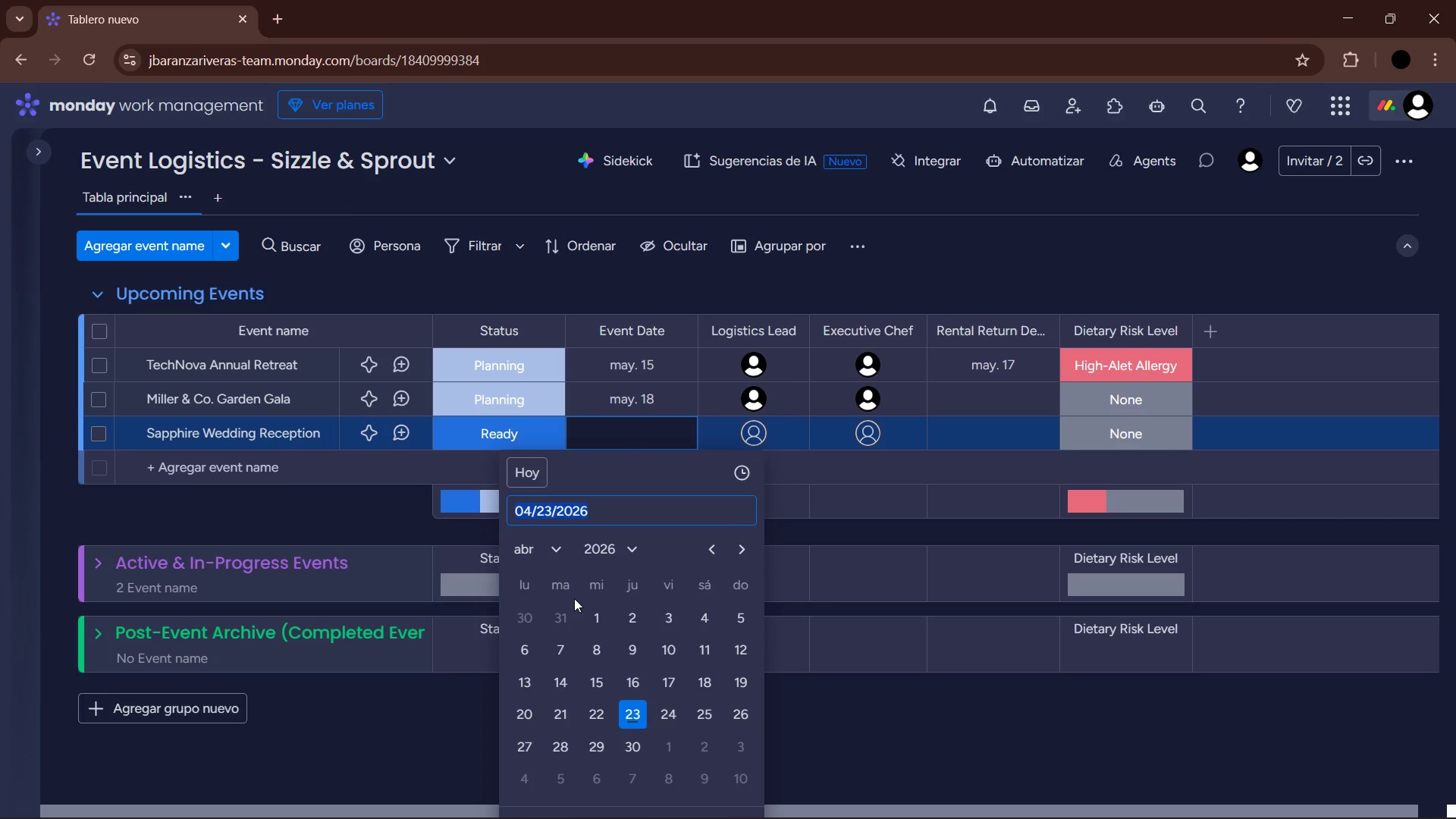 
left_click([562, 548])
 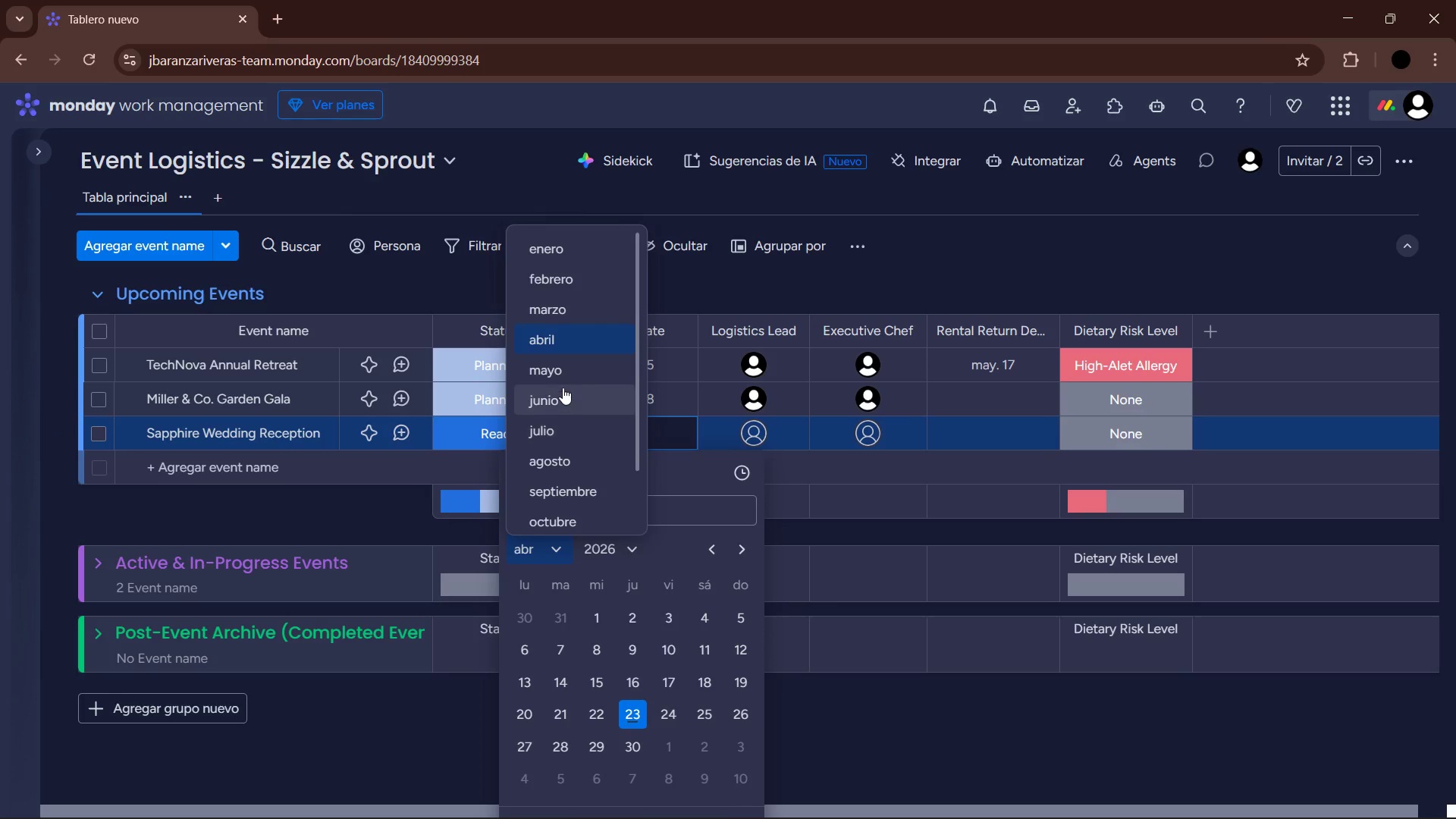 
left_click([558, 379])
 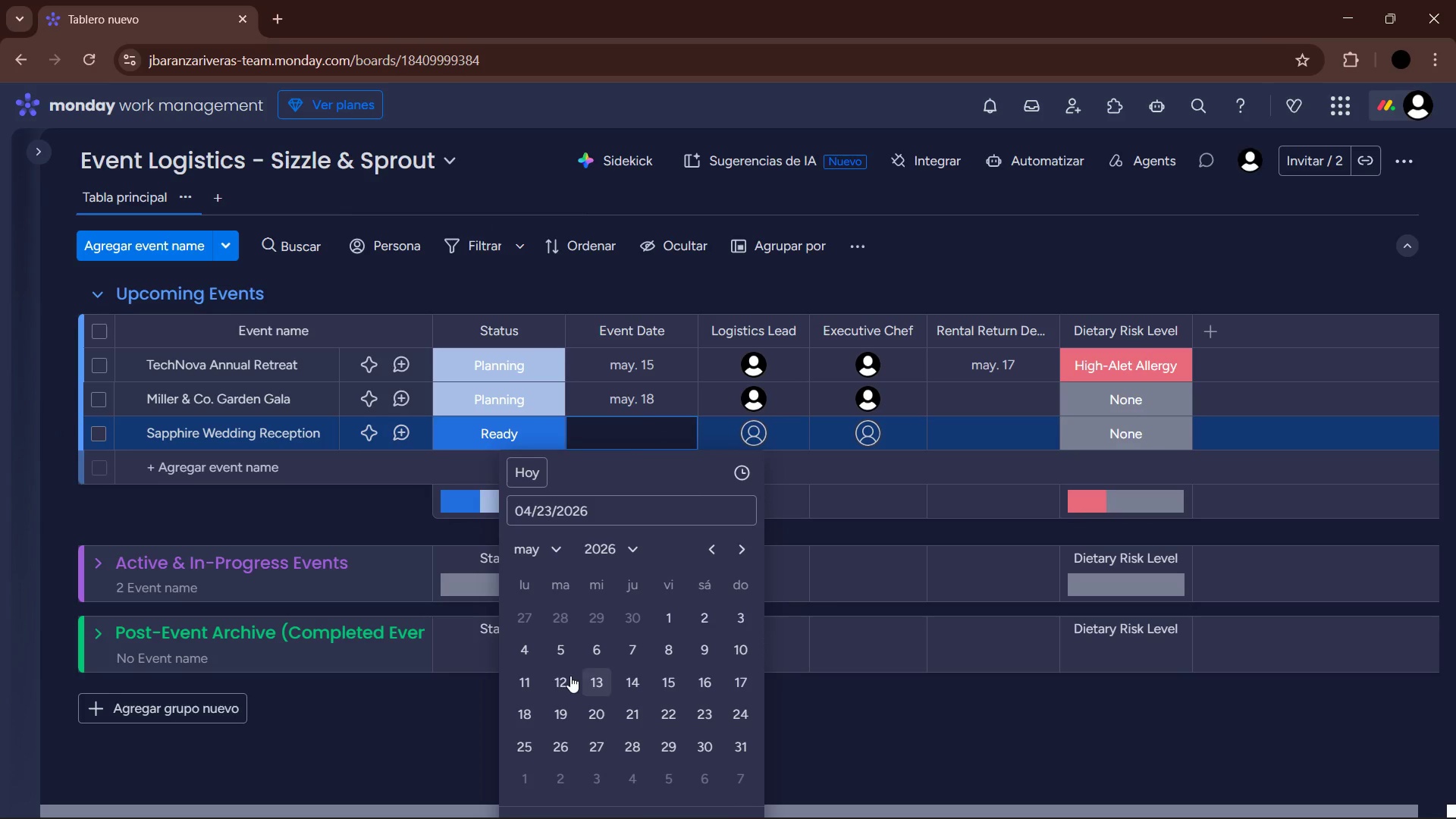 
left_click([559, 682])
 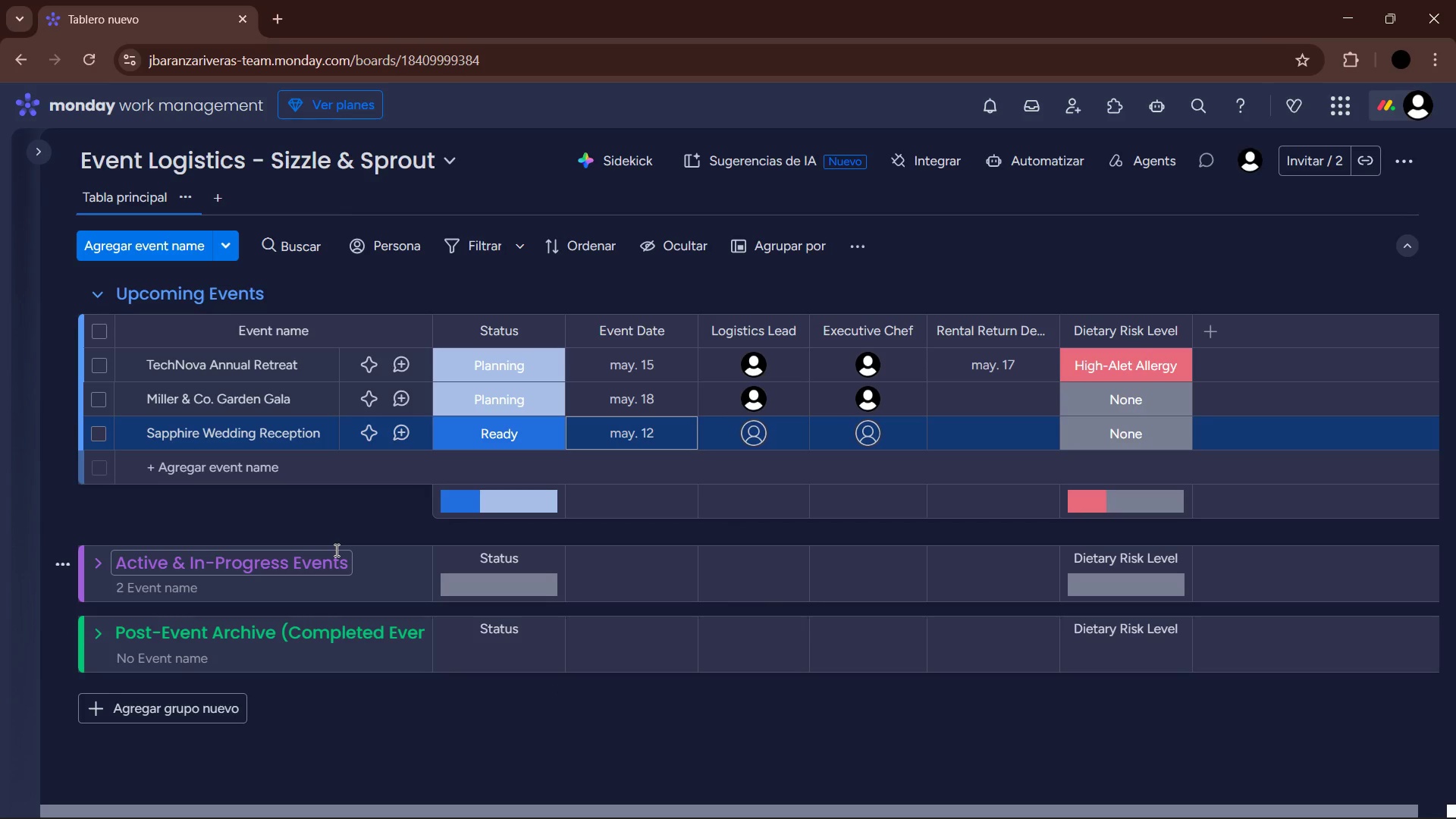 
wait(47.85)
 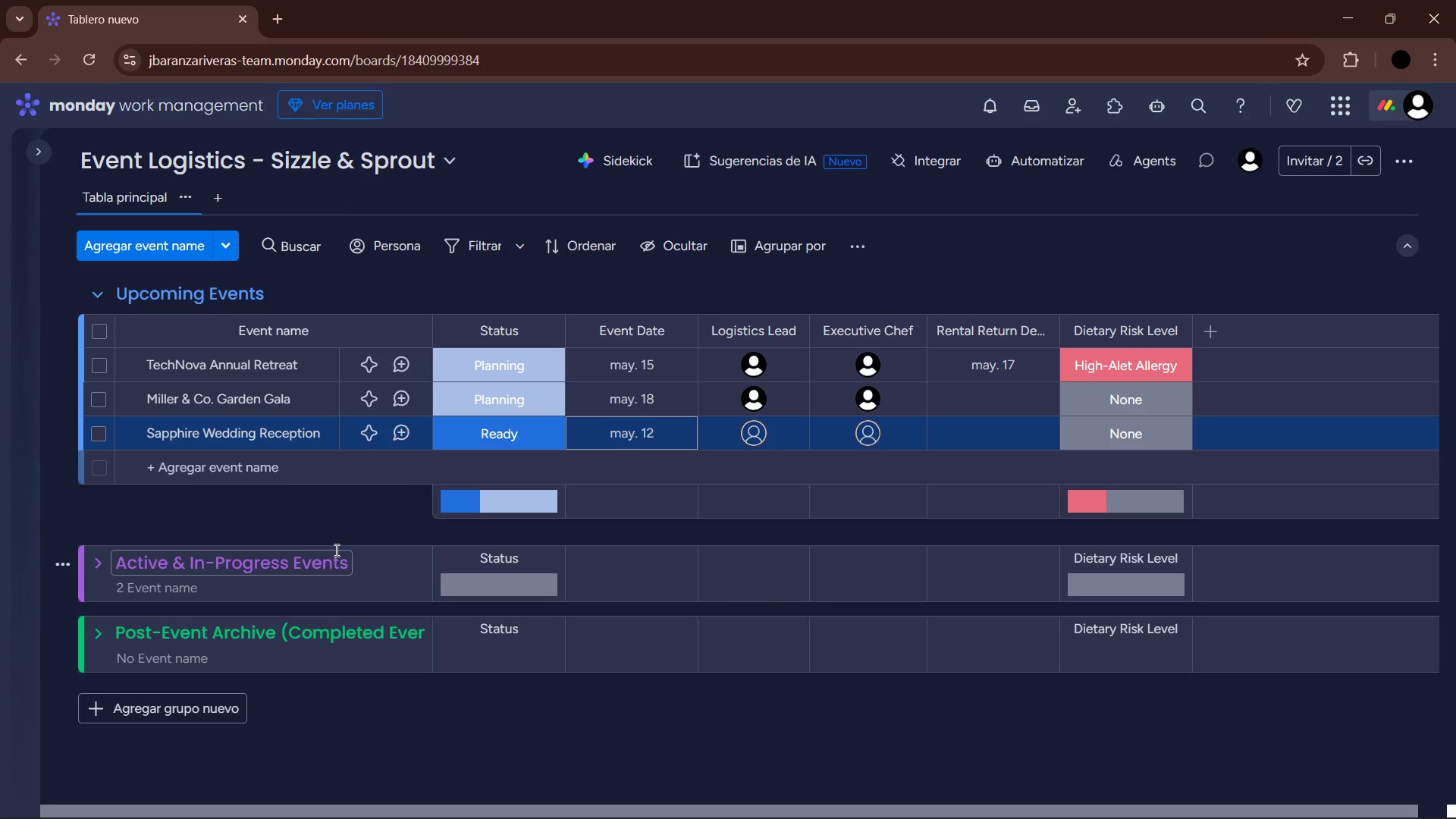 
mouse_move([642, 438])
 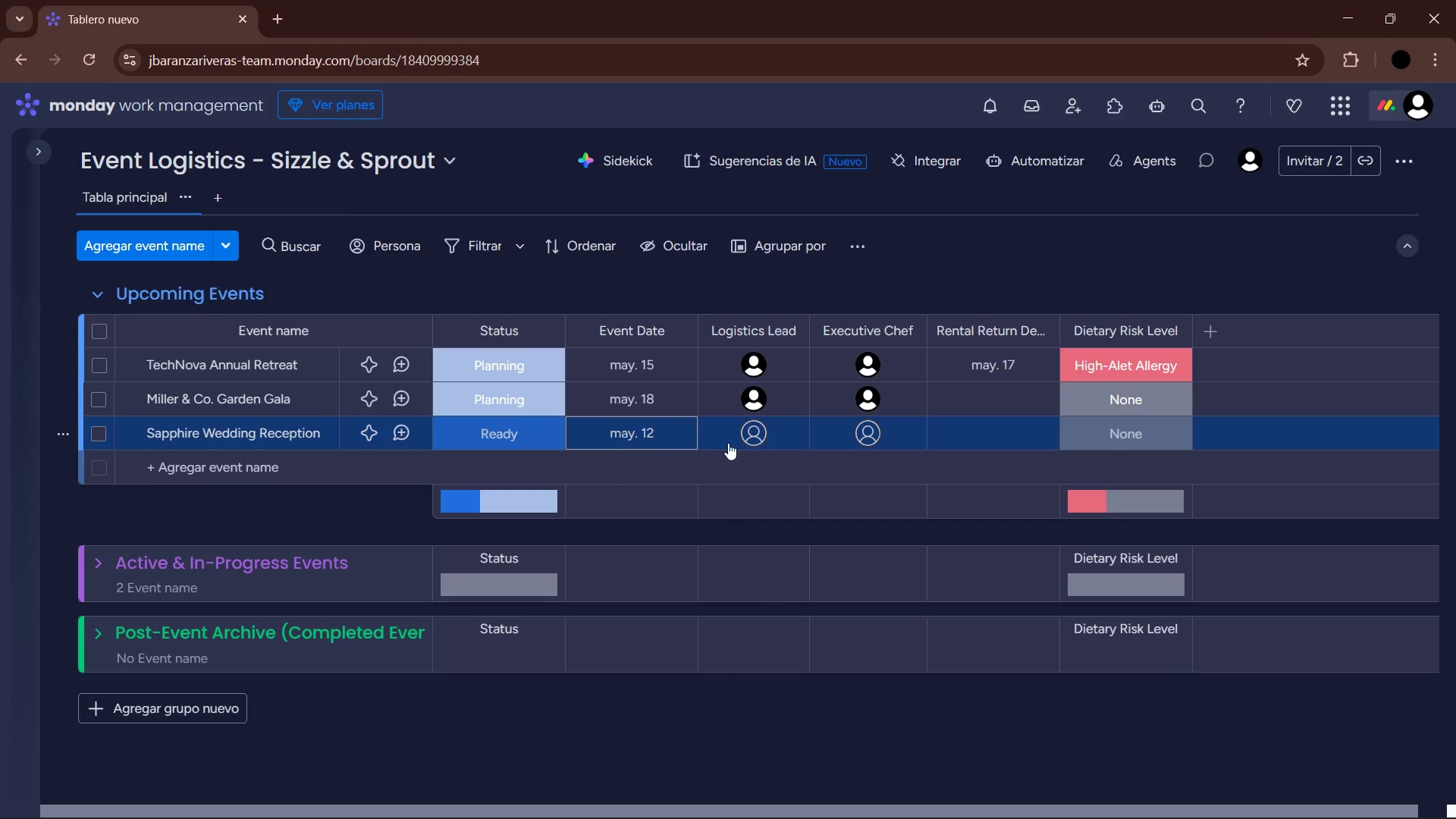 
left_click([747, 436])
 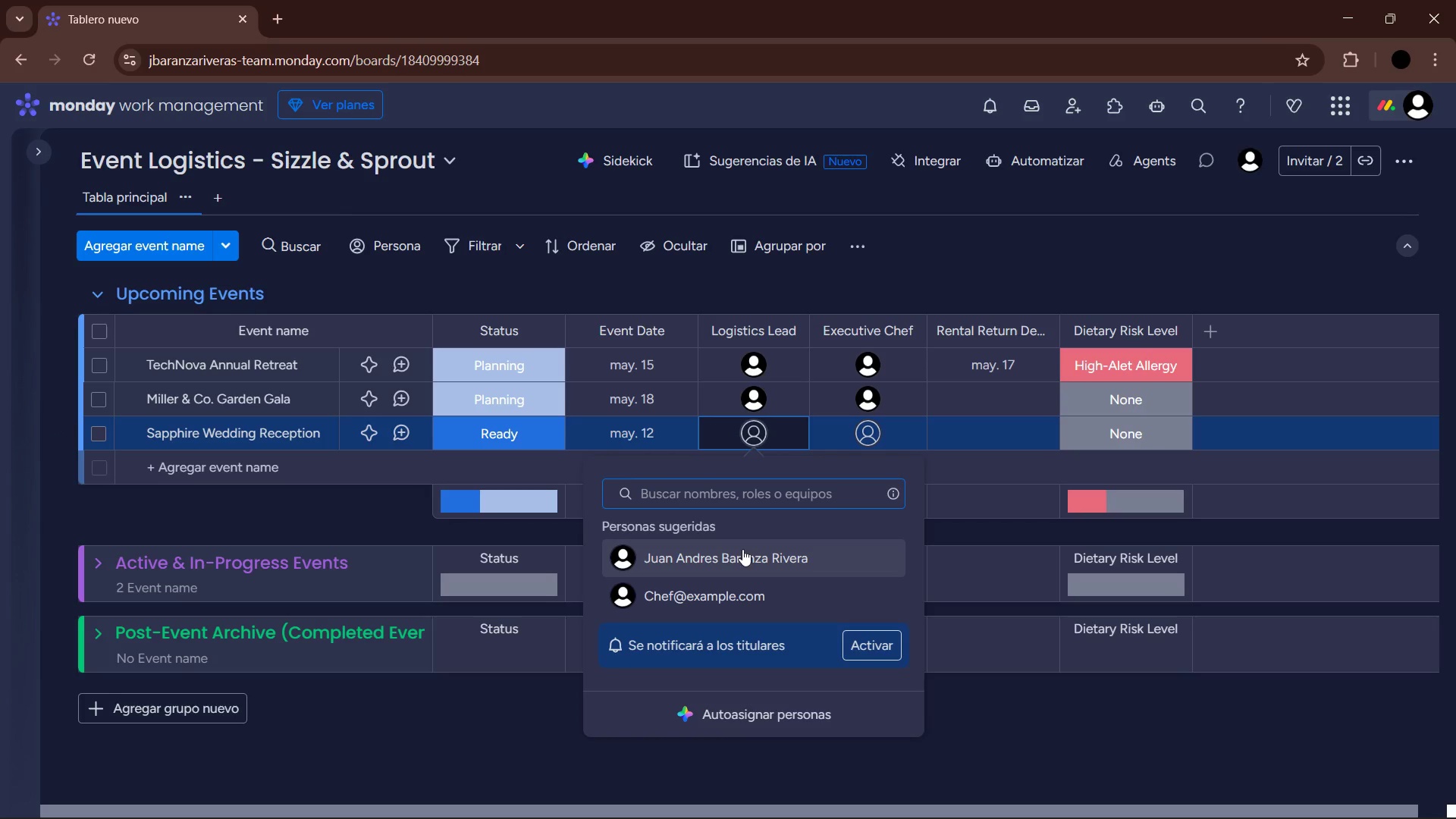 
left_click([740, 557])
 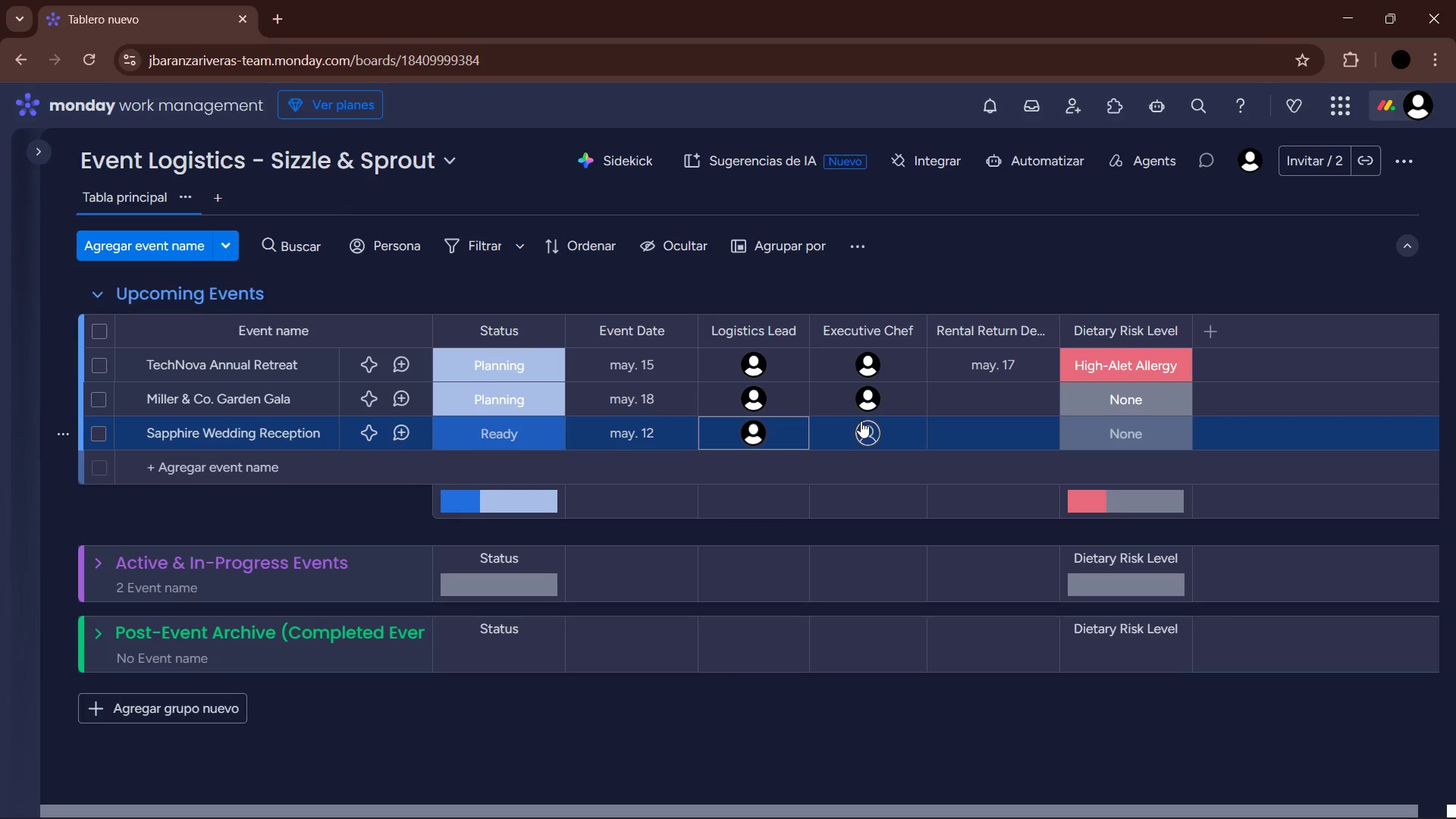 
left_click_drag(start_coordinate=[864, 428], to_coordinate=[864, 432])
 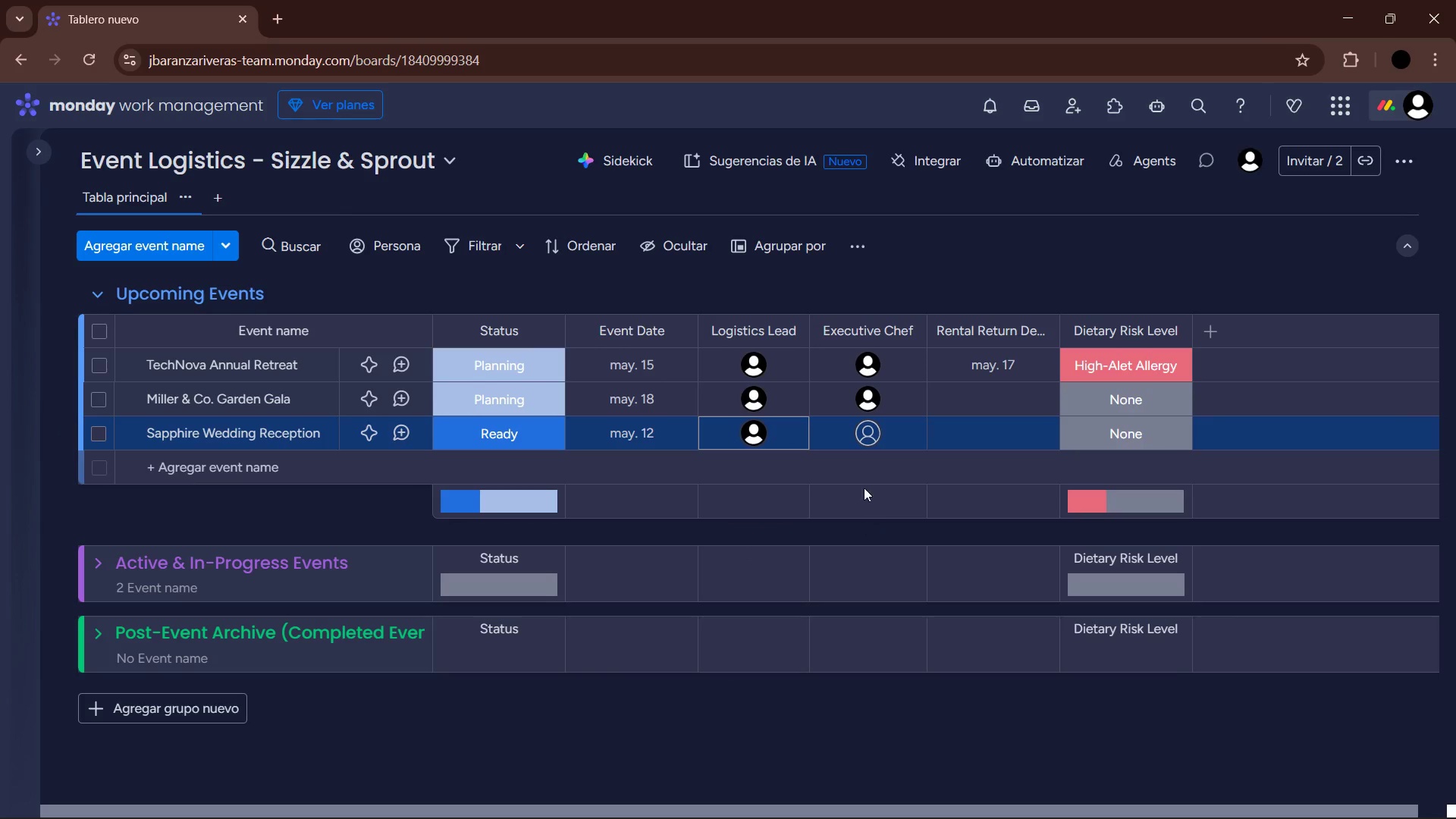 
left_click([862, 441])
 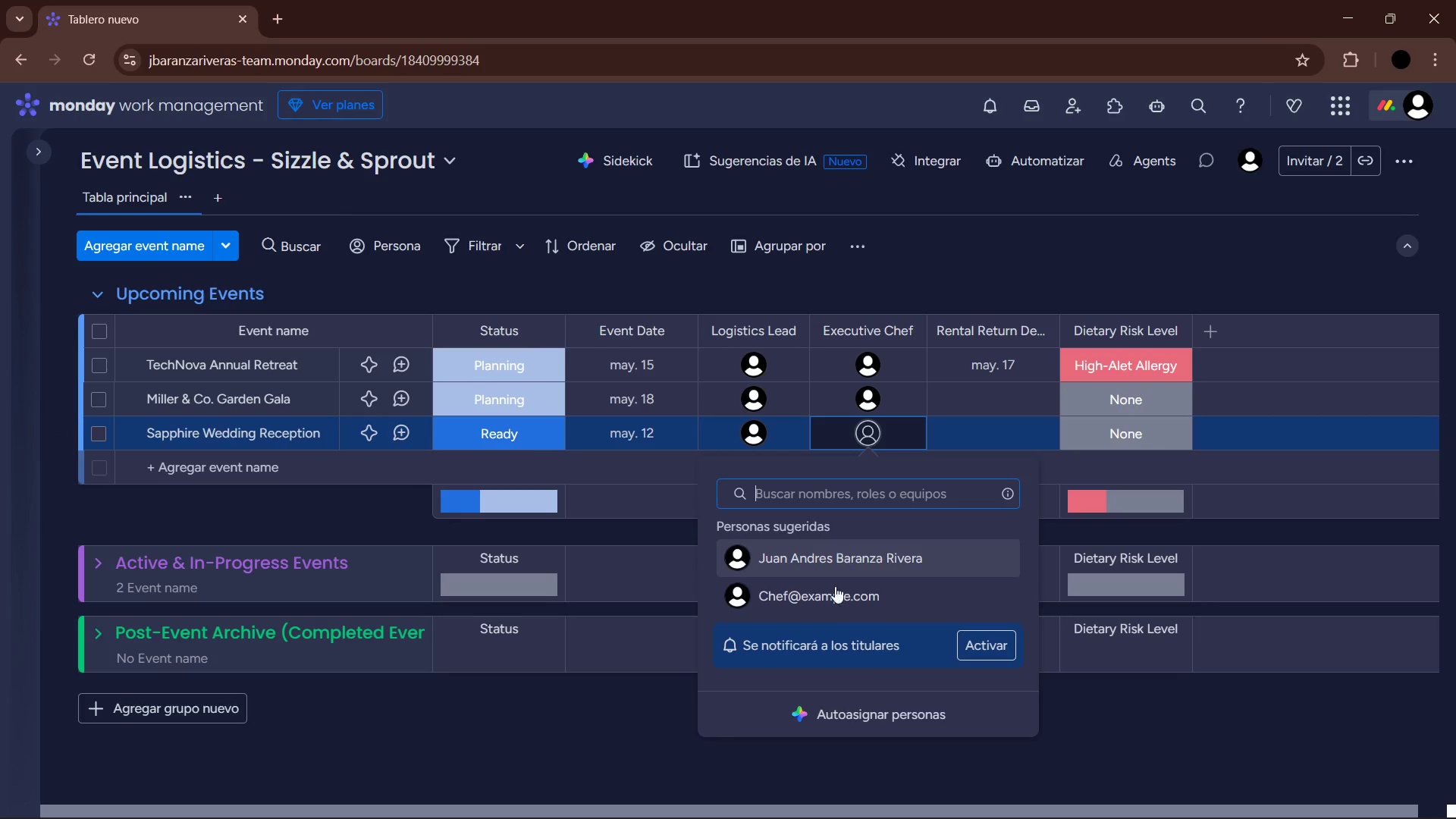 
left_click([830, 601])
 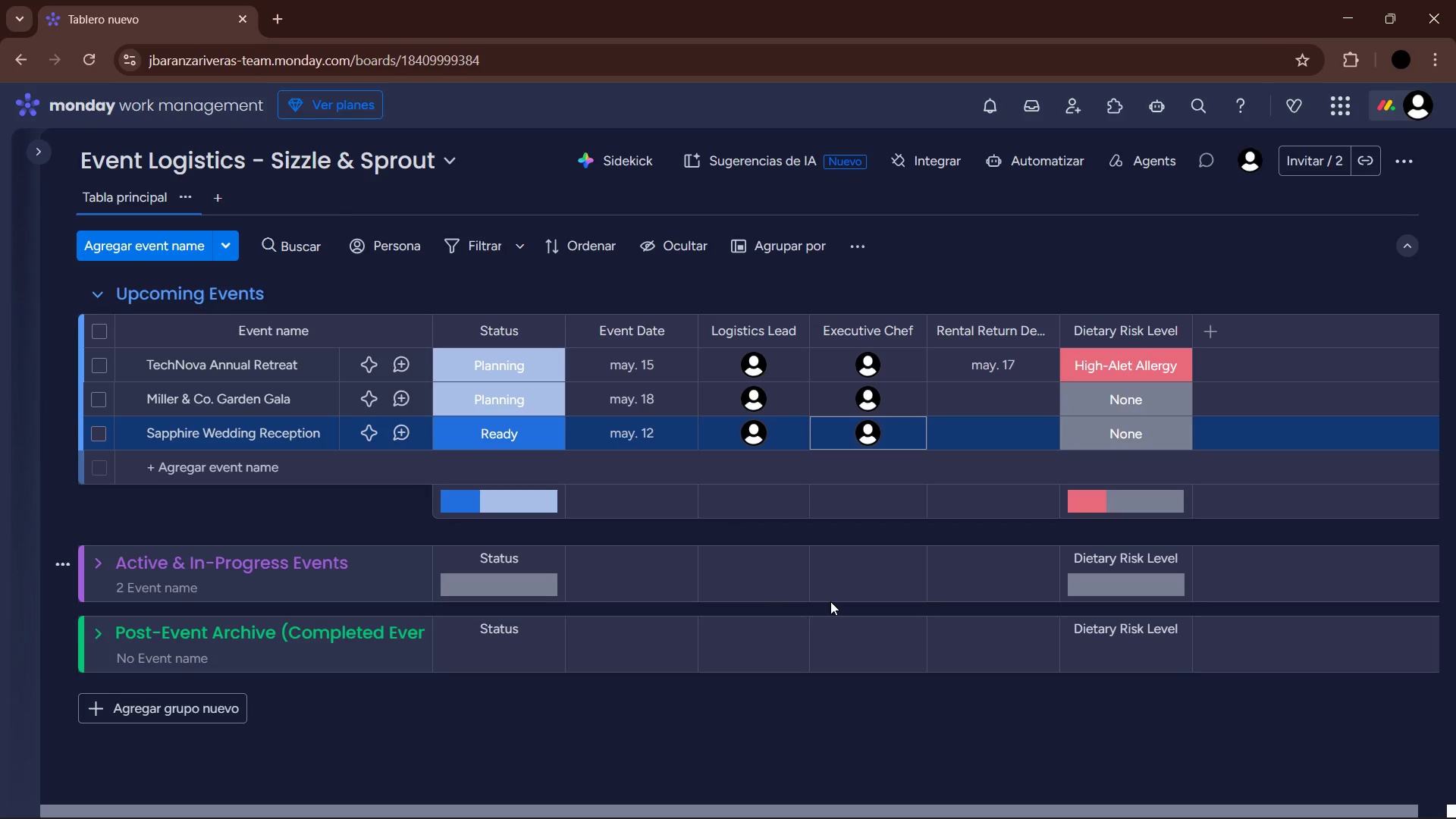 
wait(13.3)
 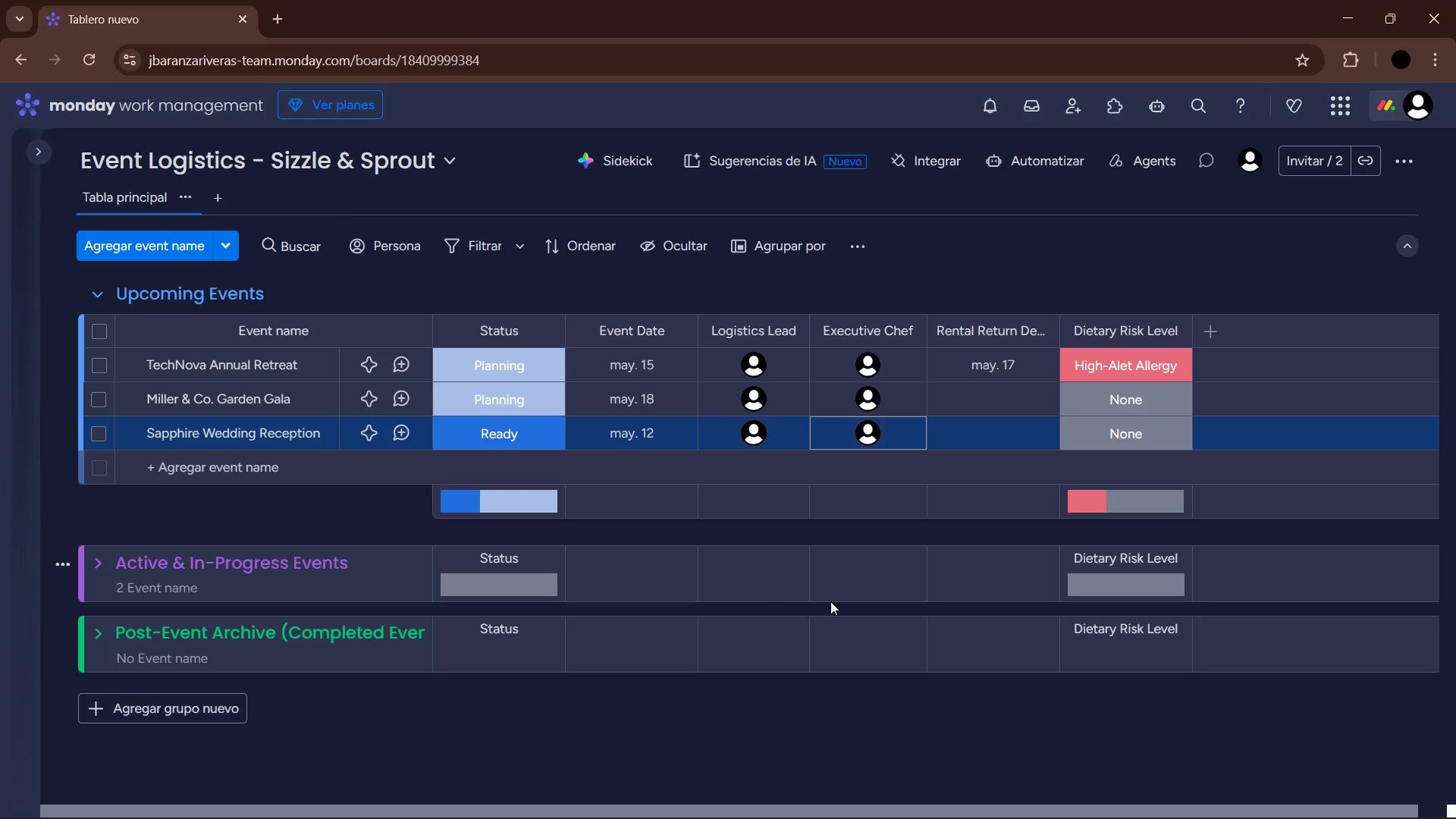 
left_click([1000, 394])
 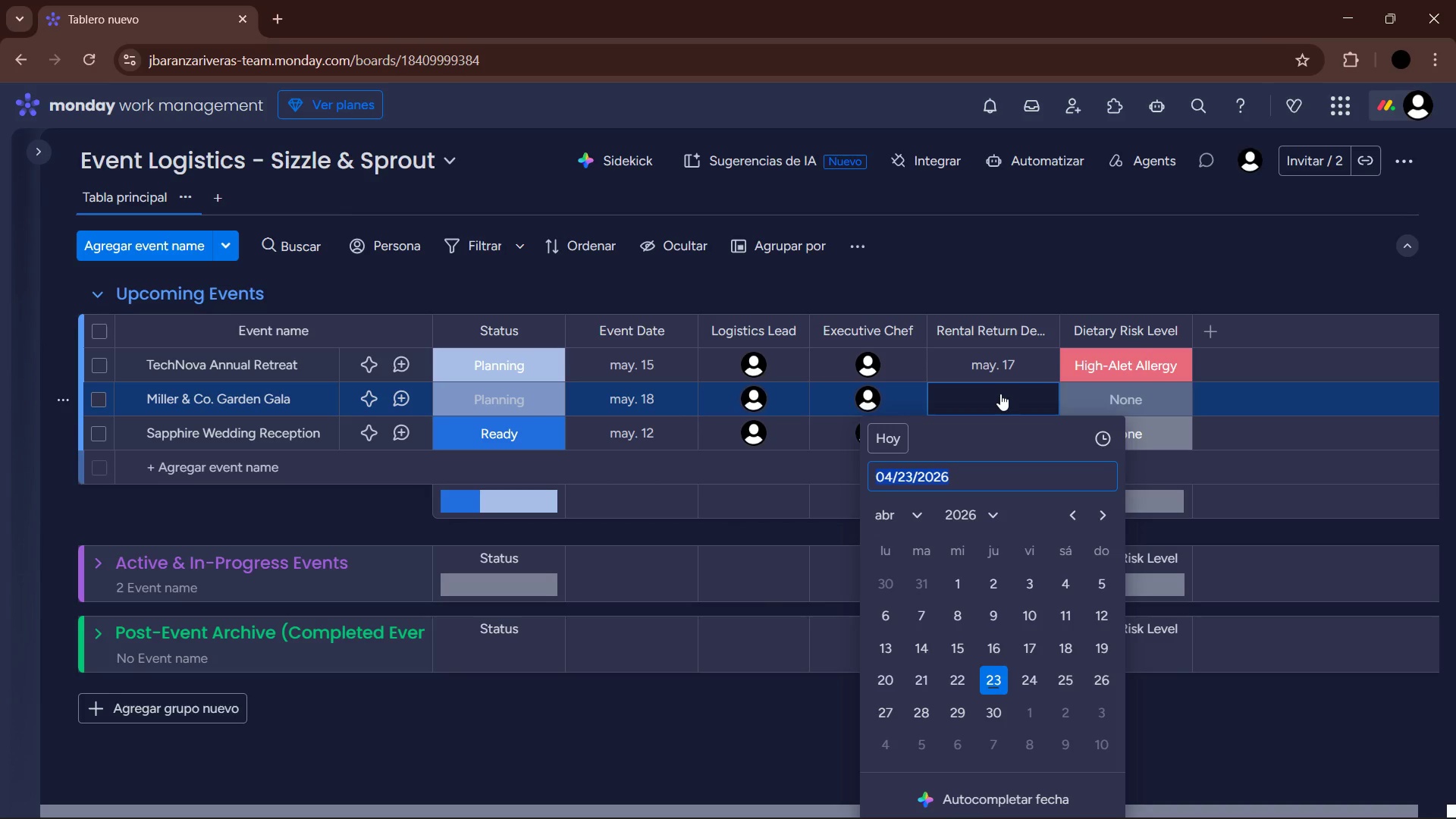 
wait(9.03)
 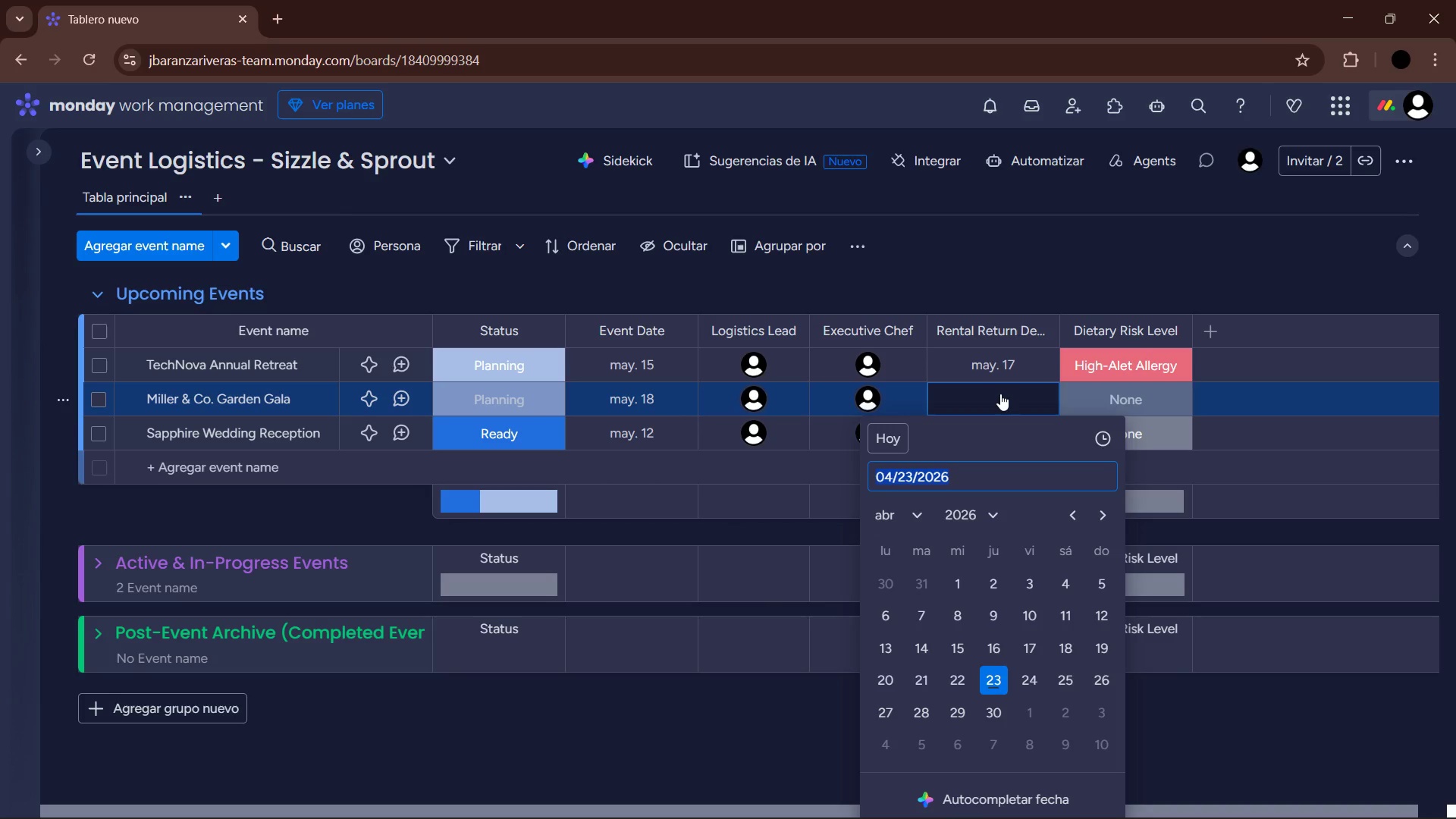 
left_click([914, 521])
 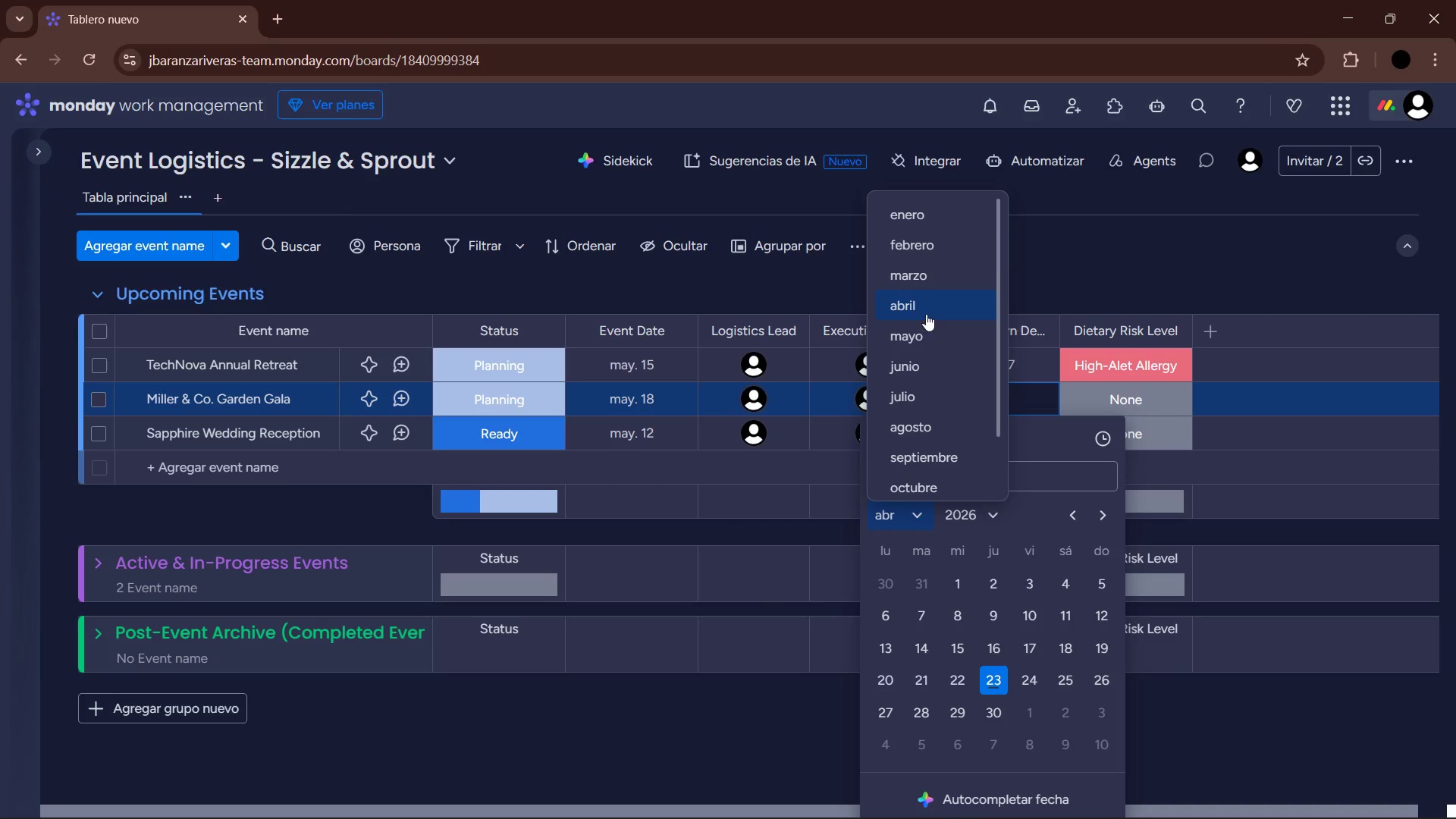 
left_click([918, 340])
 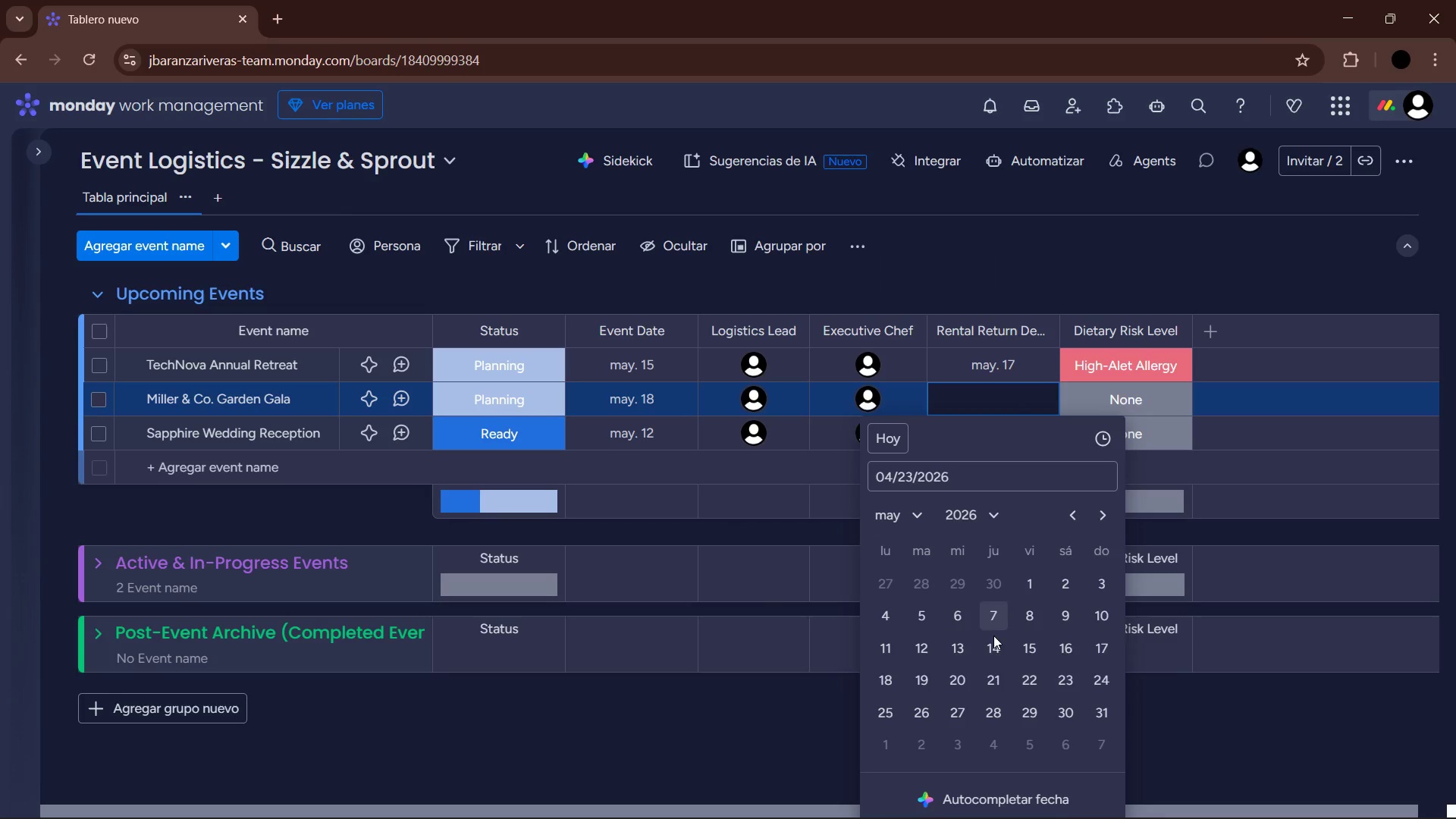 
left_click([956, 674])
 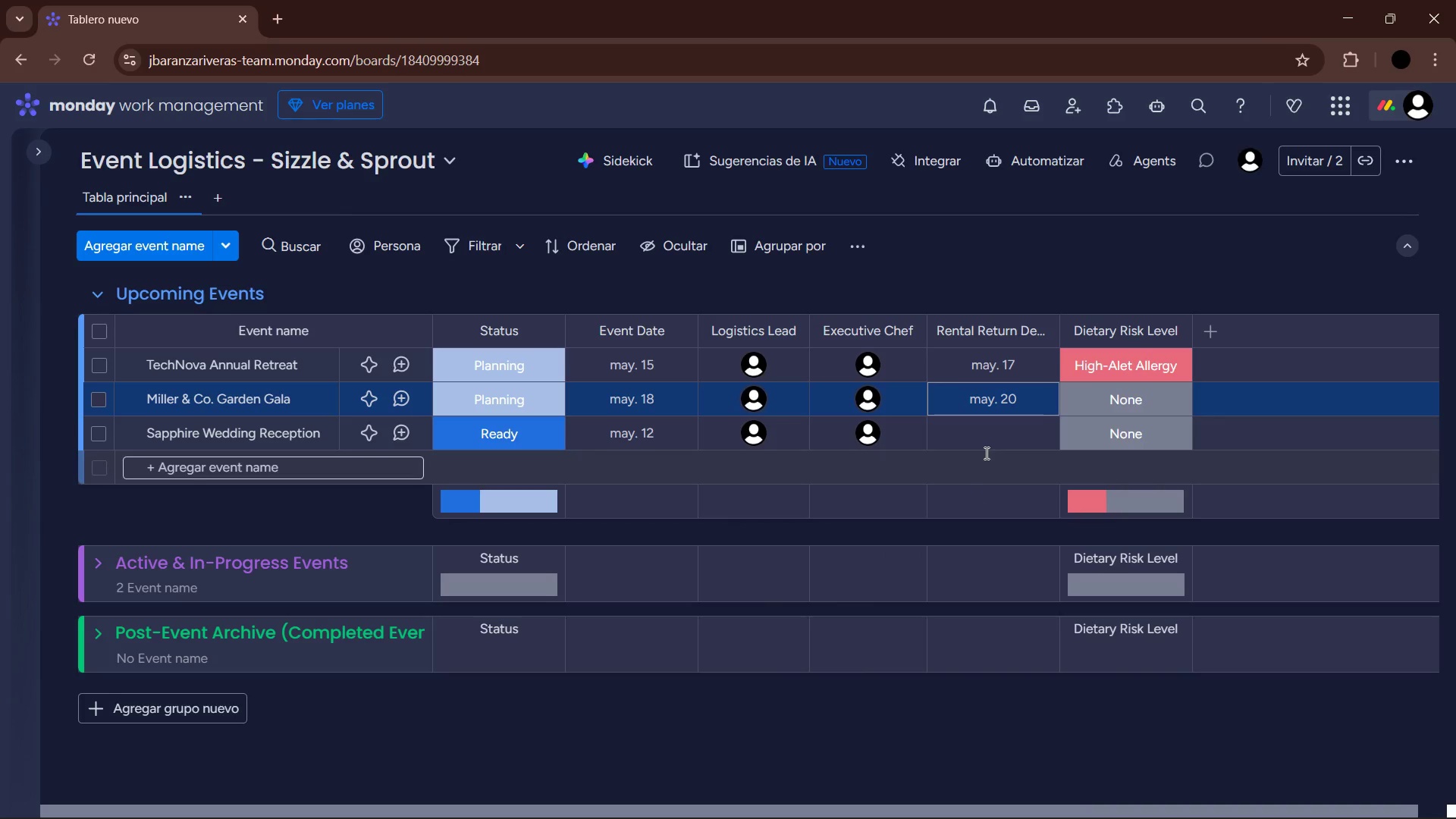 
left_click([993, 426])
 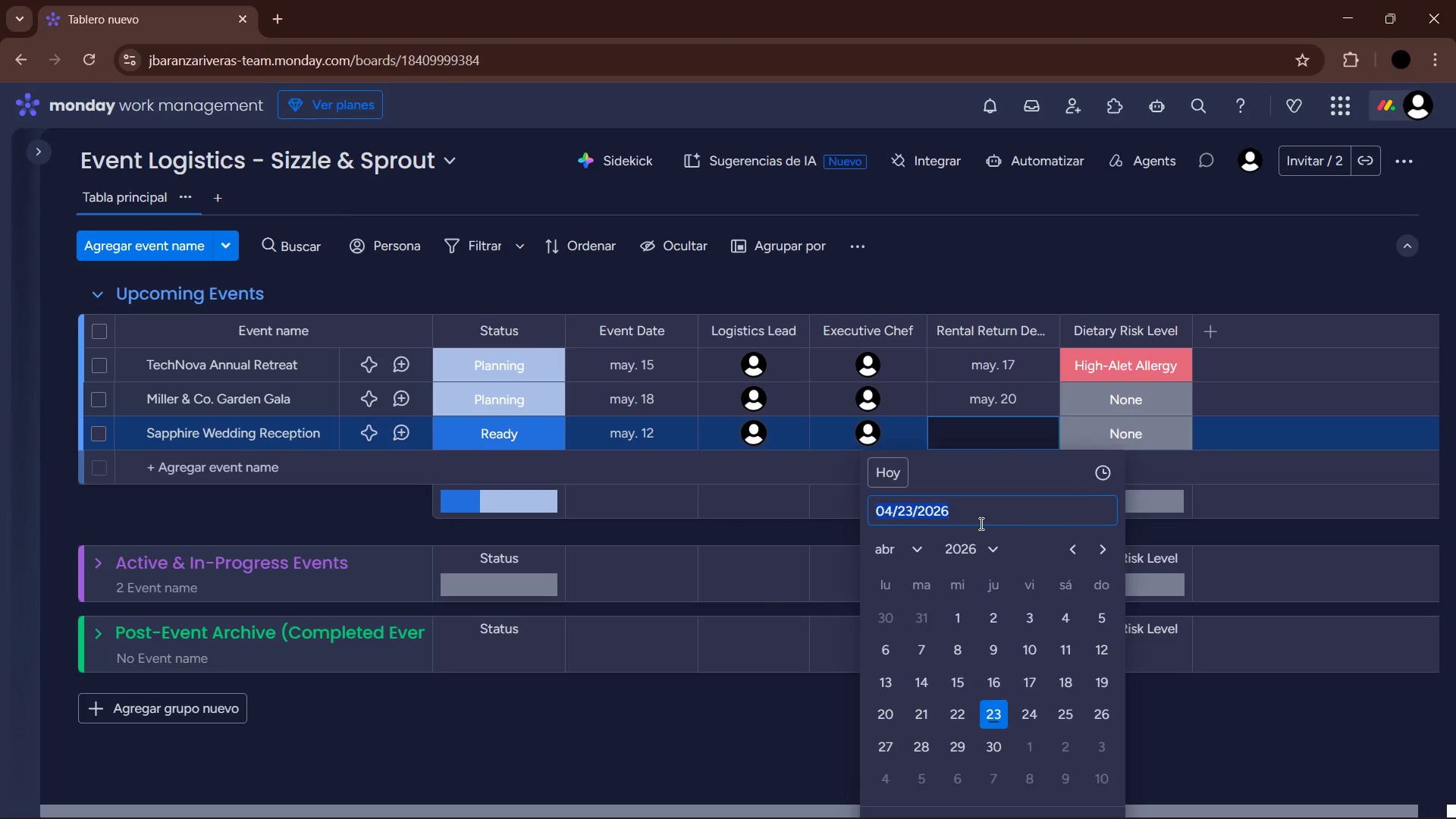 
left_click([907, 548])
 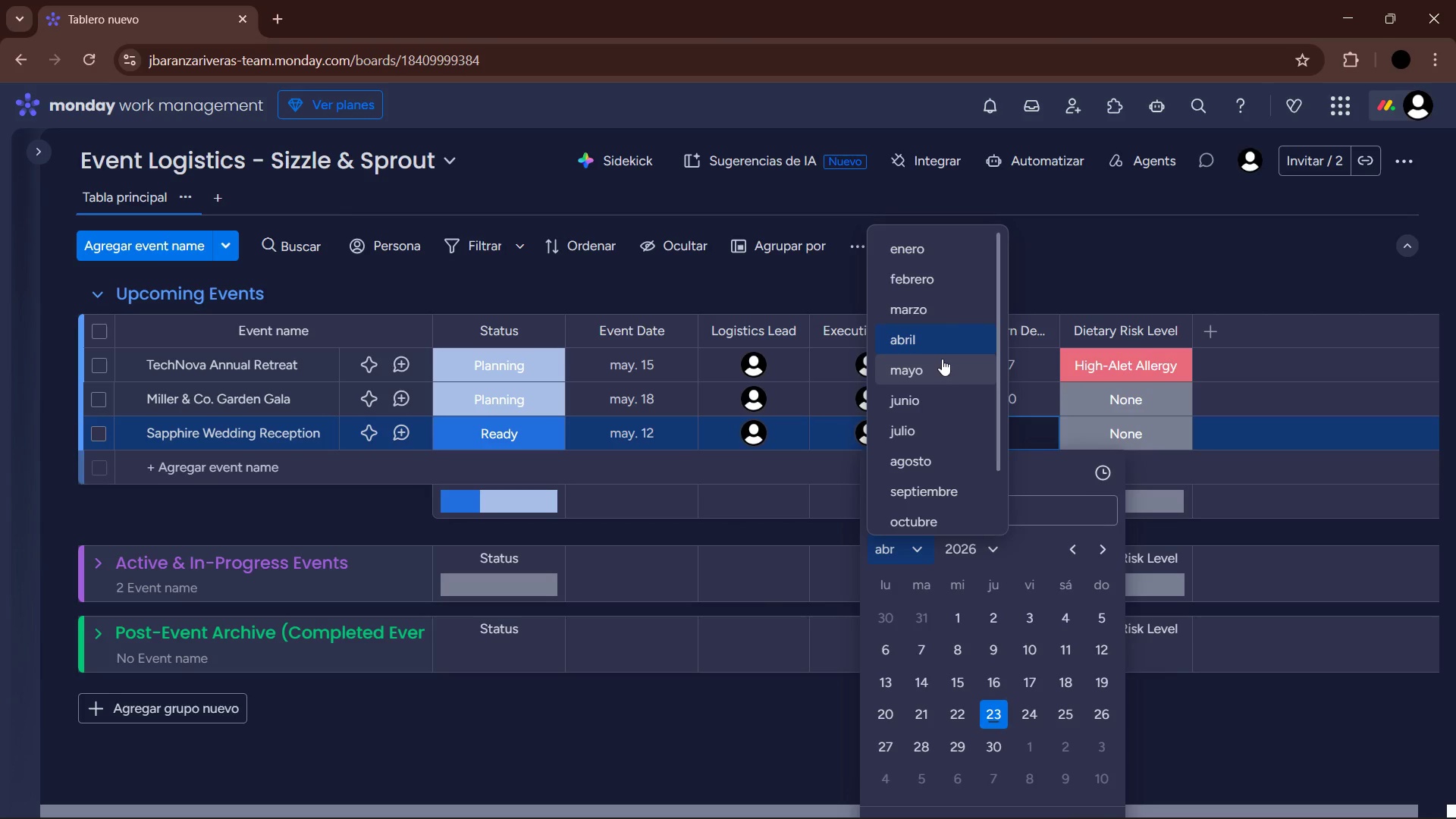 
left_click([934, 360])
 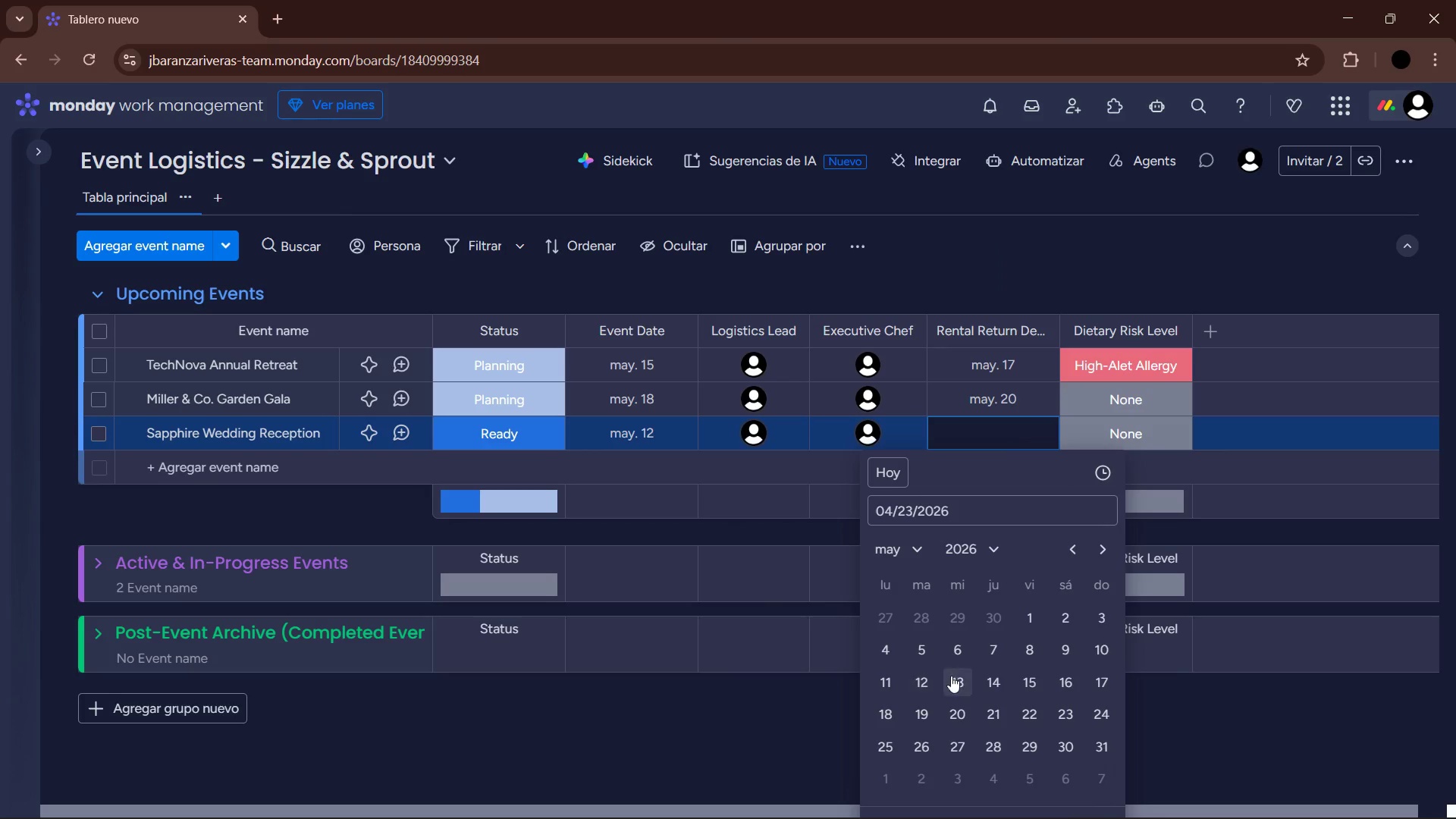 
left_click([996, 679])
 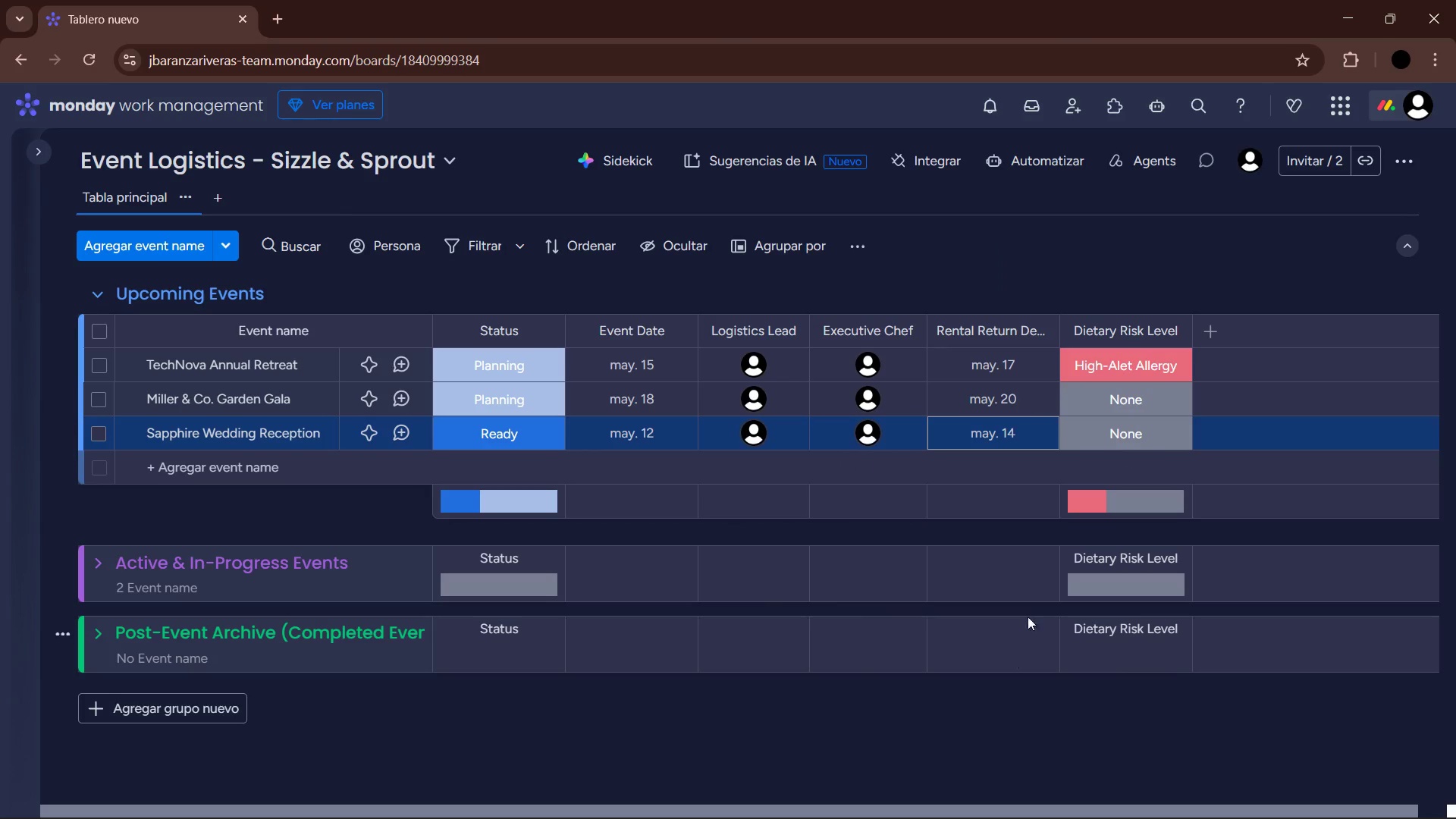 
left_click([1150, 388])
 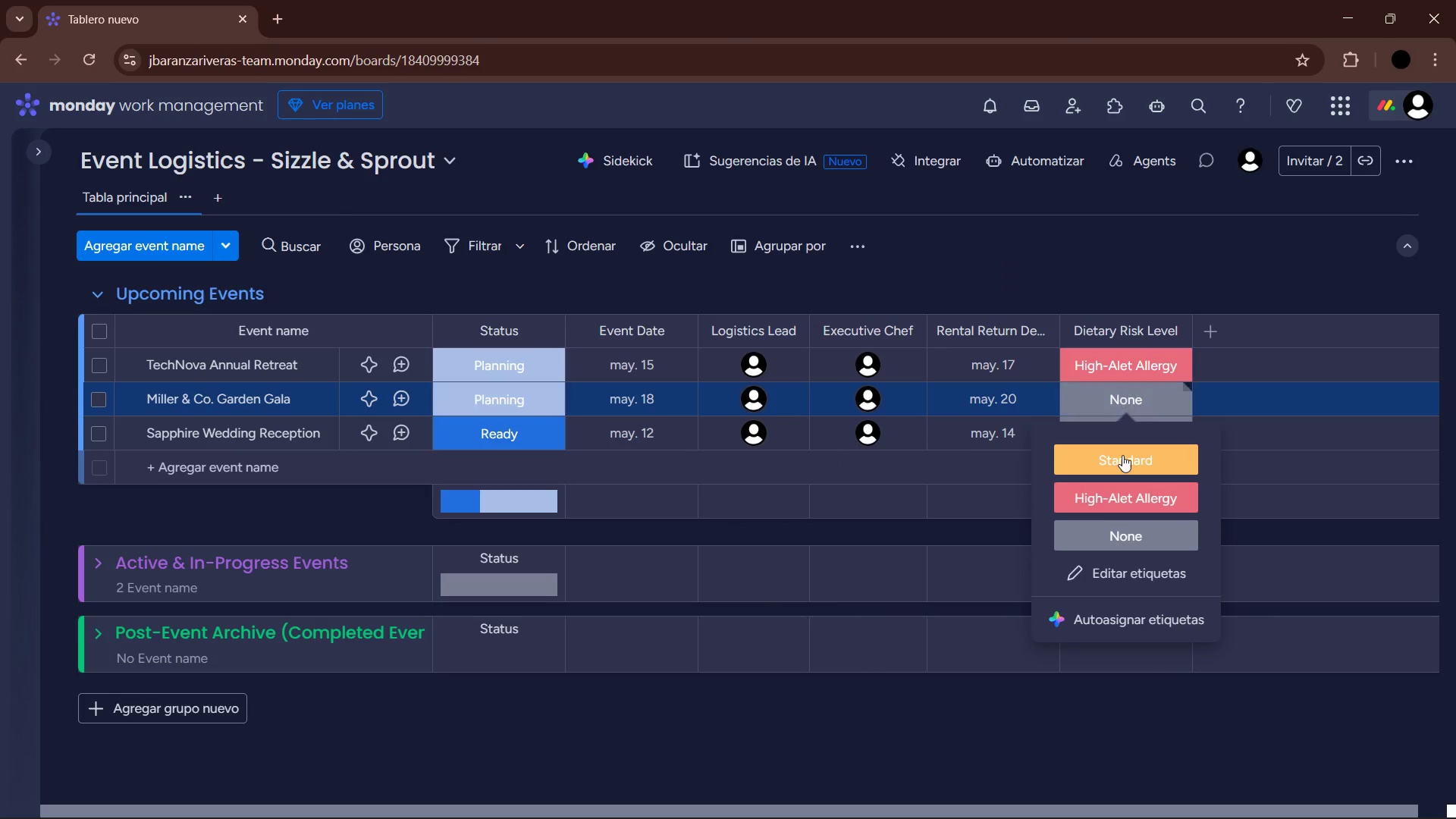 
left_click([1125, 457])
 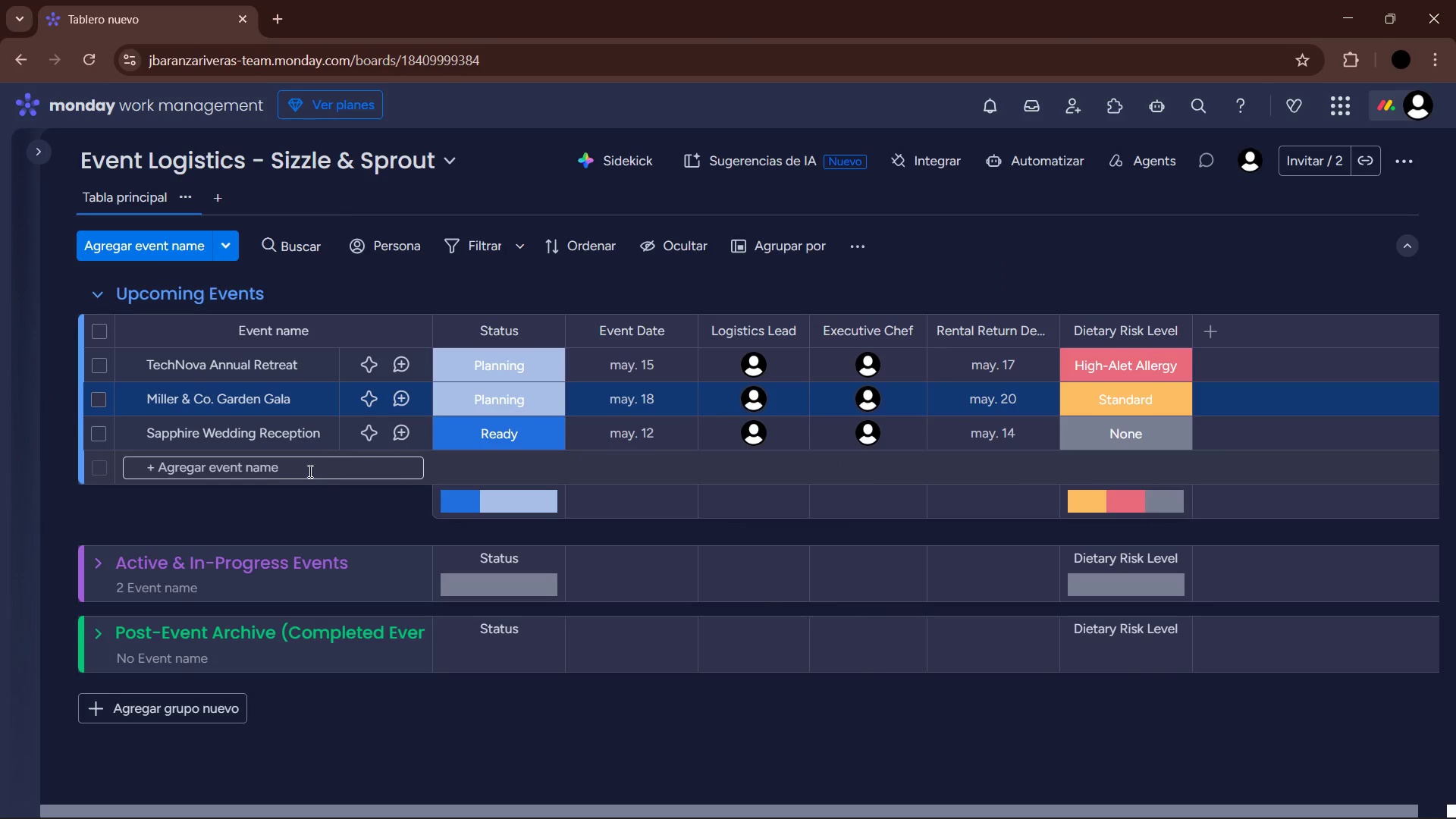 
left_click([272, 472])
 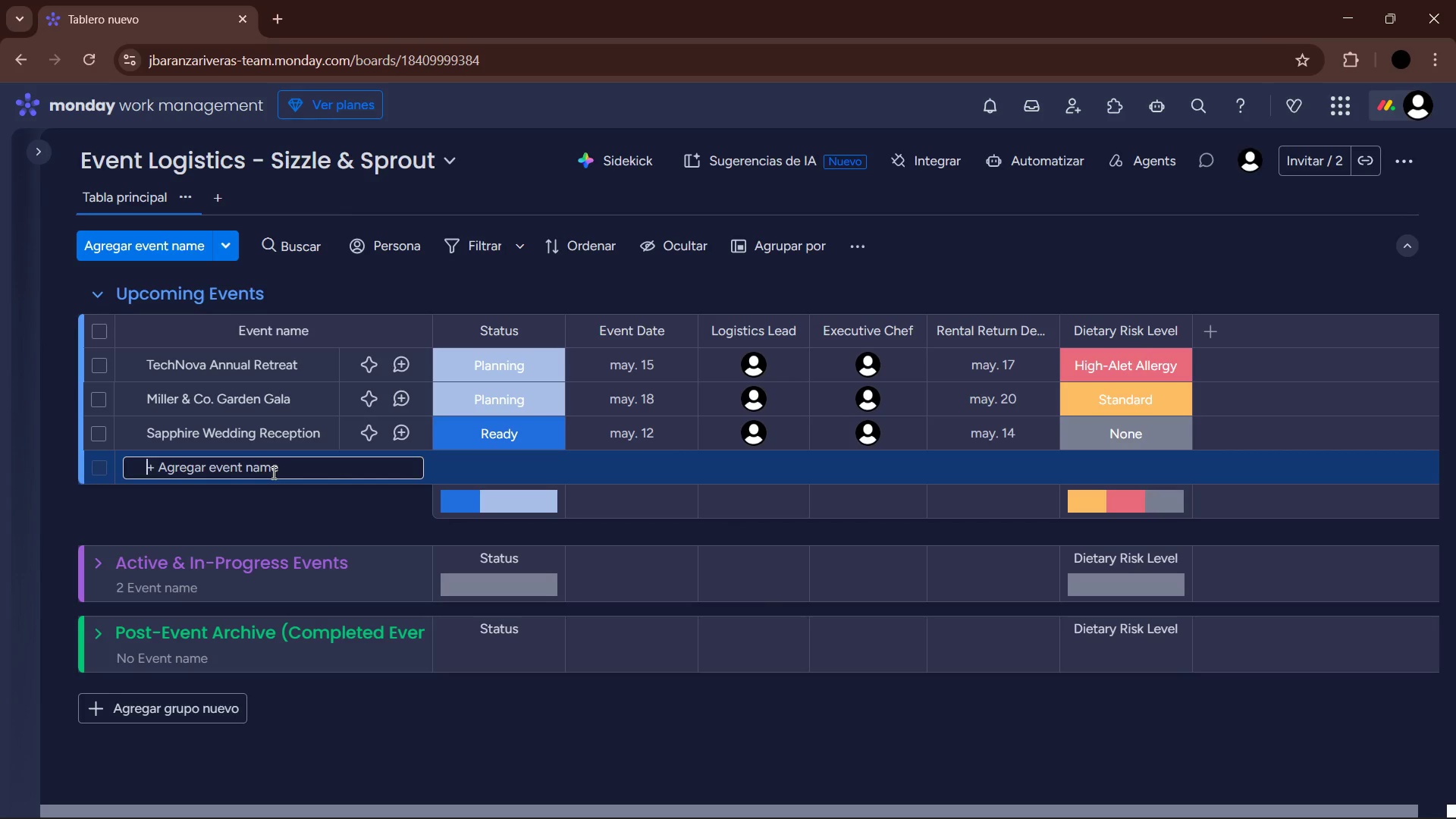 
type(GreenLeaf Corp Summit)
 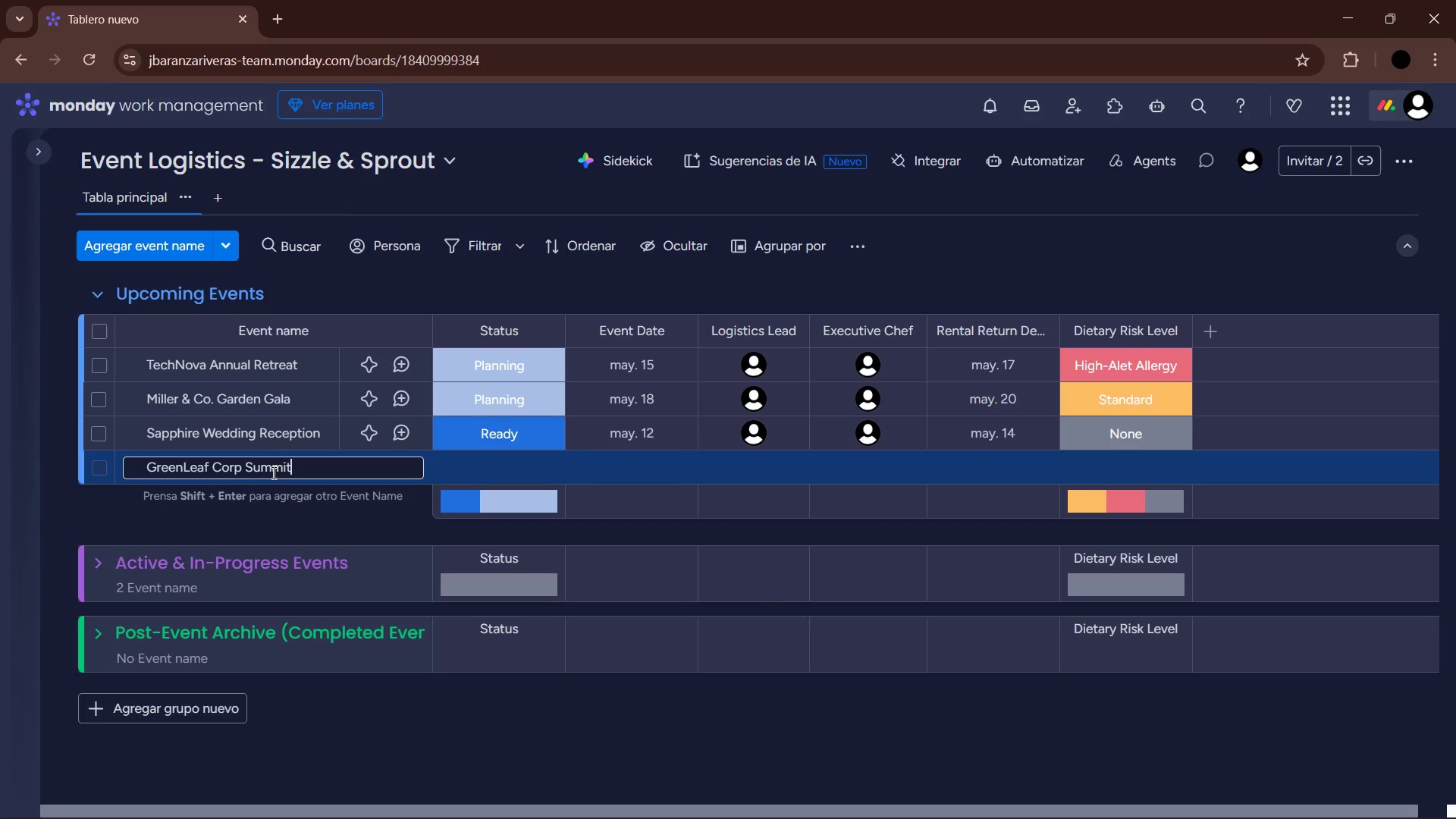 
key(Enter)
 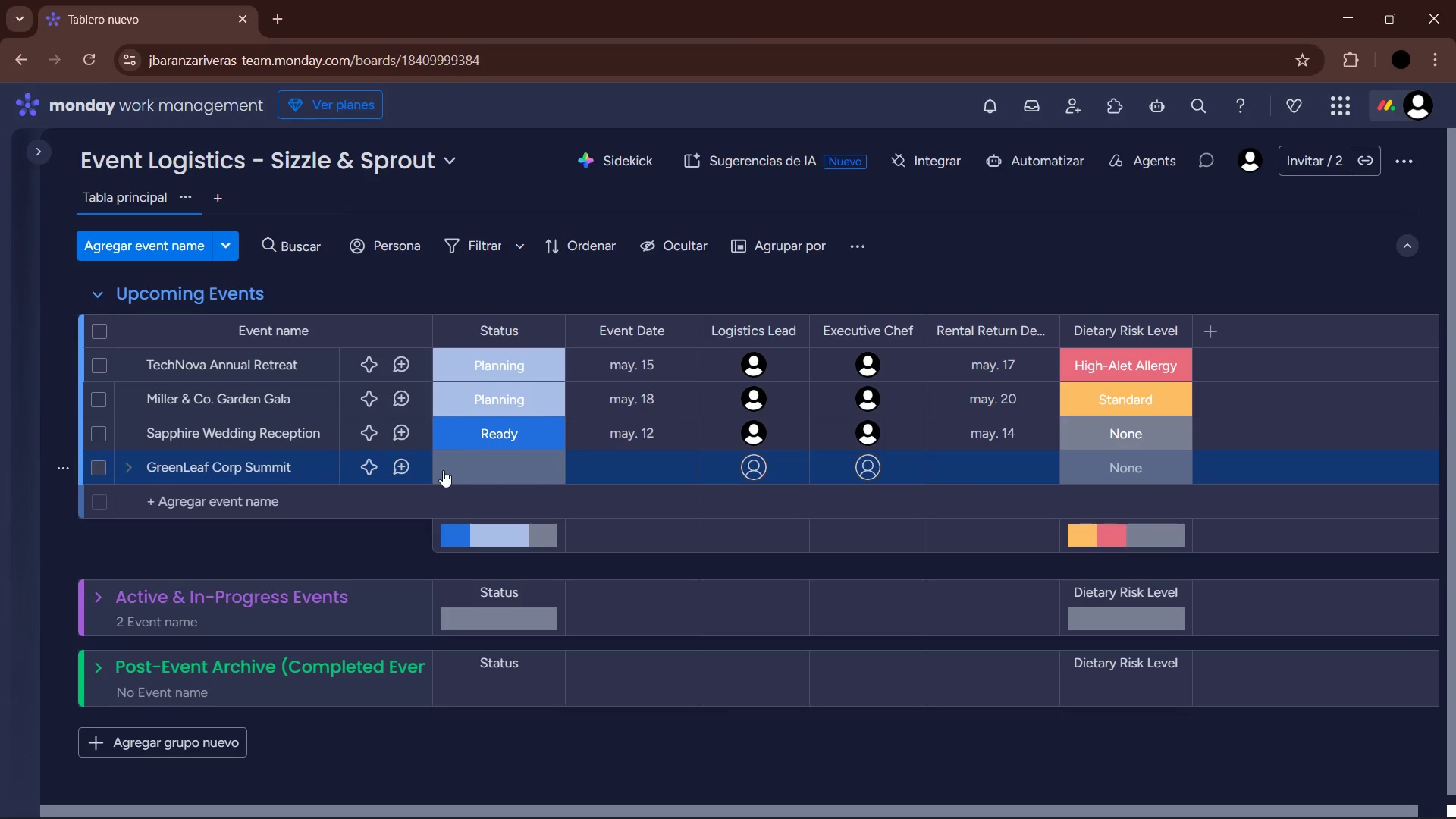 
left_click([484, 461])
 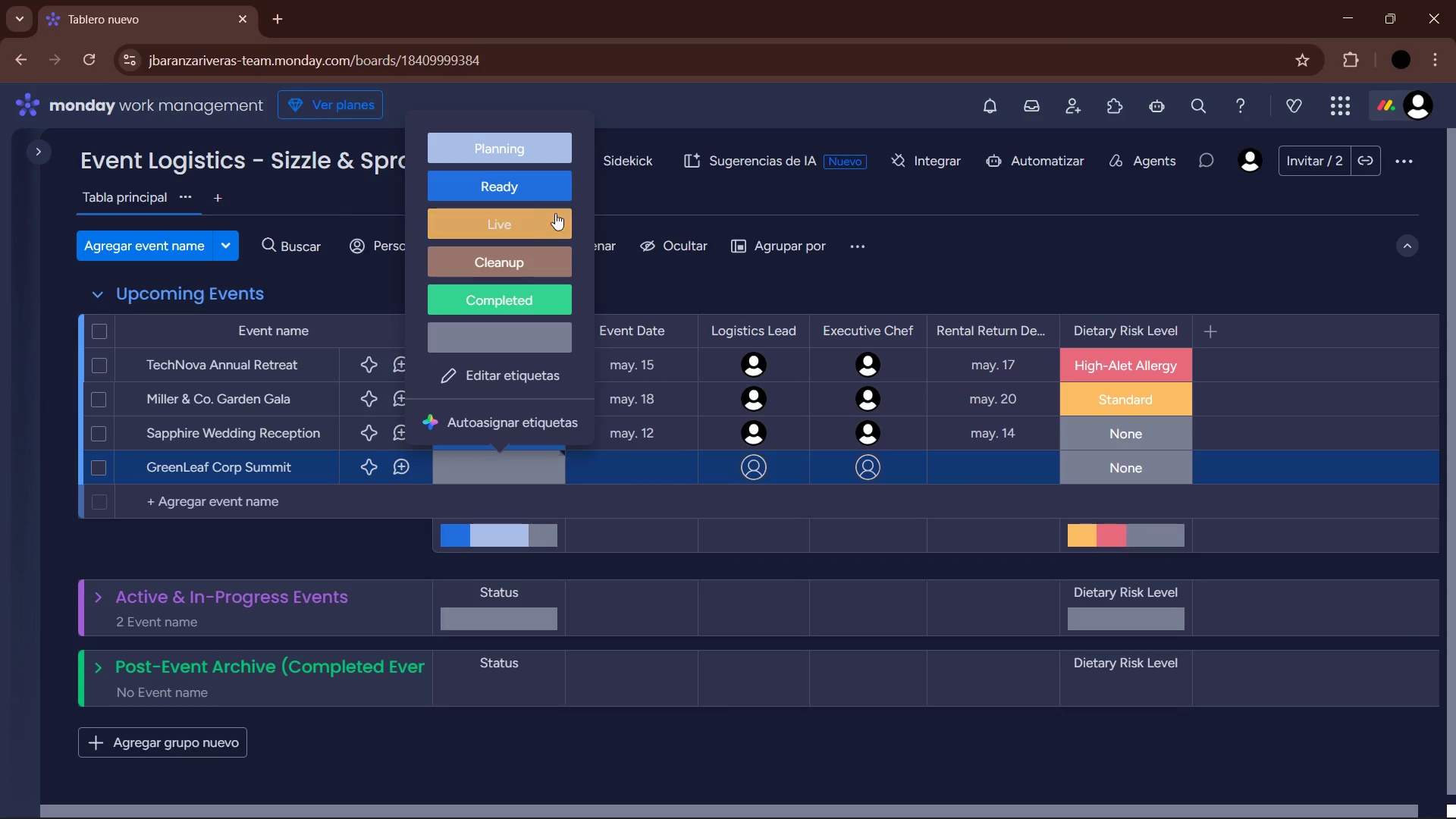 
left_click([532, 140])
 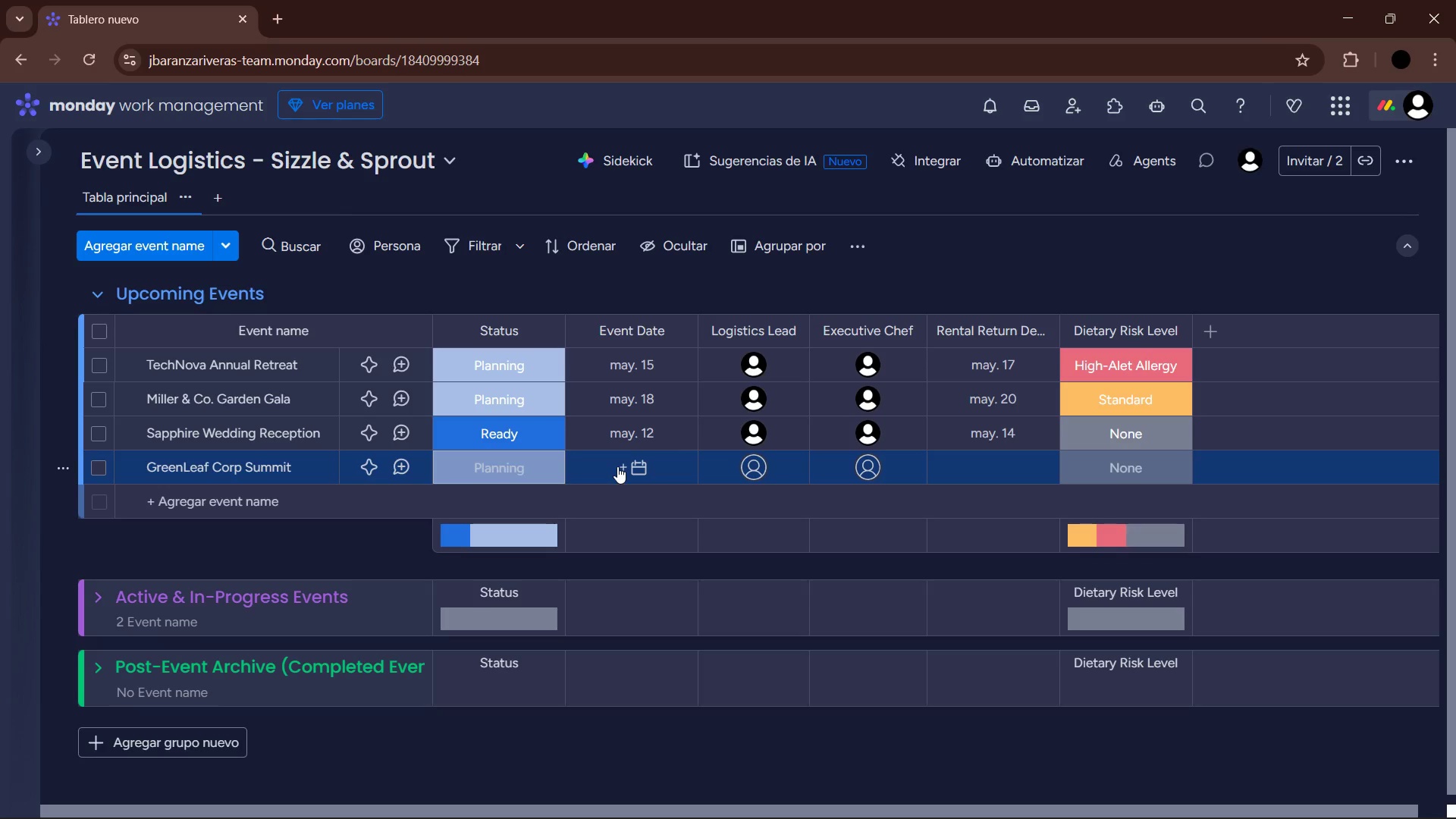 
wait(6.69)
 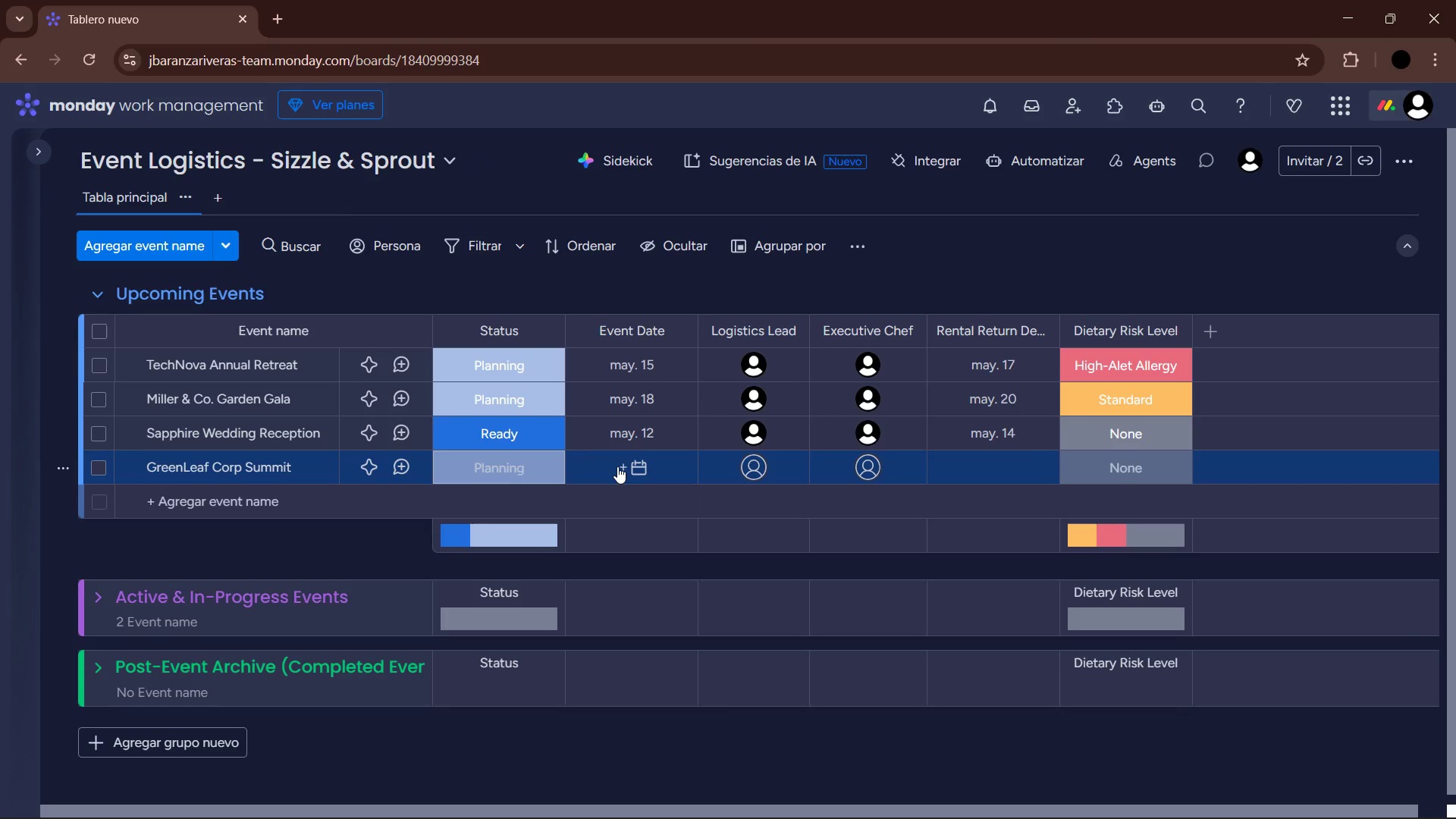 
left_click([617, 466])
 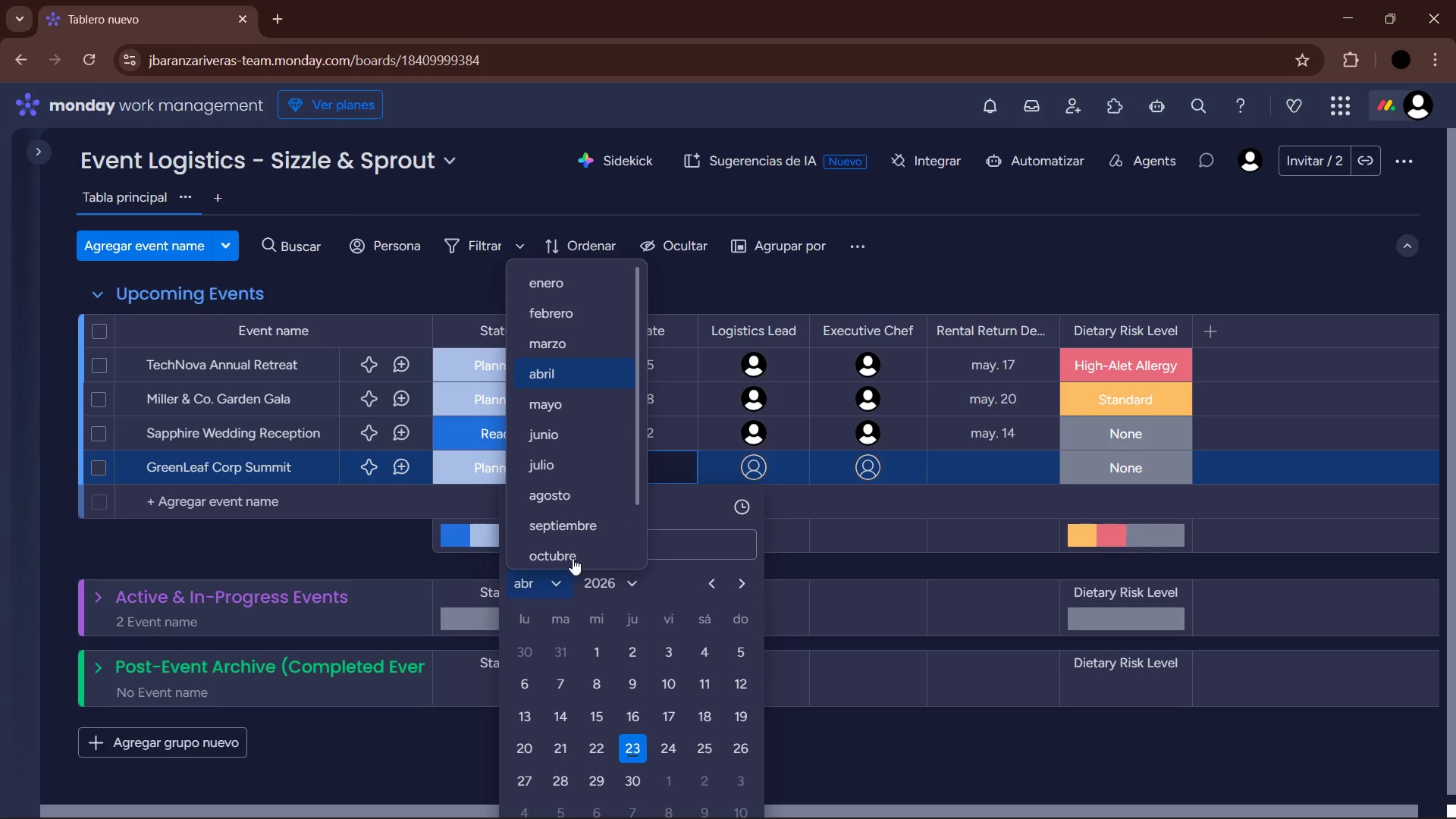 
left_click([565, 391])
 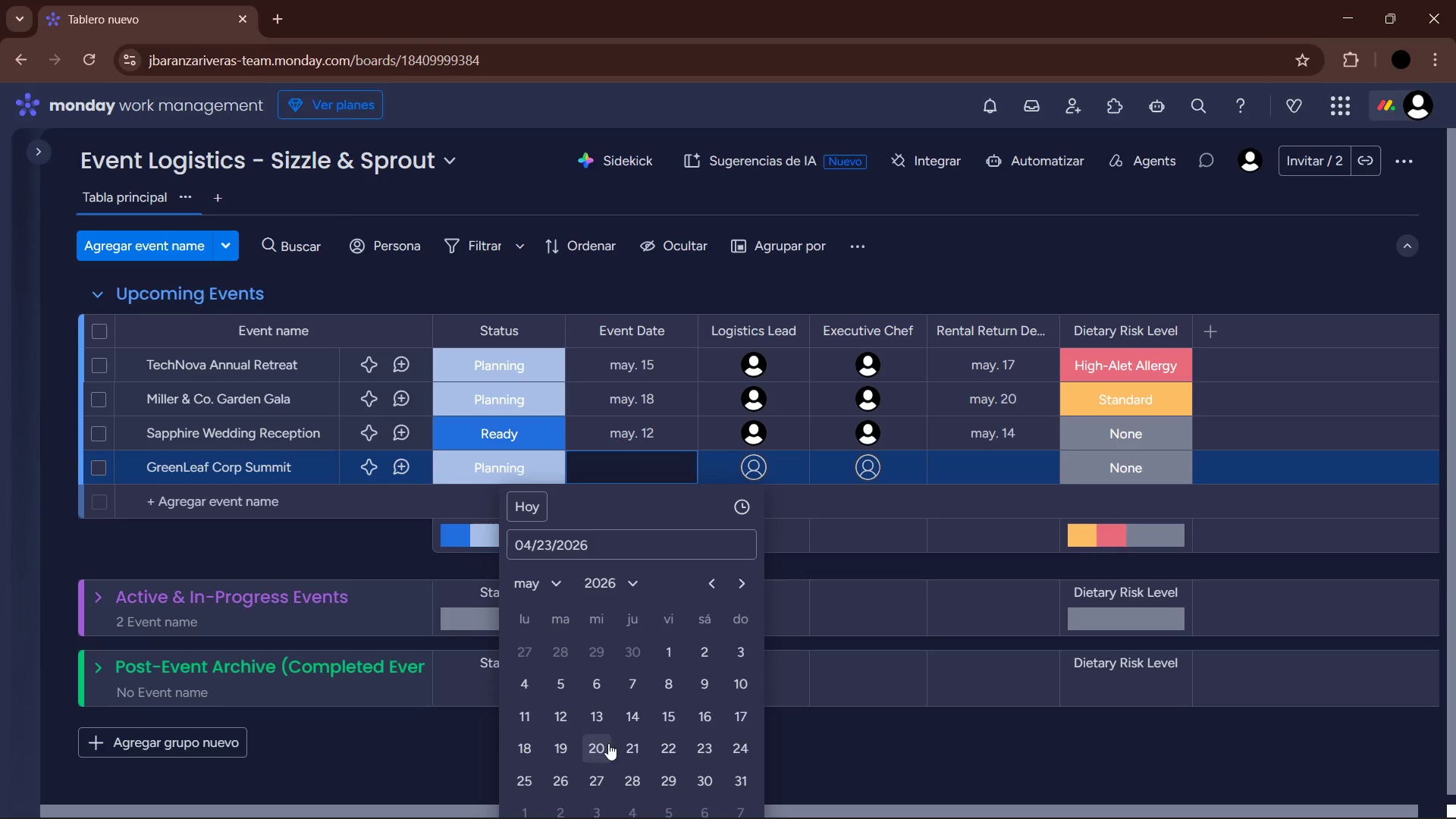 
left_click([662, 747])
 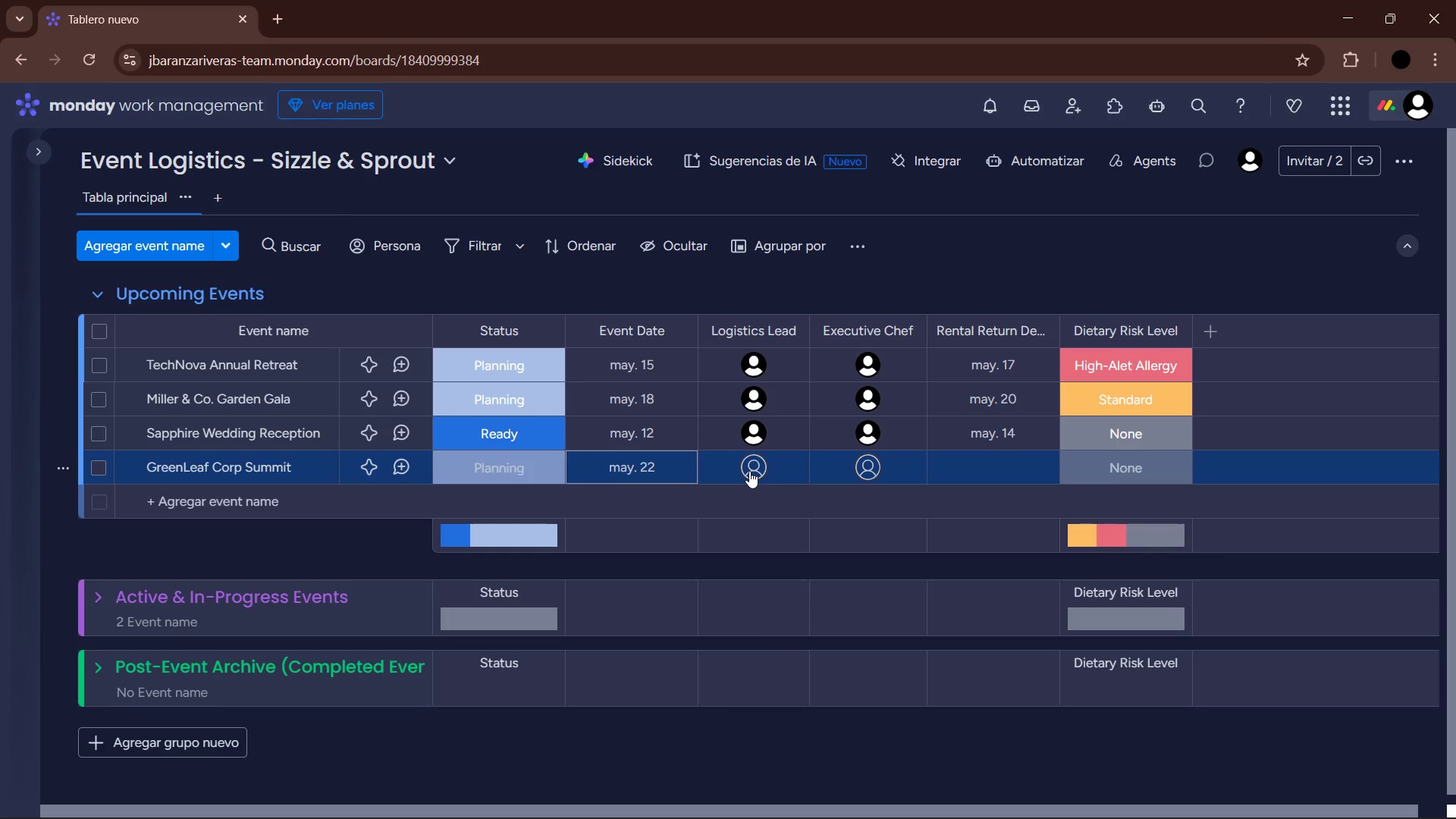 
left_click([749, 471])
 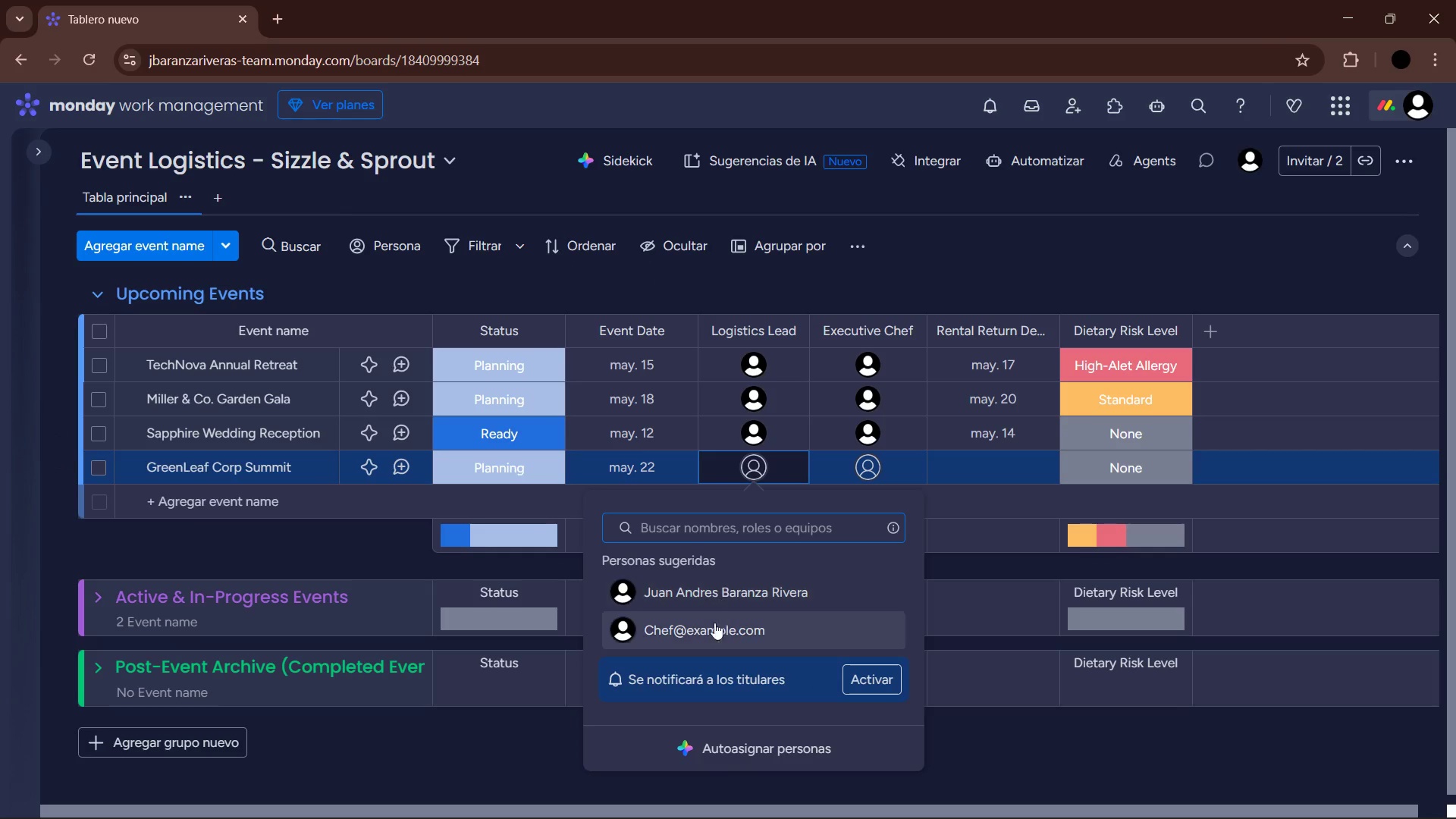 
double_click([868, 463])
 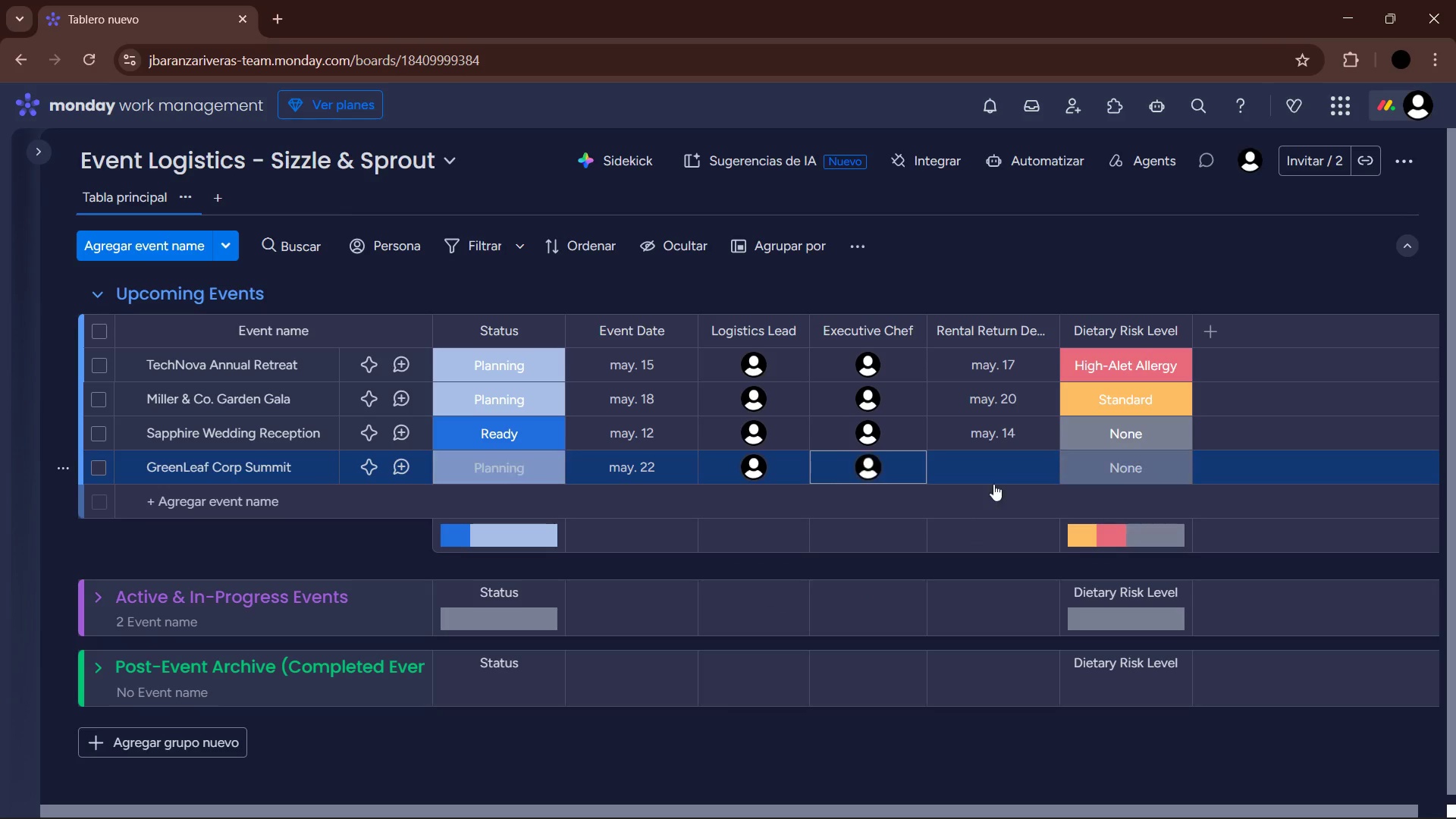 
left_click([981, 468])
 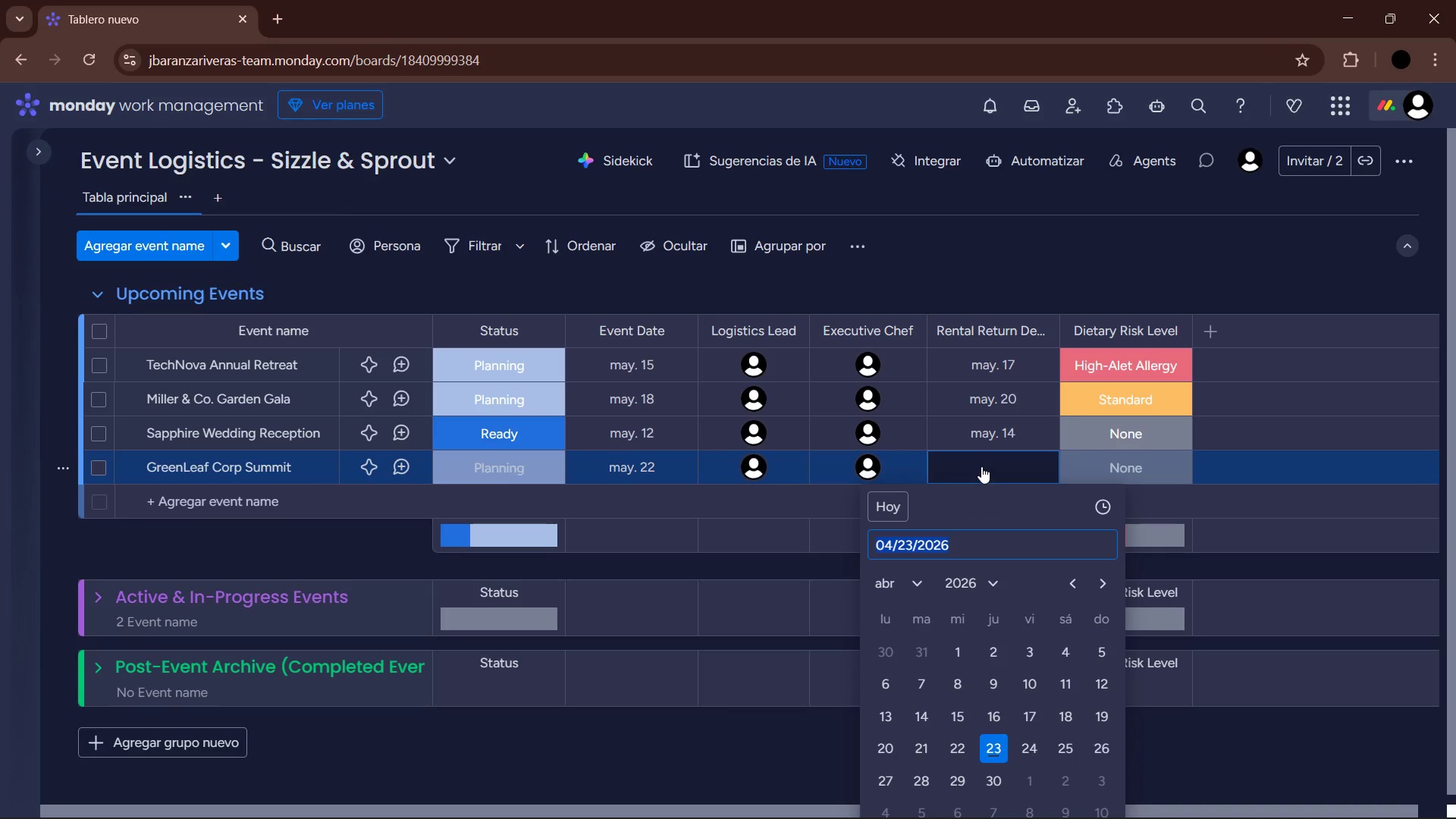 
left_click([896, 580])
 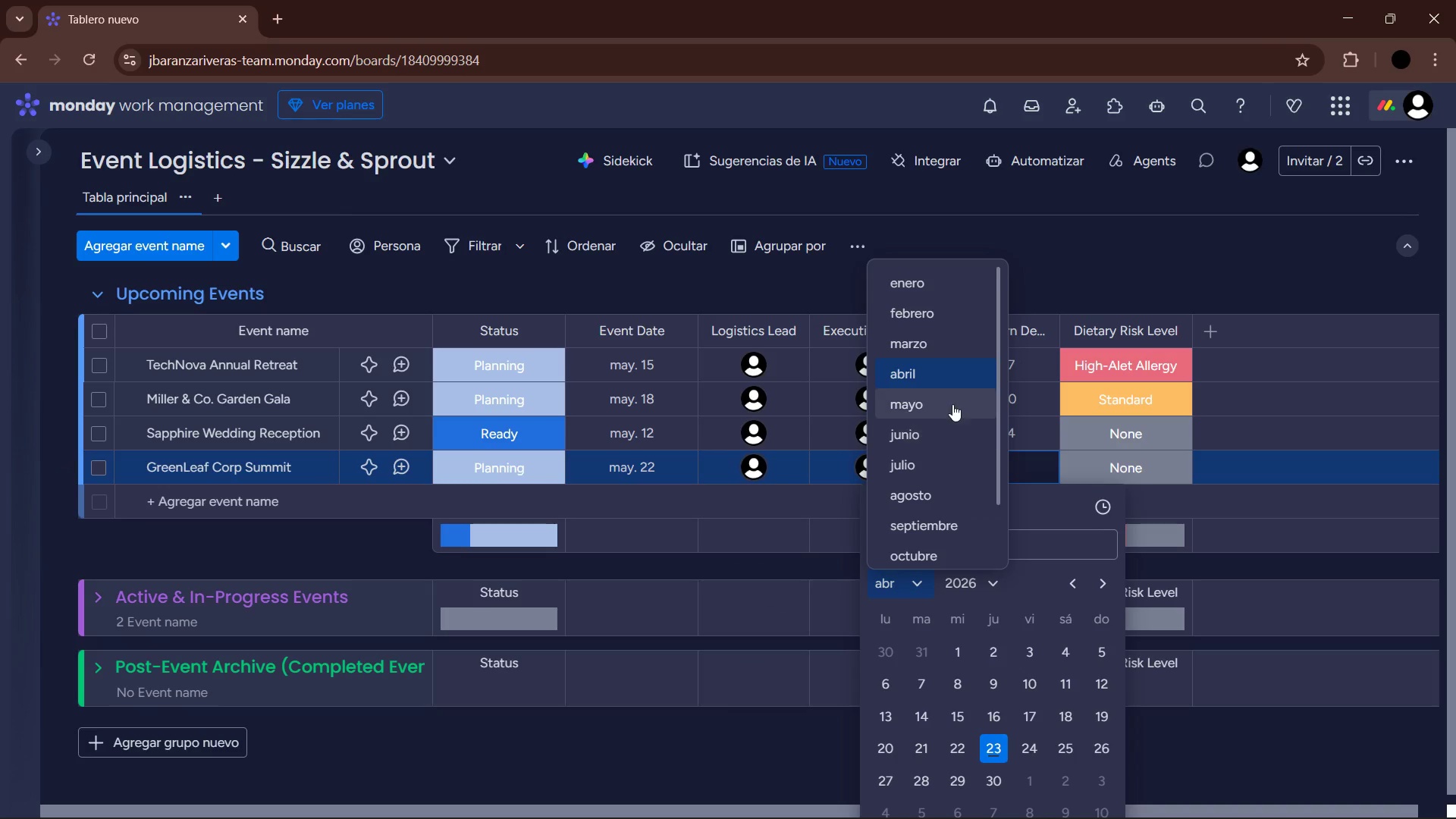 
left_click([946, 394])
 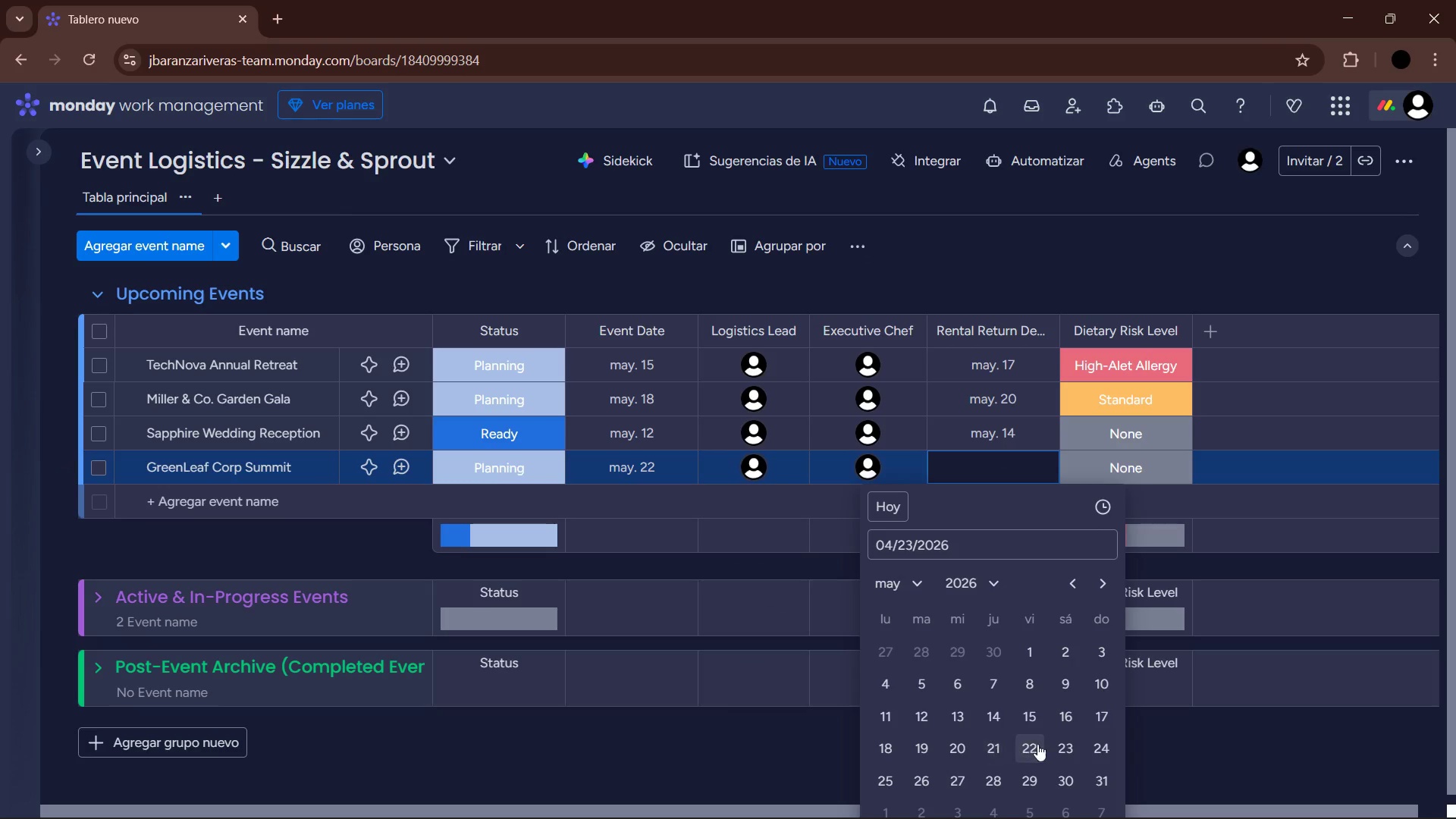 
left_click([1097, 751])
 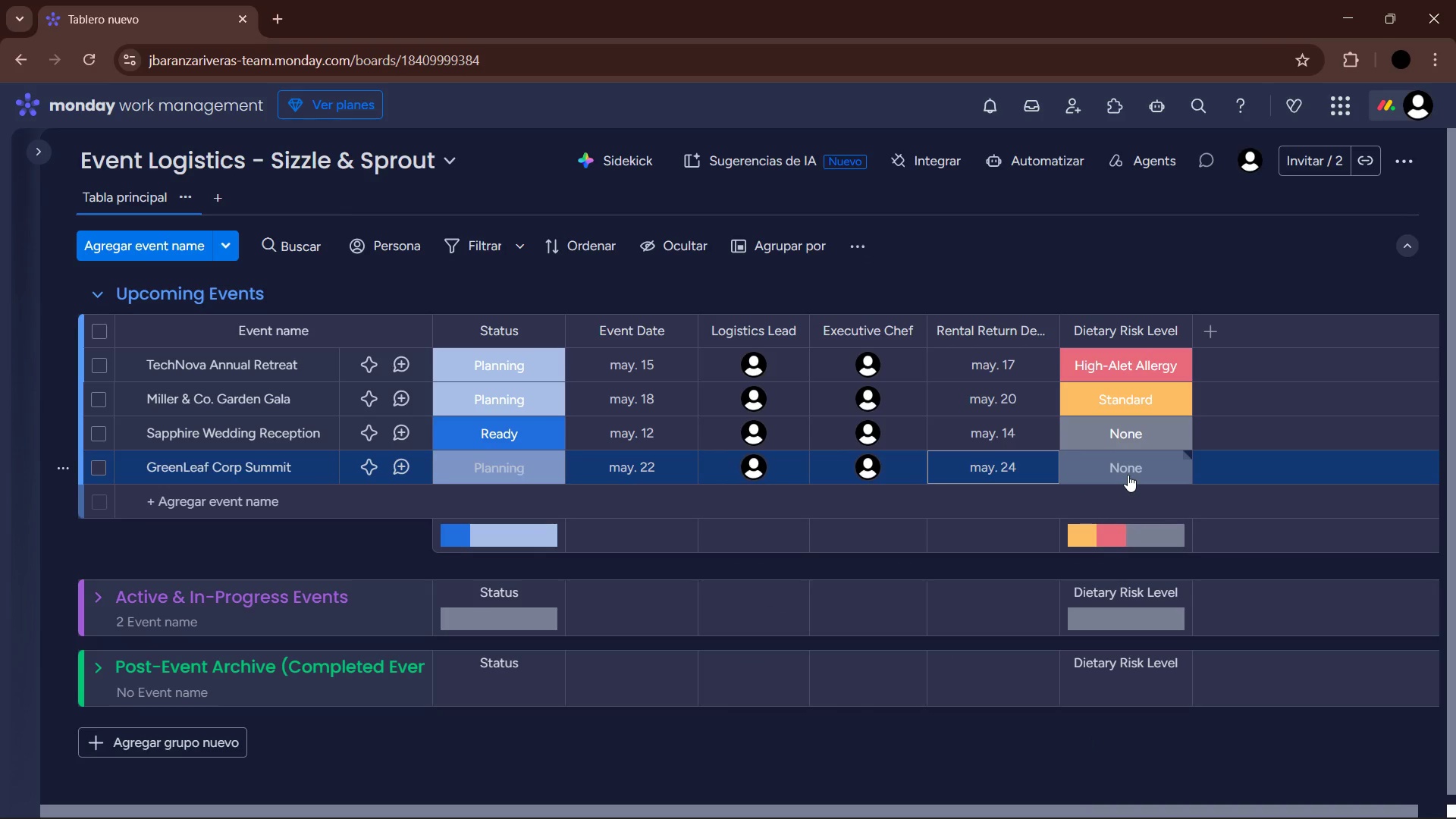 
left_click([1128, 475])
 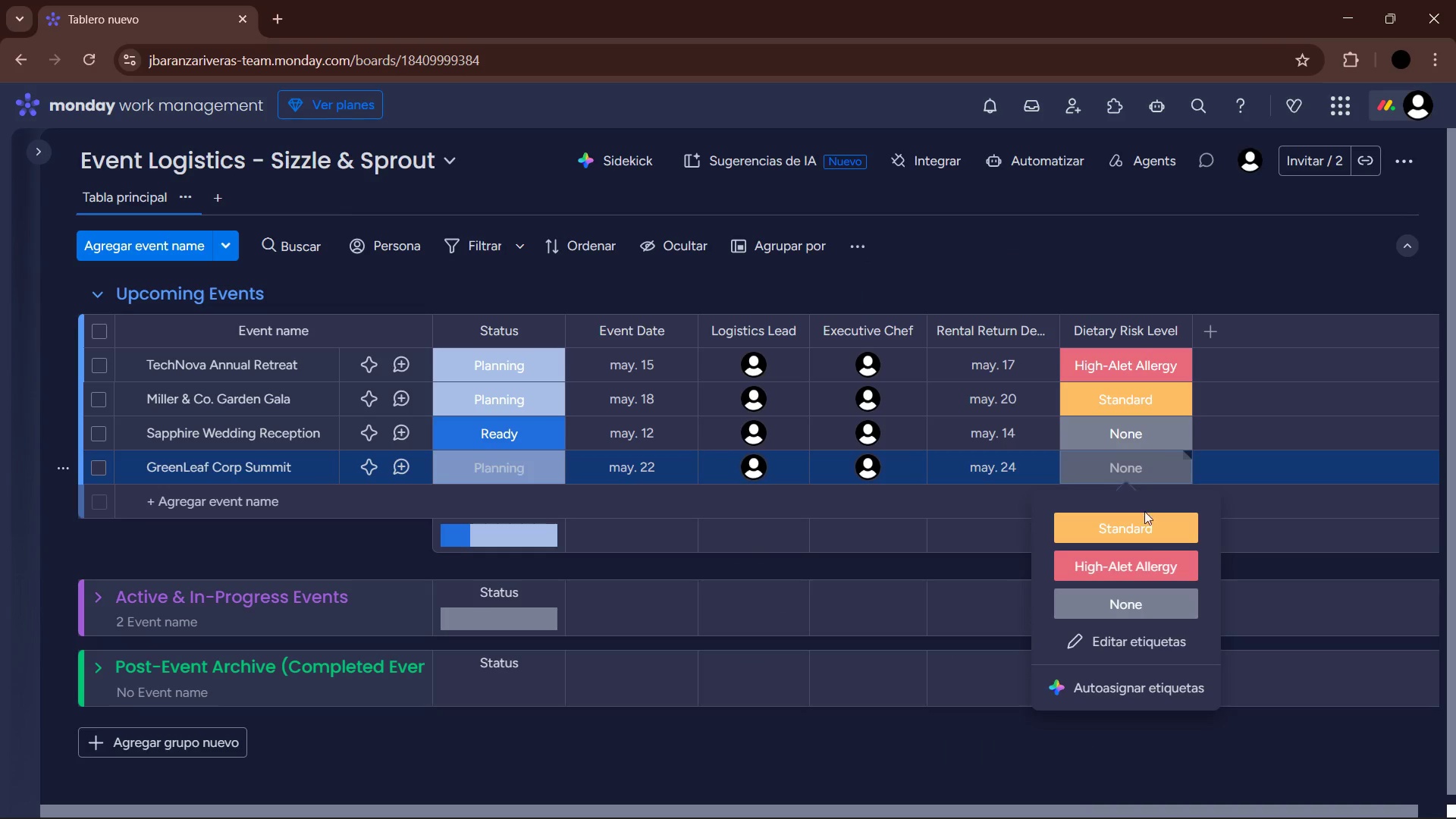 
left_click([1151, 561])
 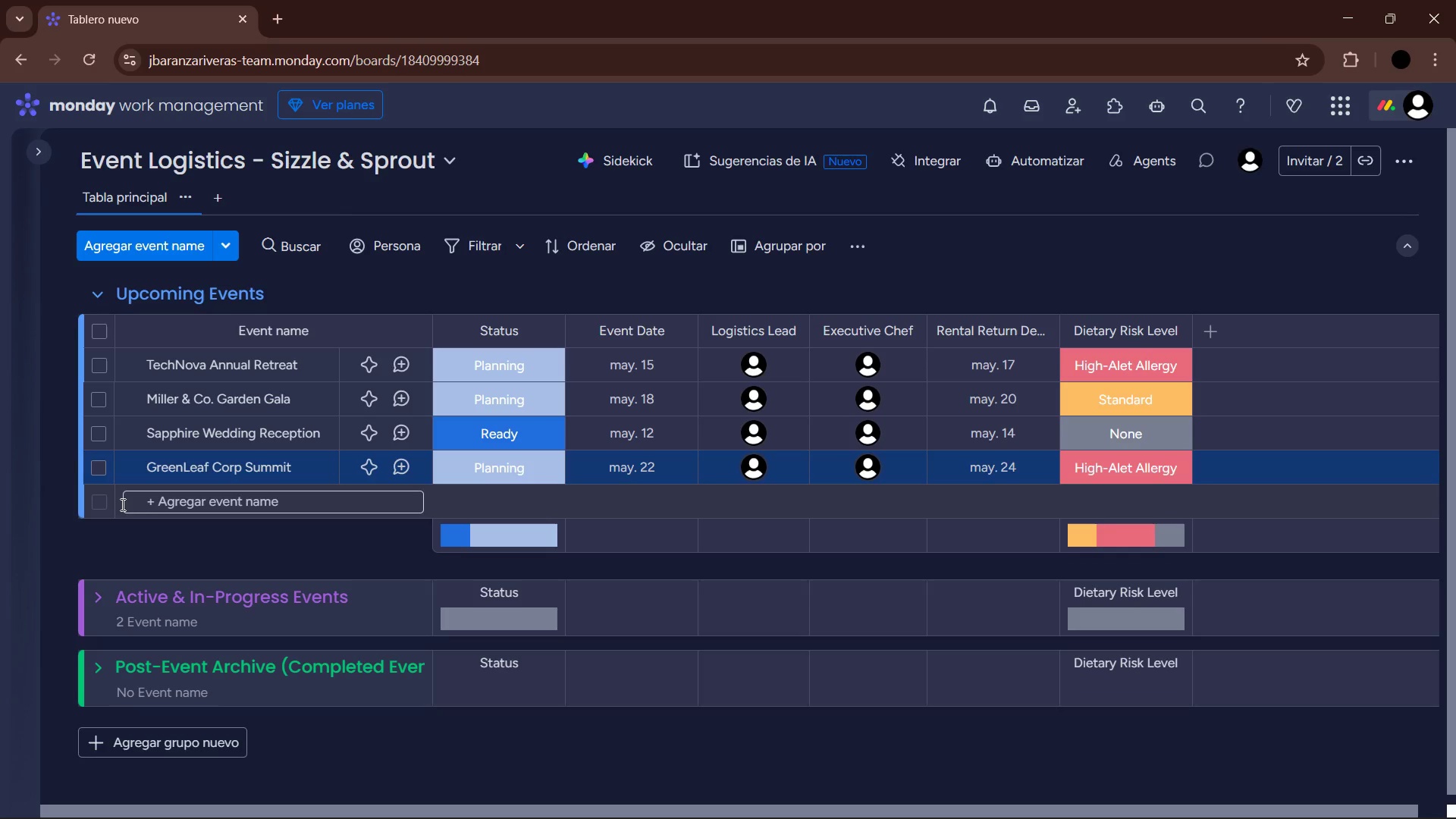 
left_click([147, 503])
 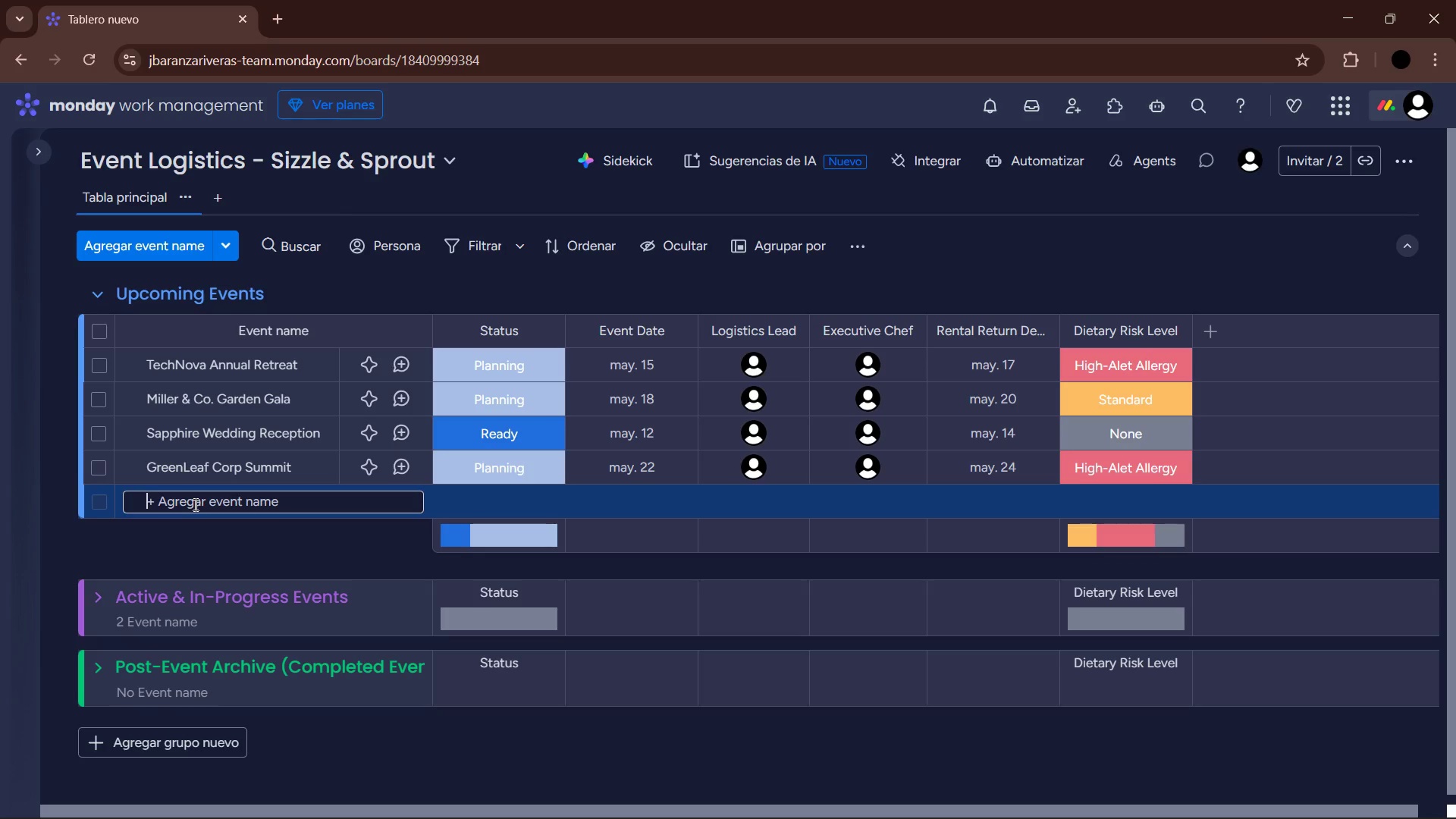 
wait(60.56)
 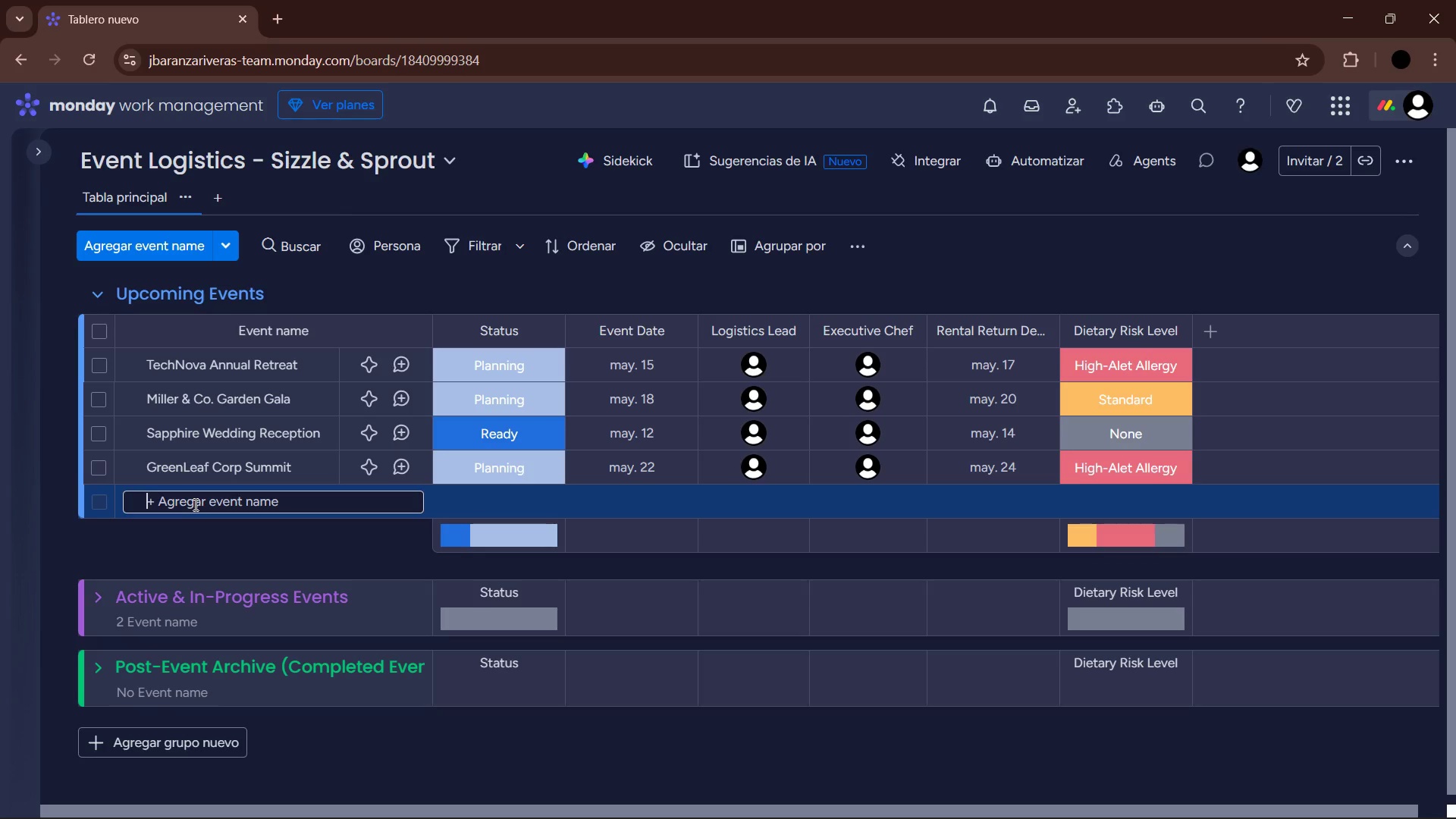 
left_click([173, 497])
 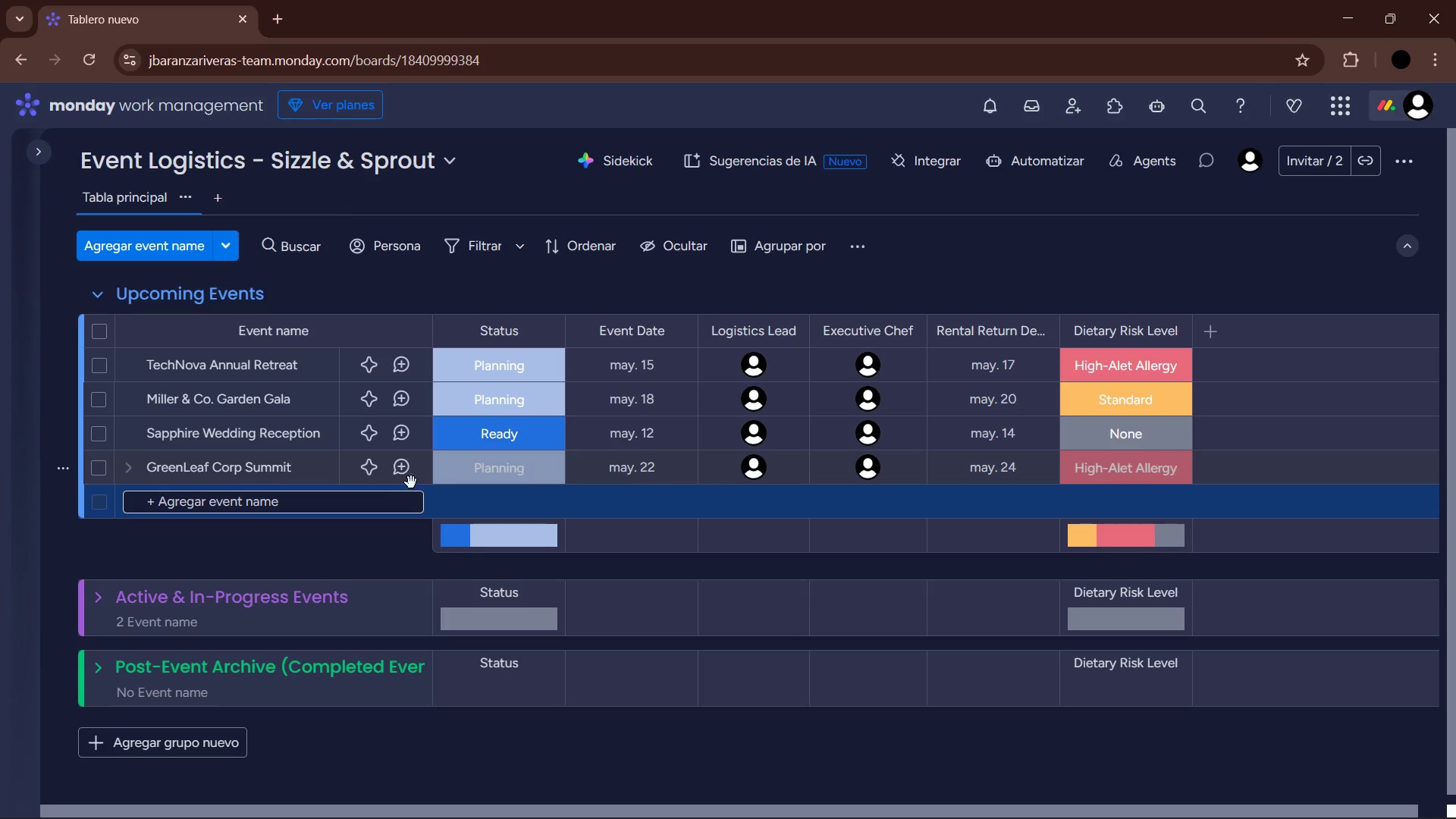 
wait(5.23)
 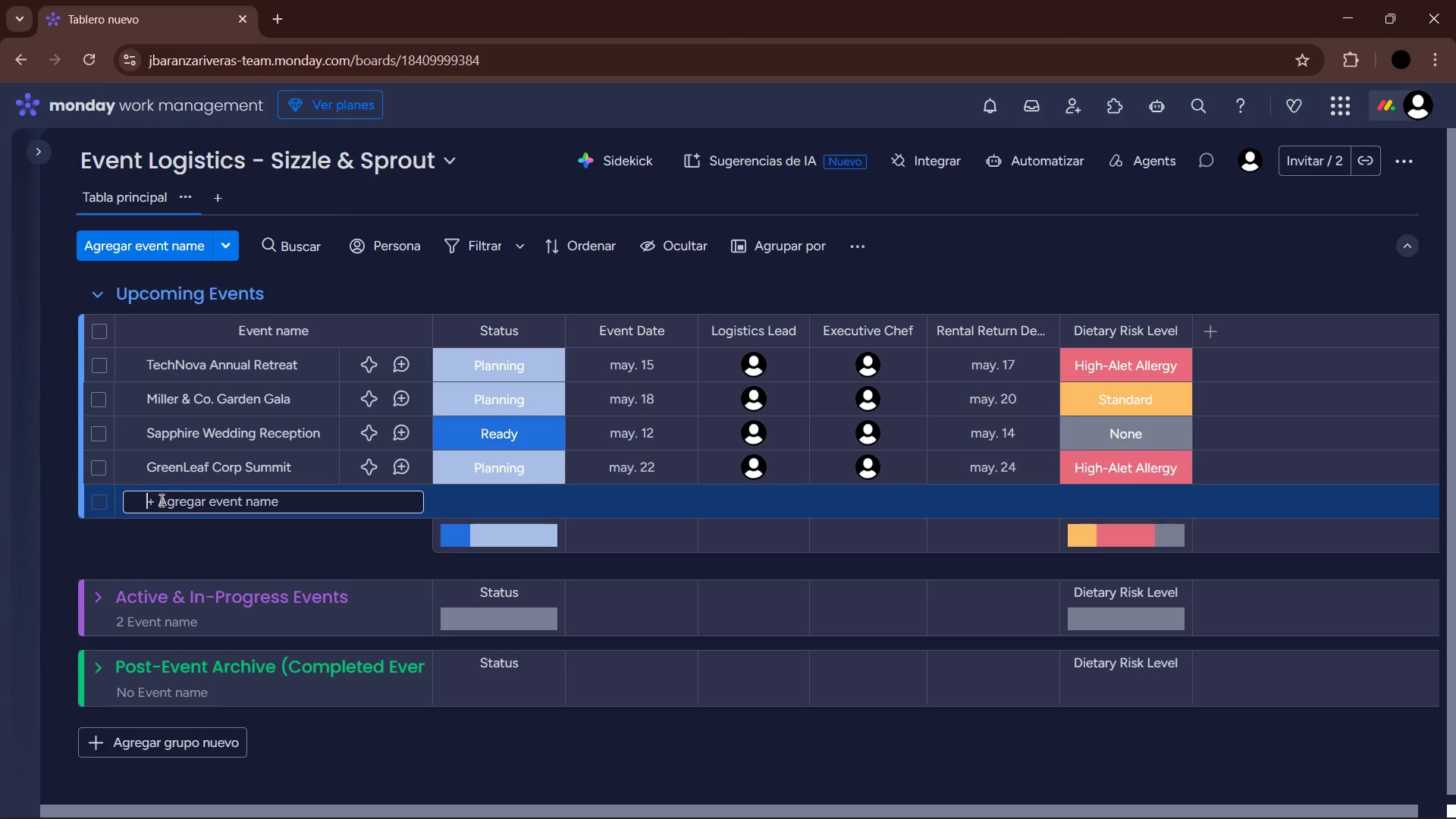 
left_click([277, 504])
 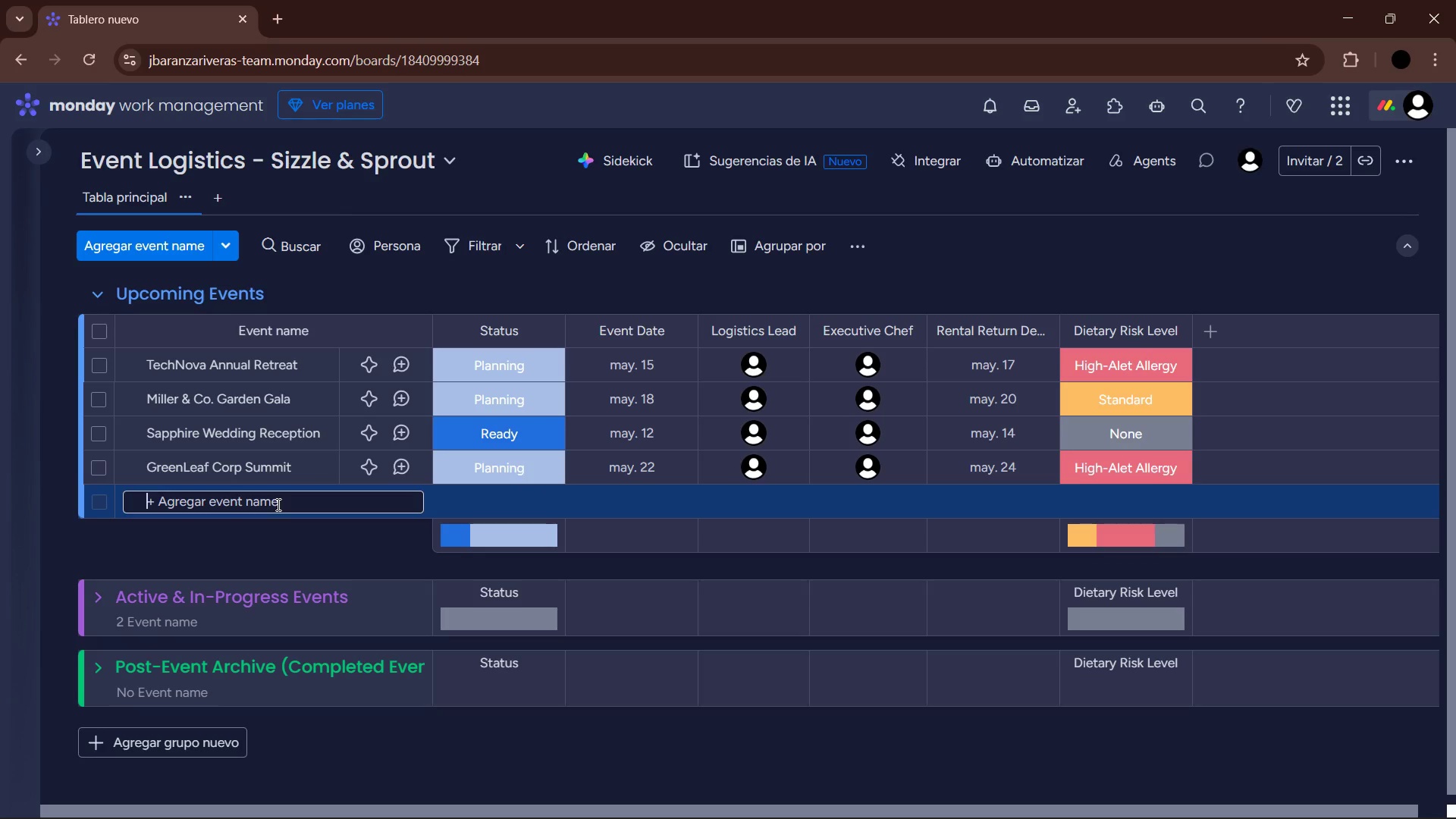 
type(Downt)
key(Backspace)
type(town Art Gallery Opening )
 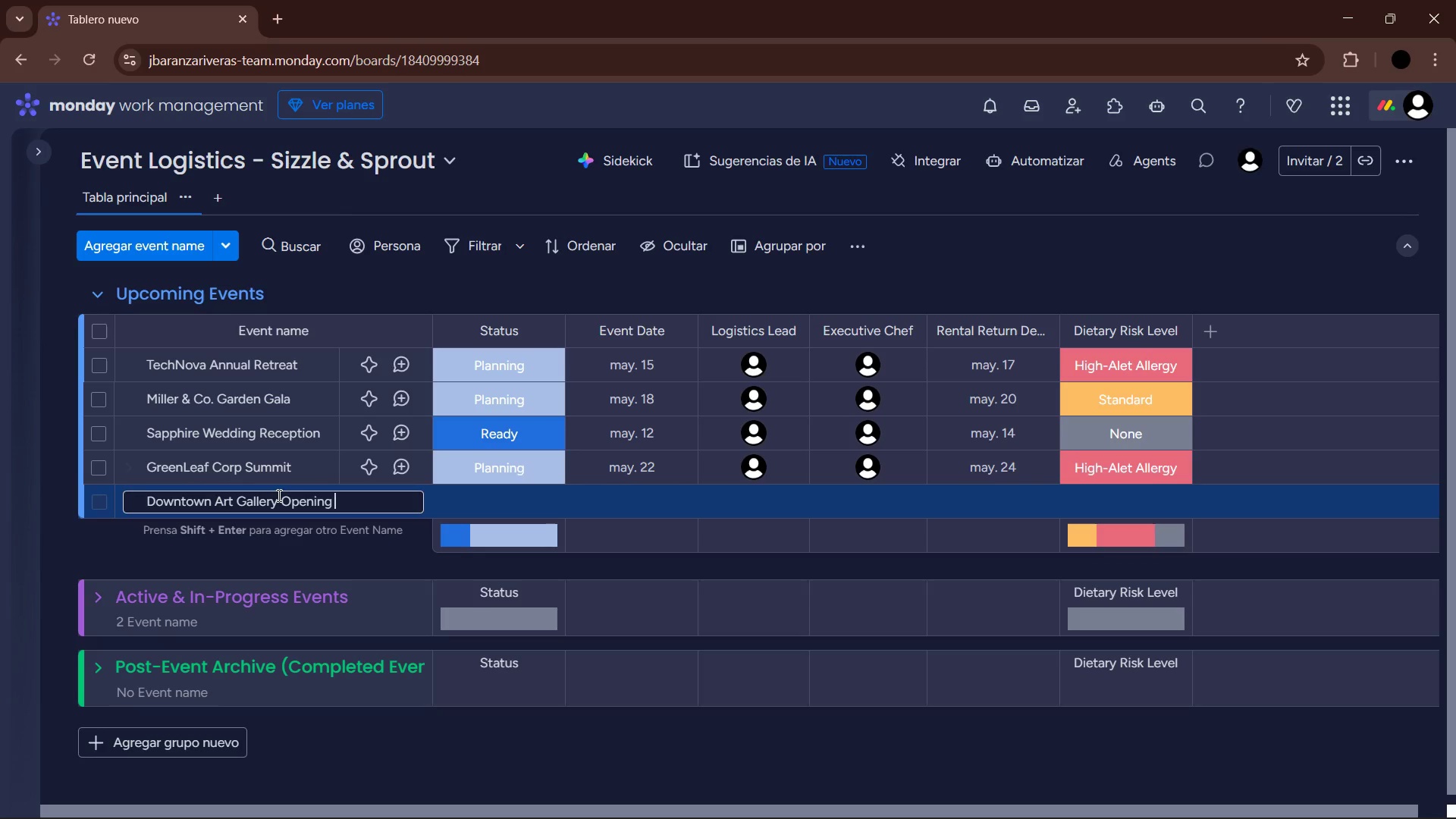 
left_click([502, 494])
 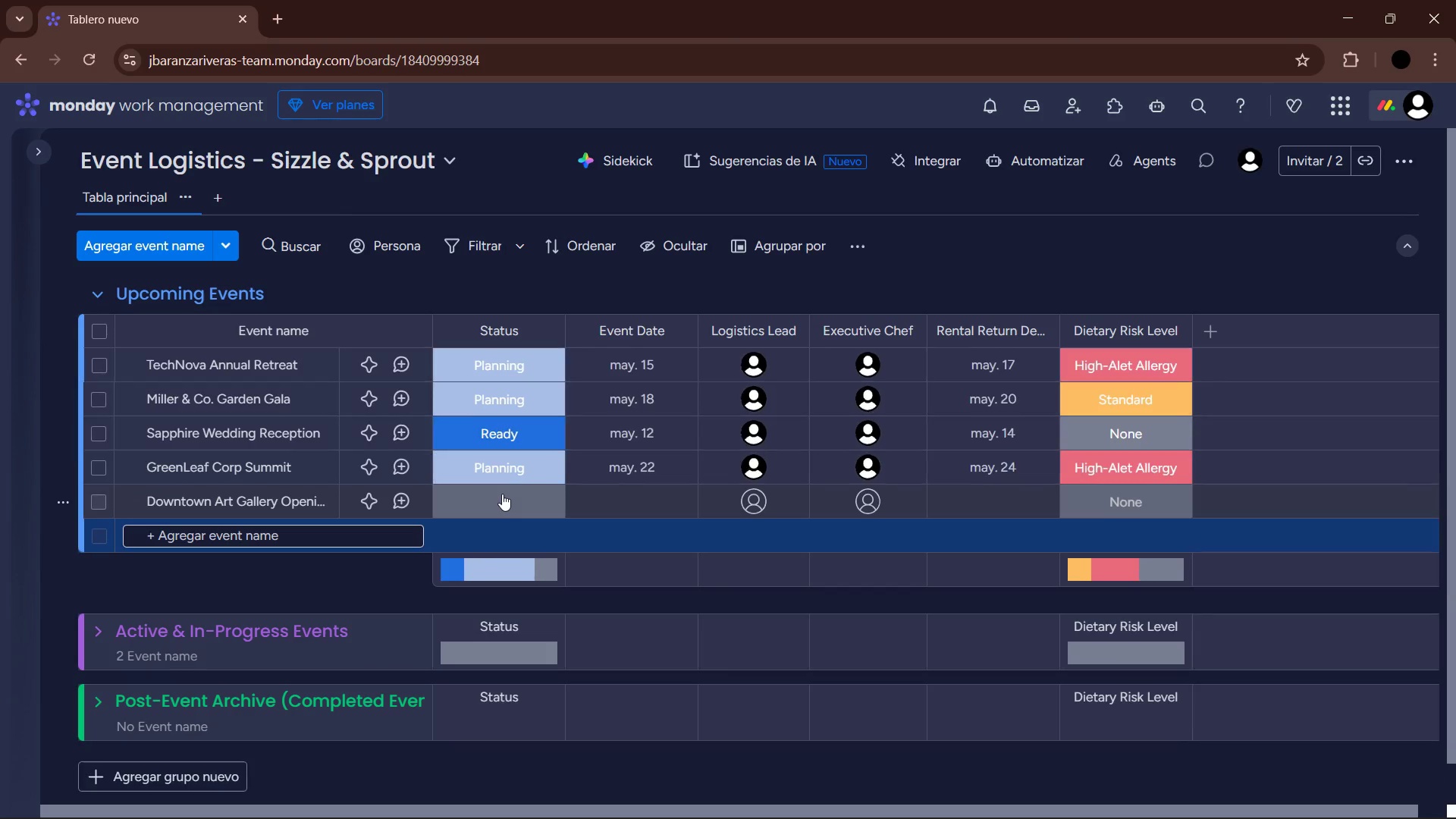 
left_click([504, 494])
 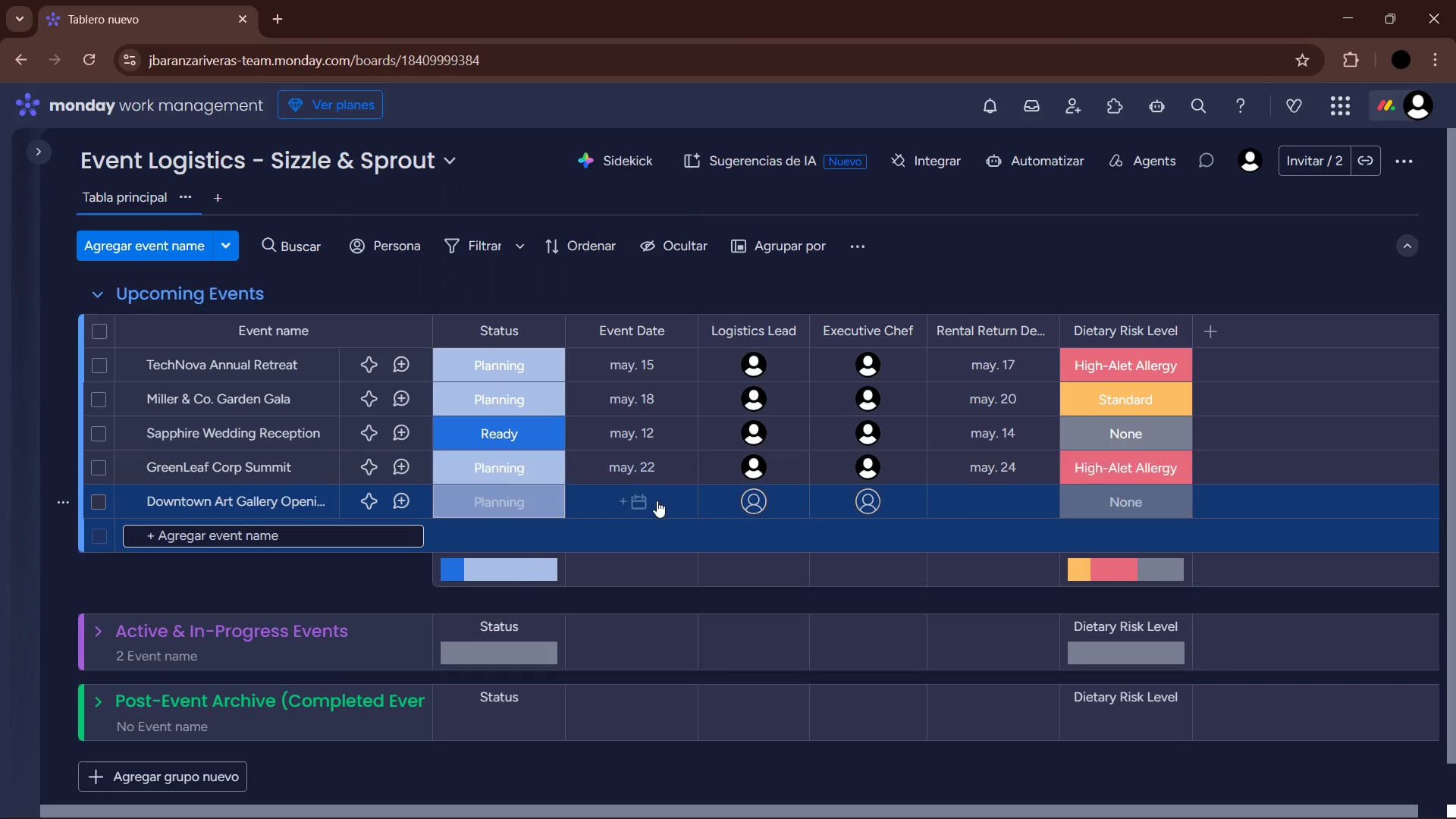 
left_click([651, 498])
 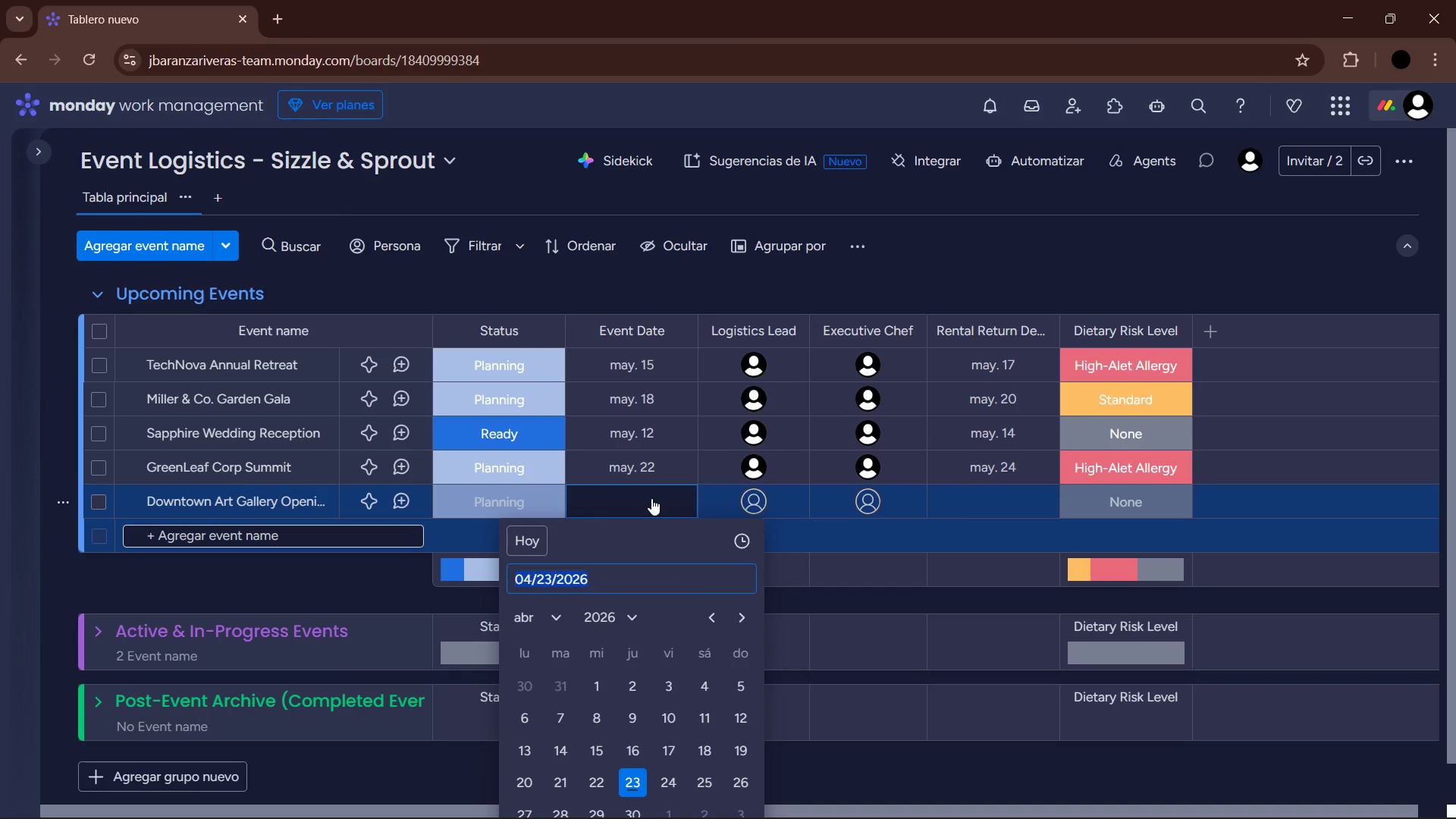 
wait(6.47)
 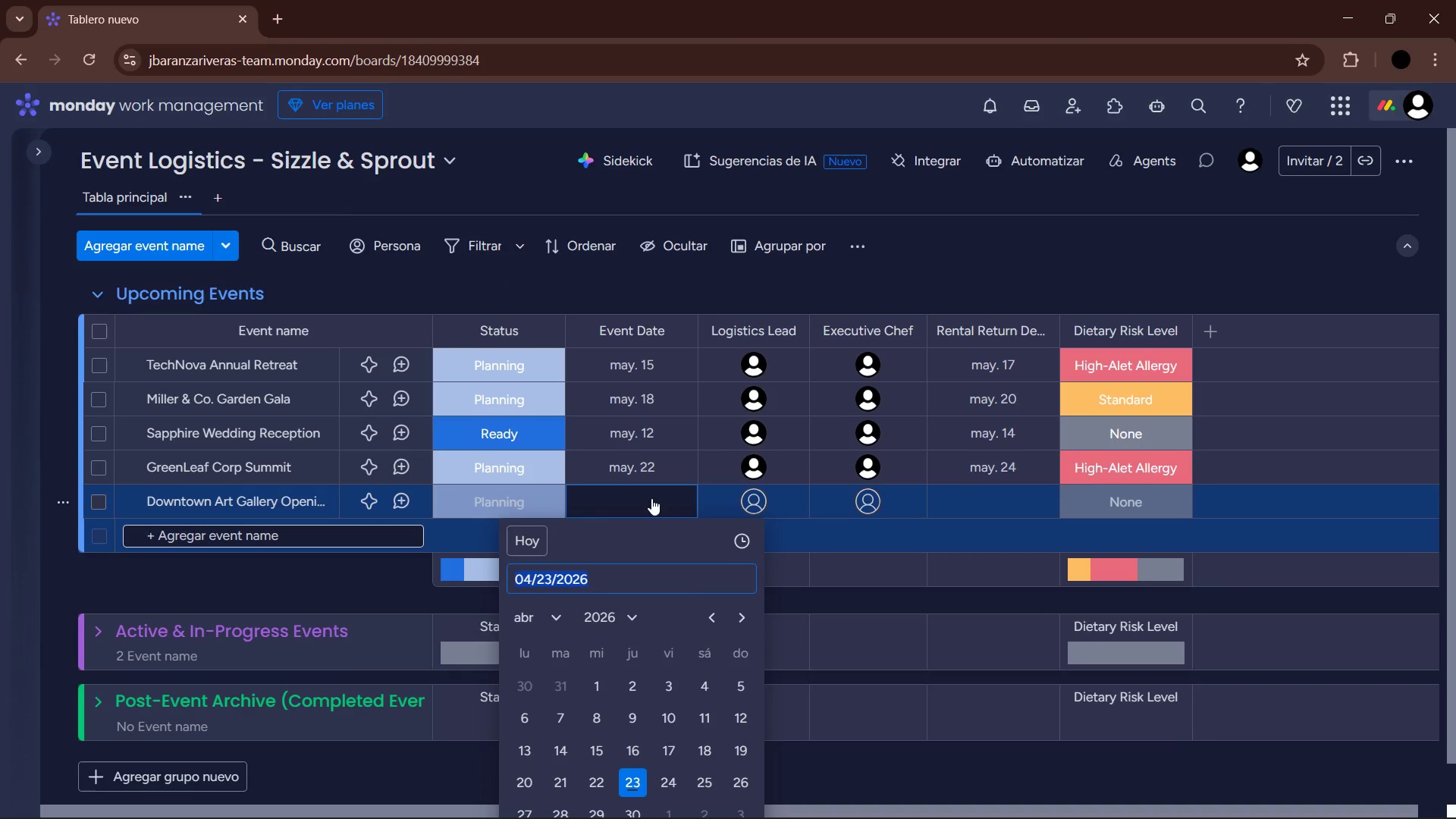 
left_click([566, 623])
 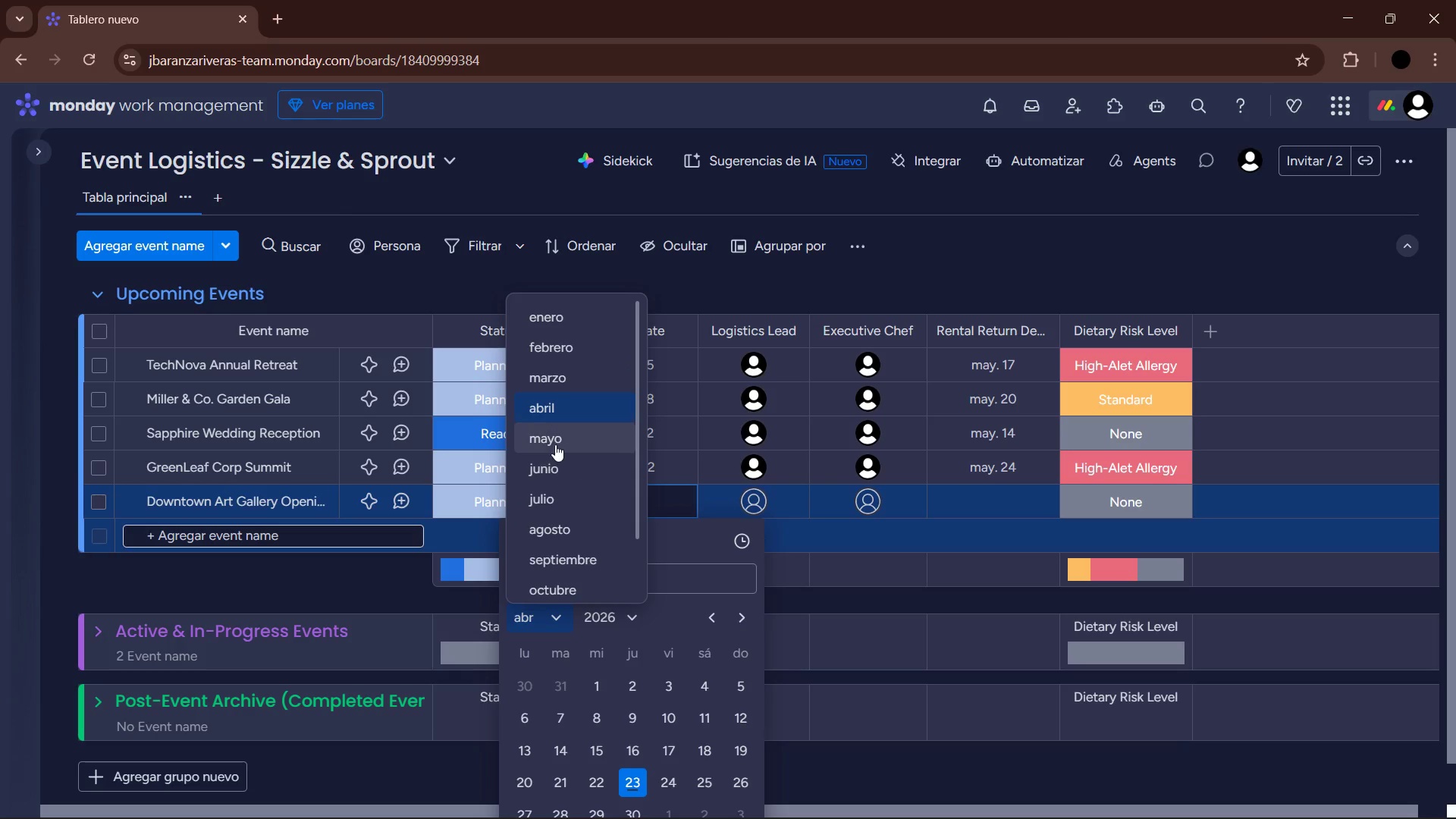 
left_click([556, 441])
 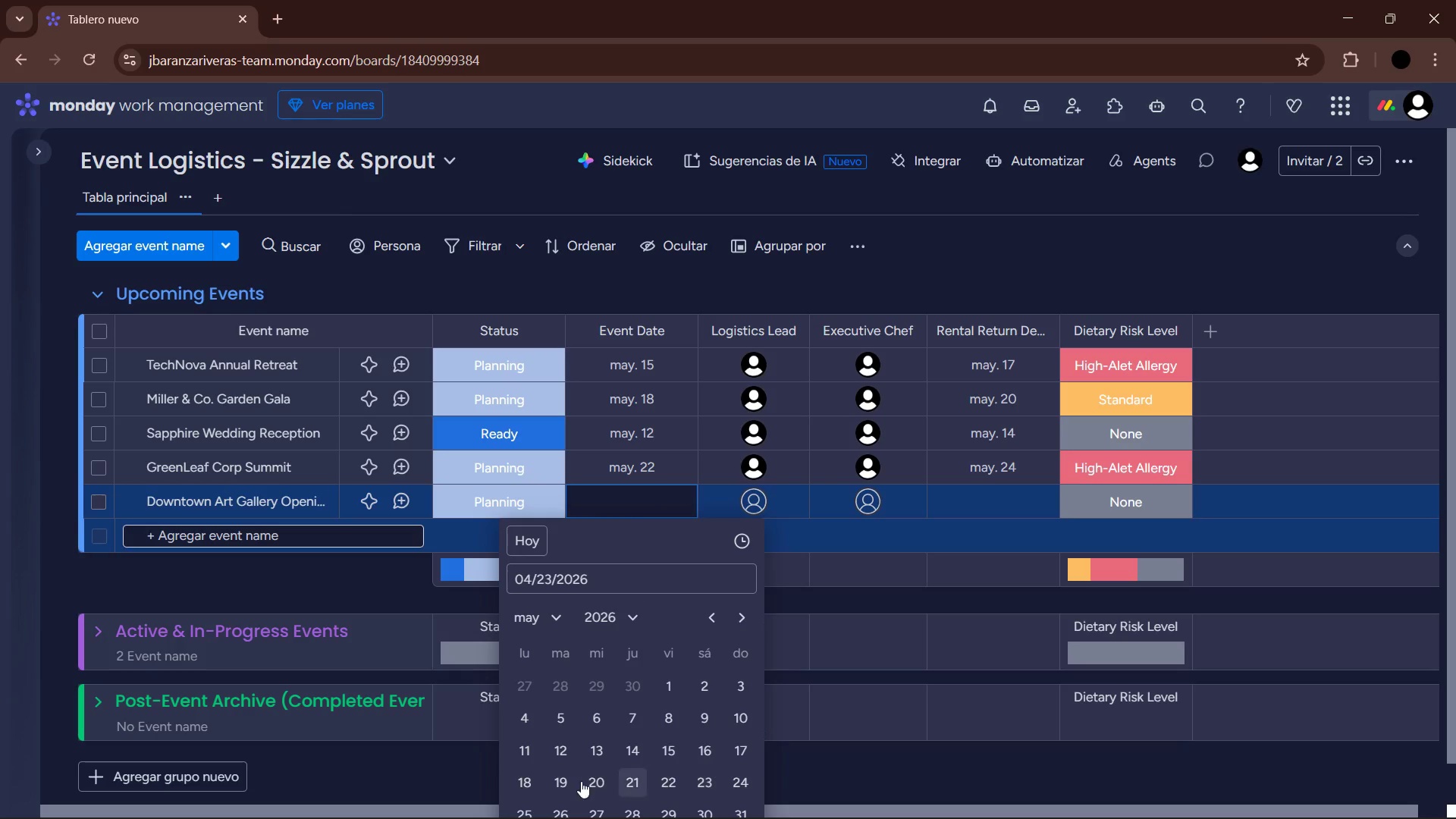 
left_click([523, 806])
 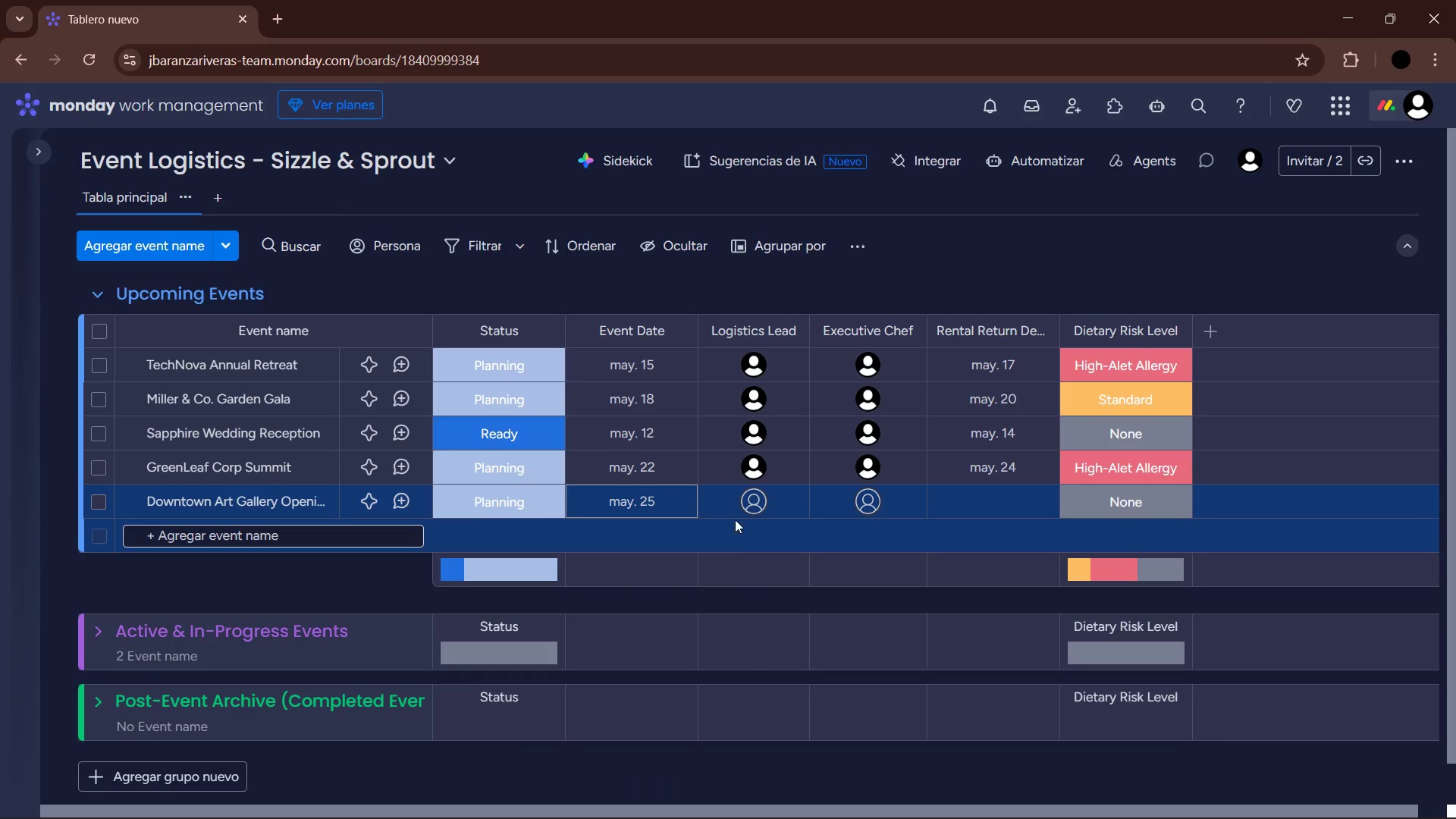 
left_click([751, 500])
 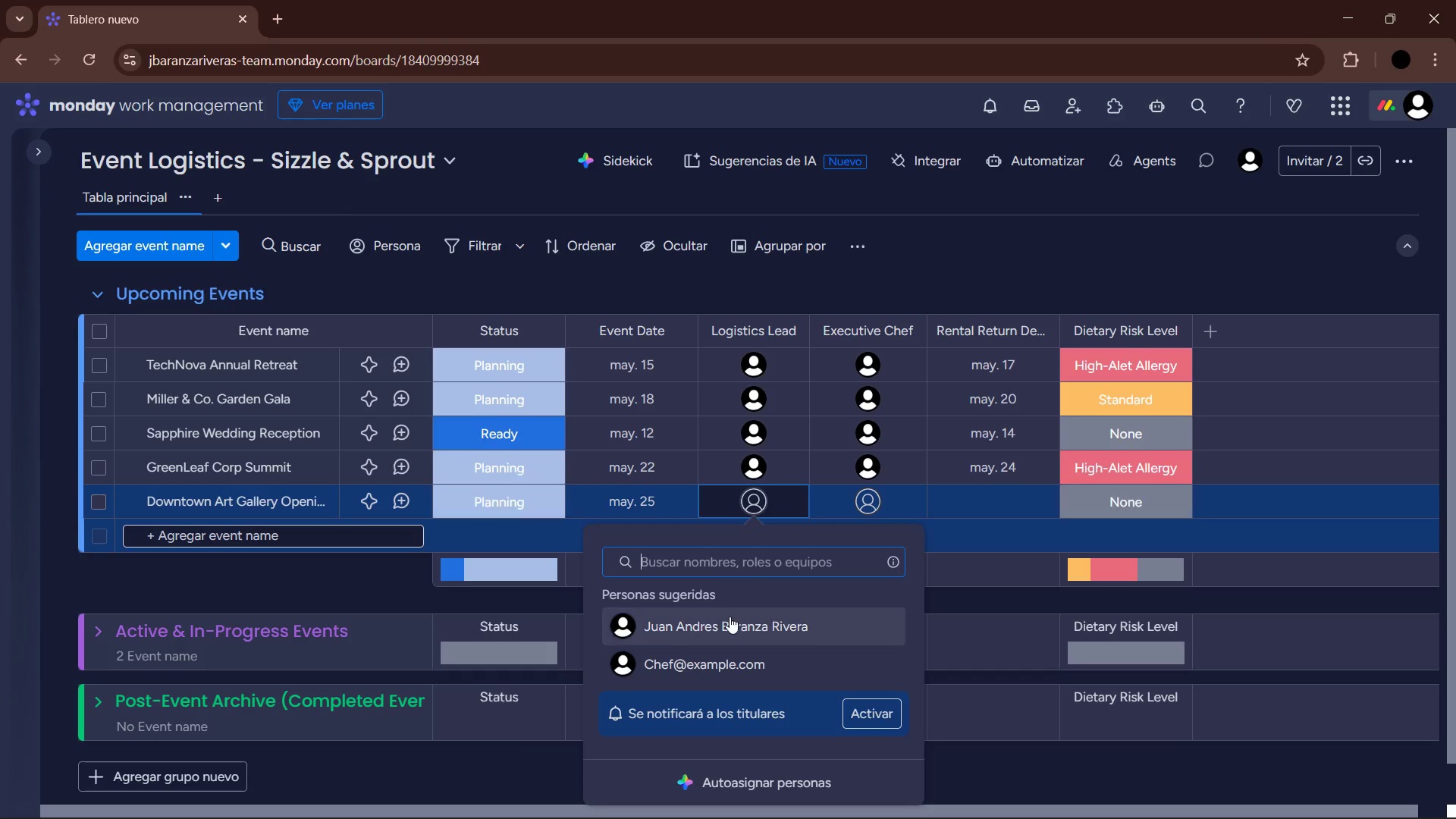 
left_click([718, 624])
 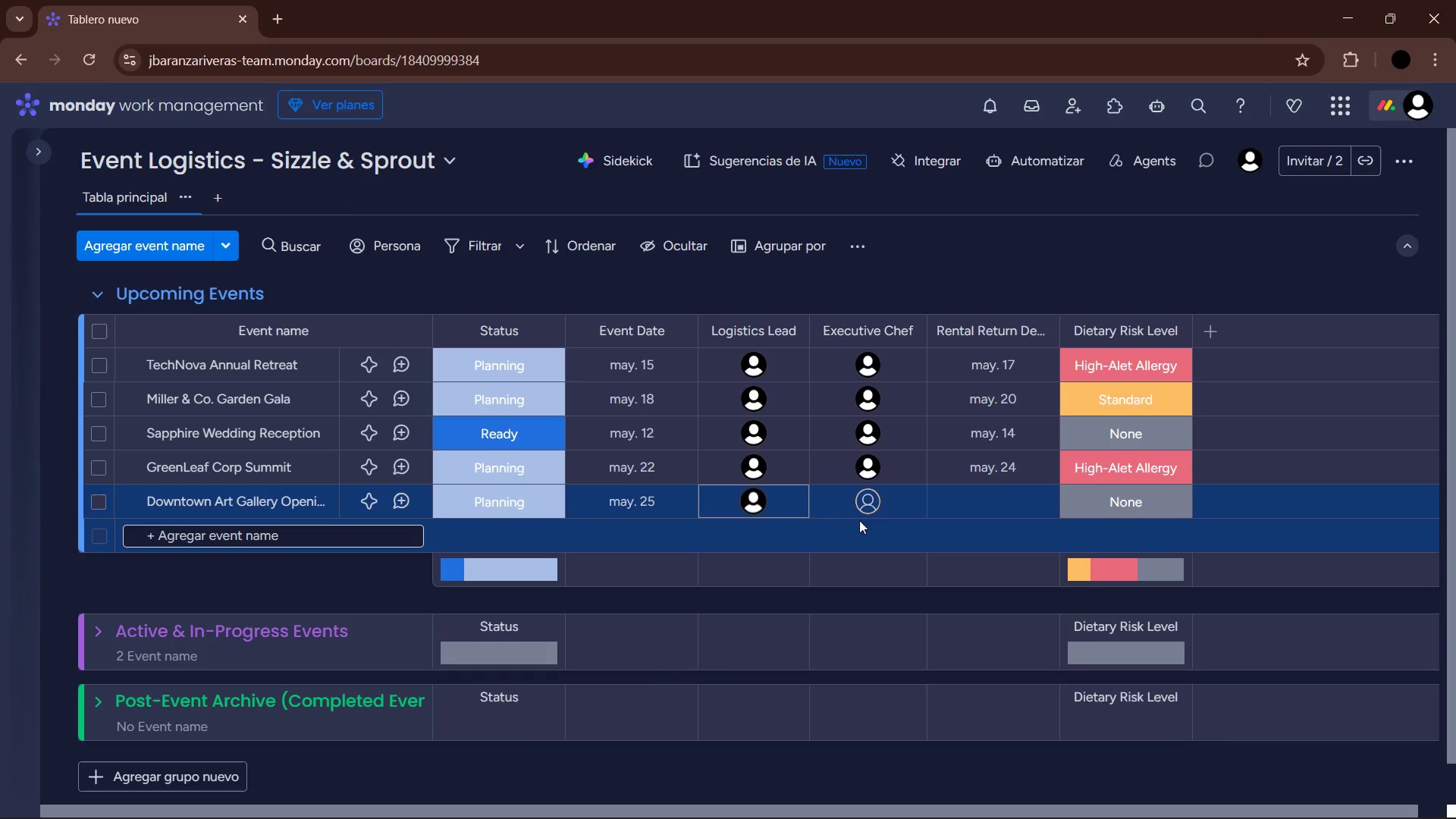 
left_click([868, 509])
 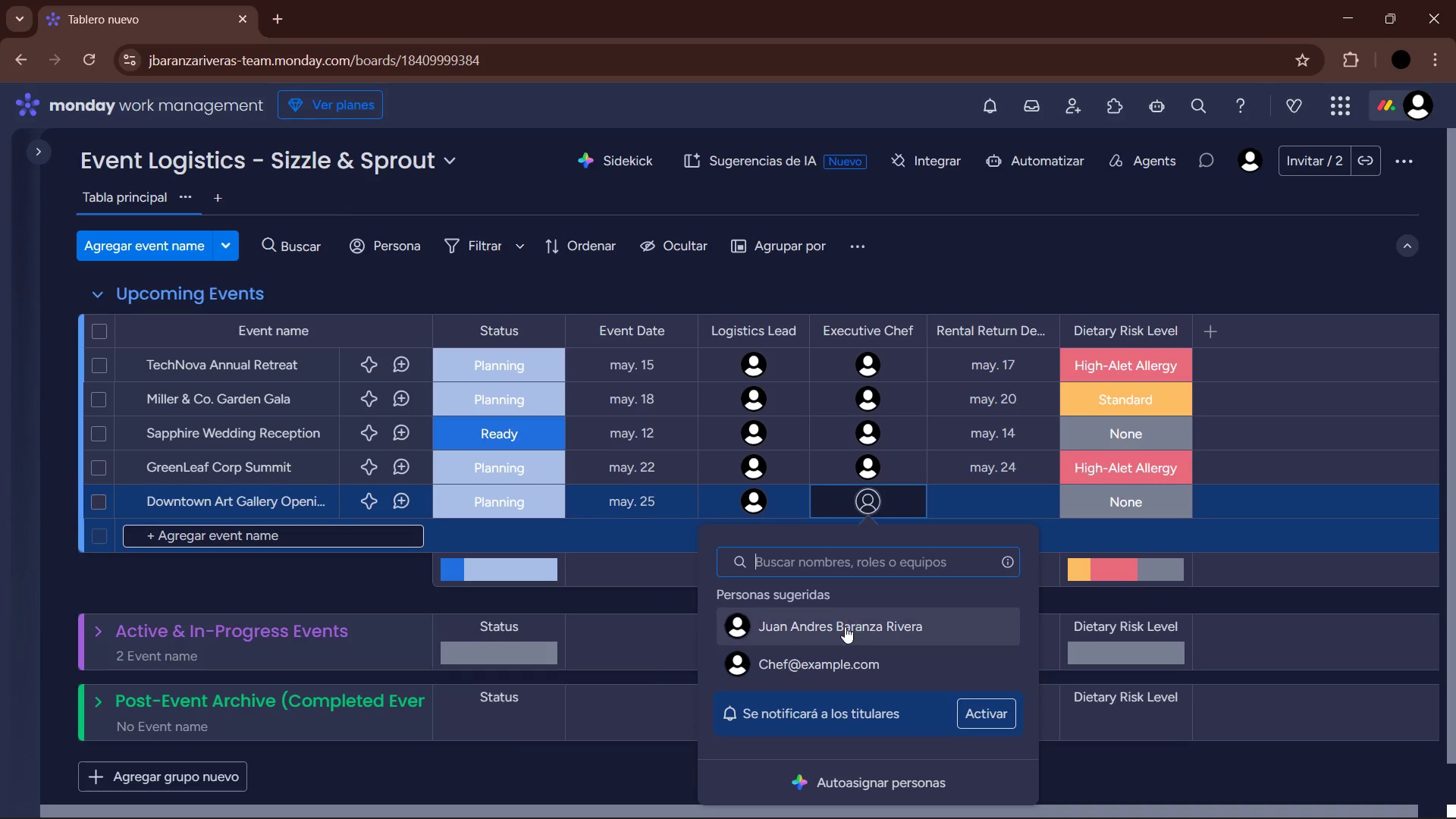 
left_click([830, 652])
 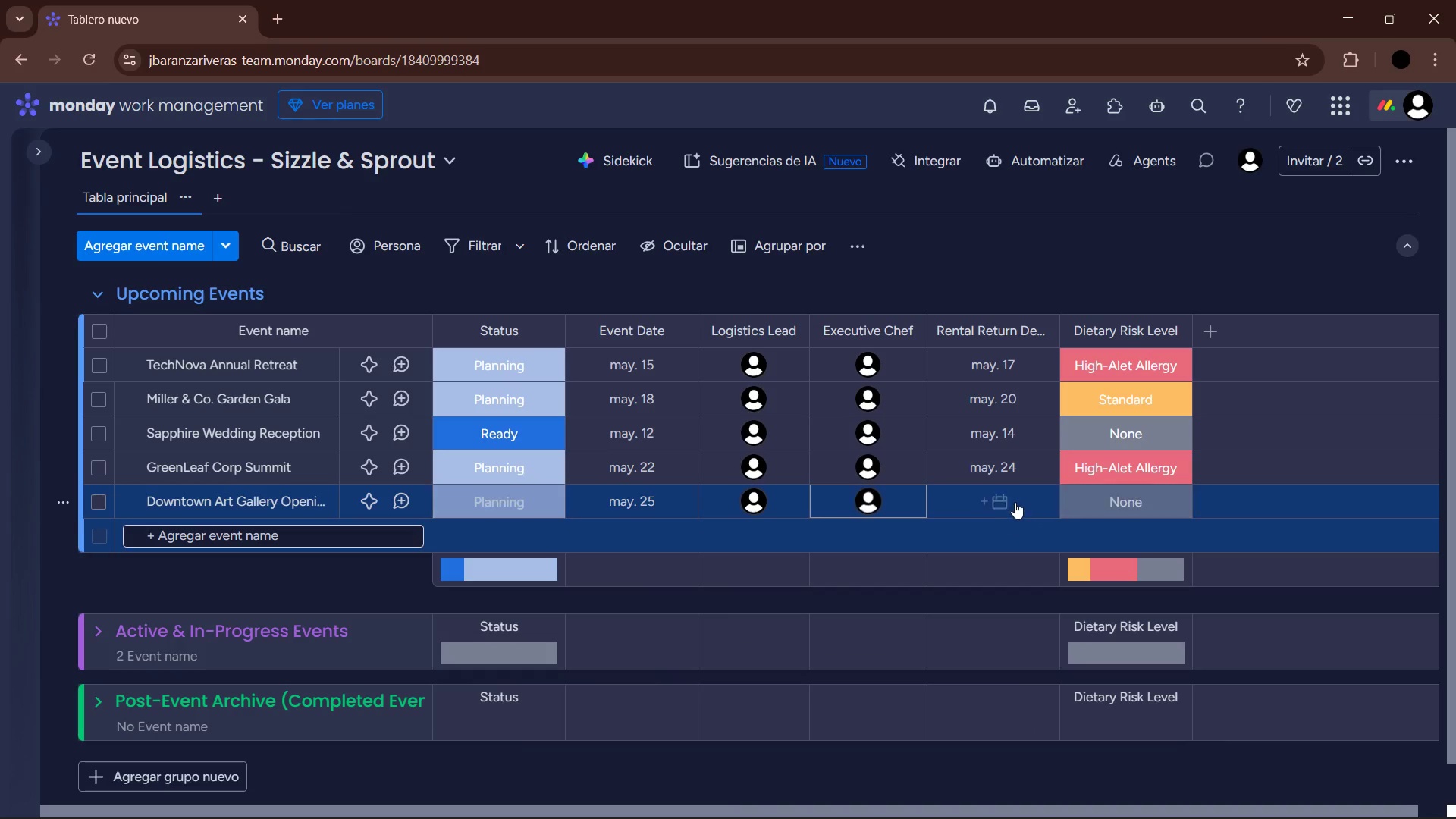 
left_click([1012, 499])
 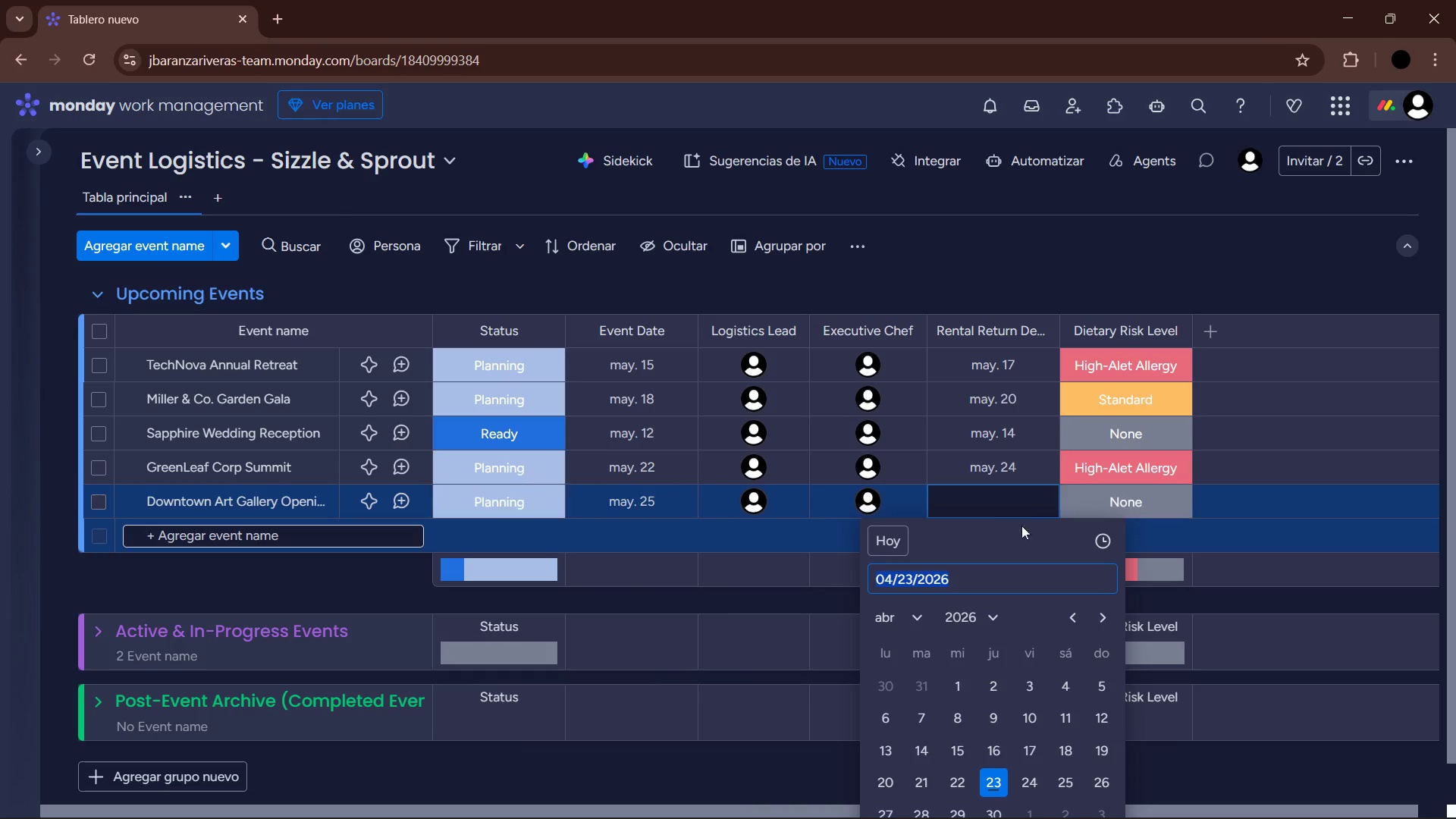 
left_click([918, 620])
 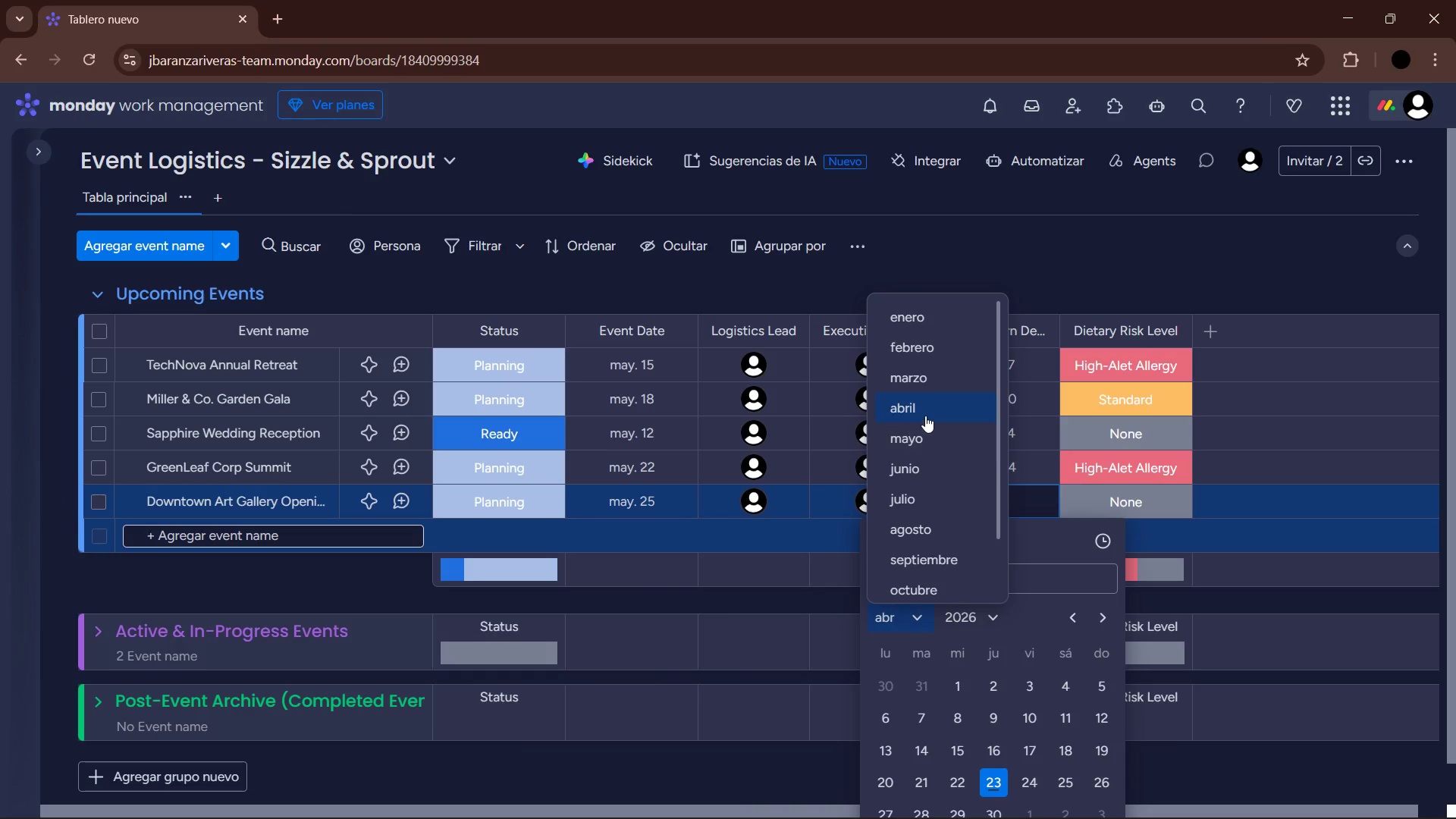 
left_click([928, 432])
 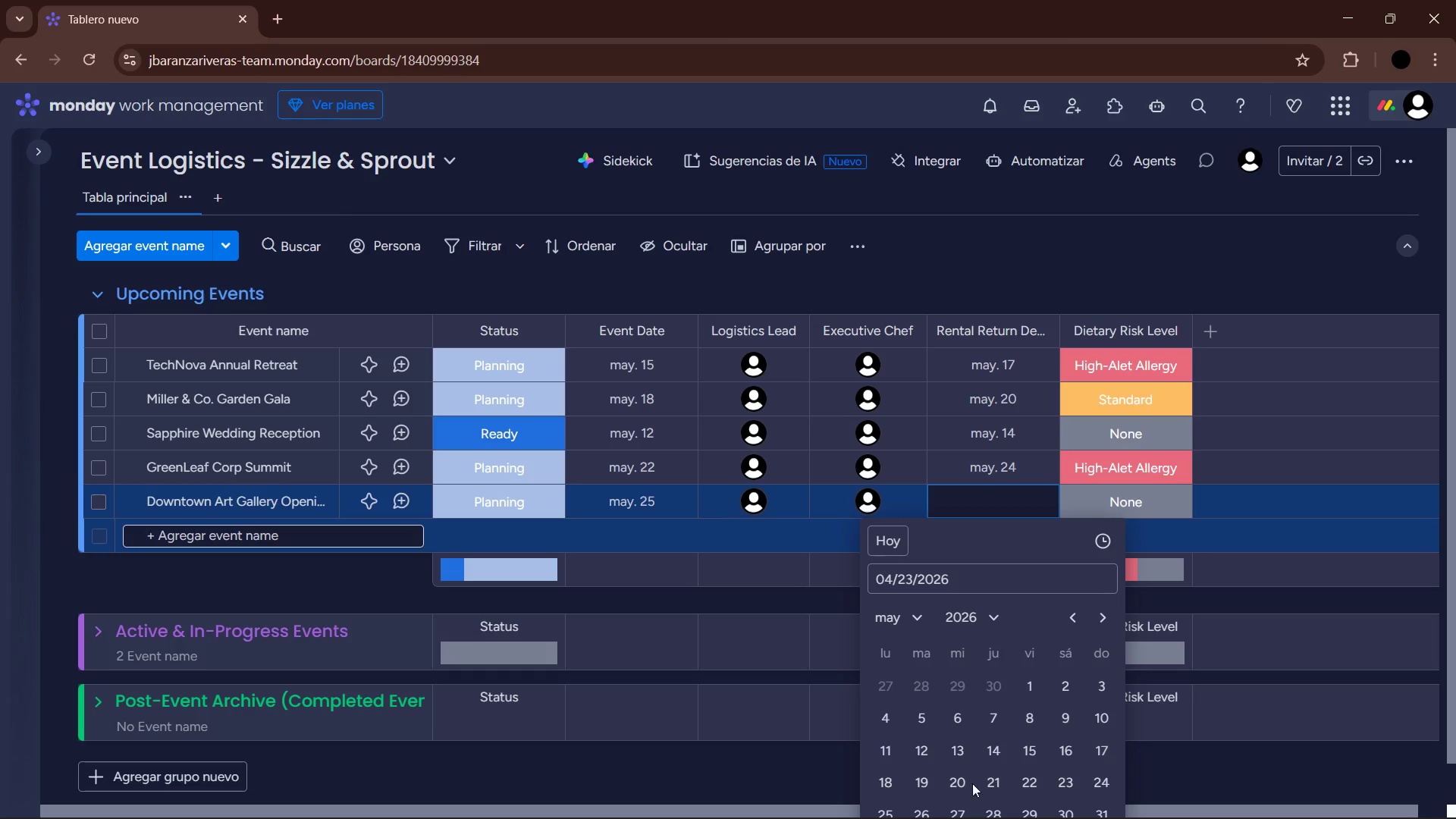 
left_click([891, 808])
 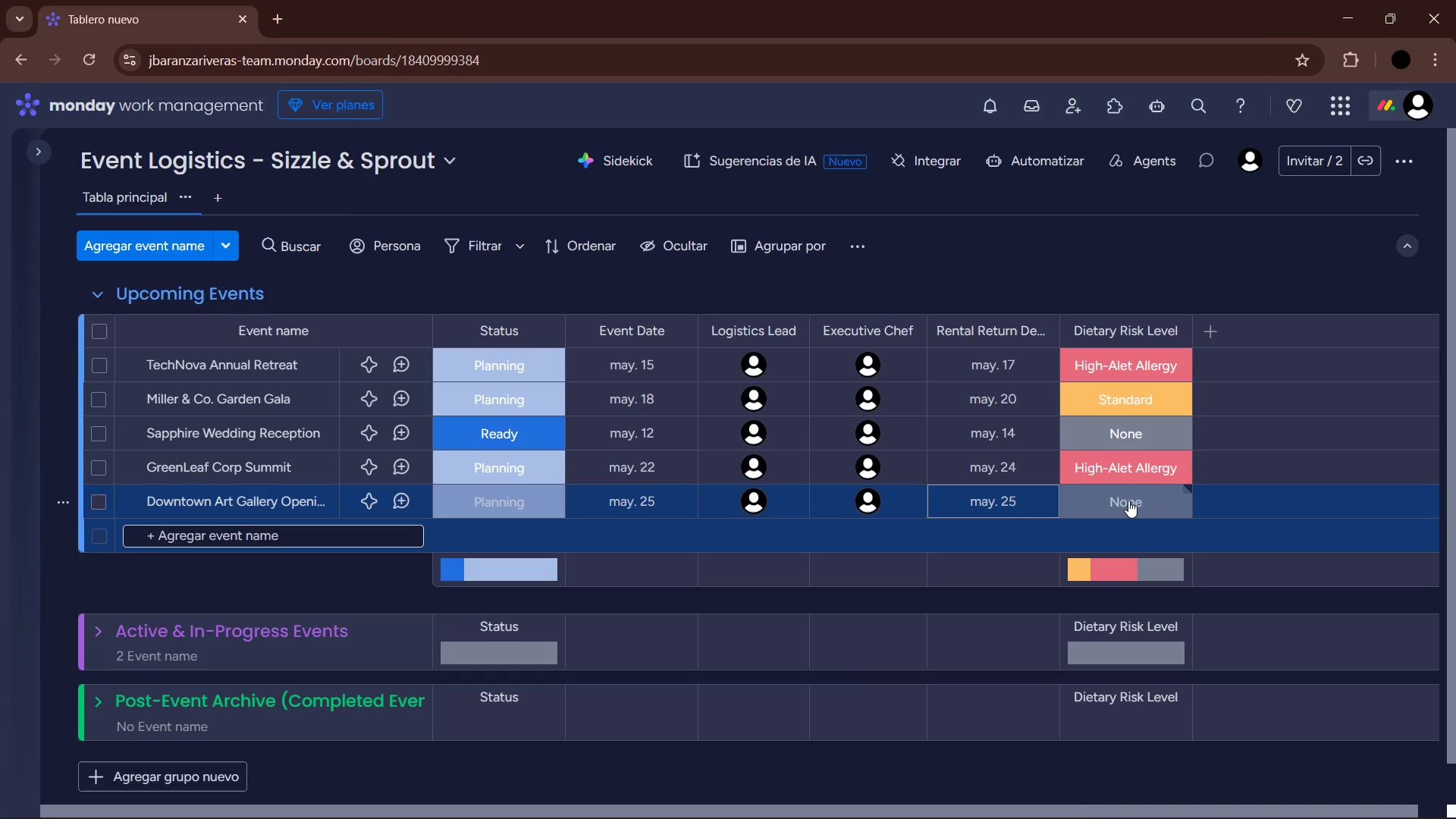 
left_click([1128, 500])
 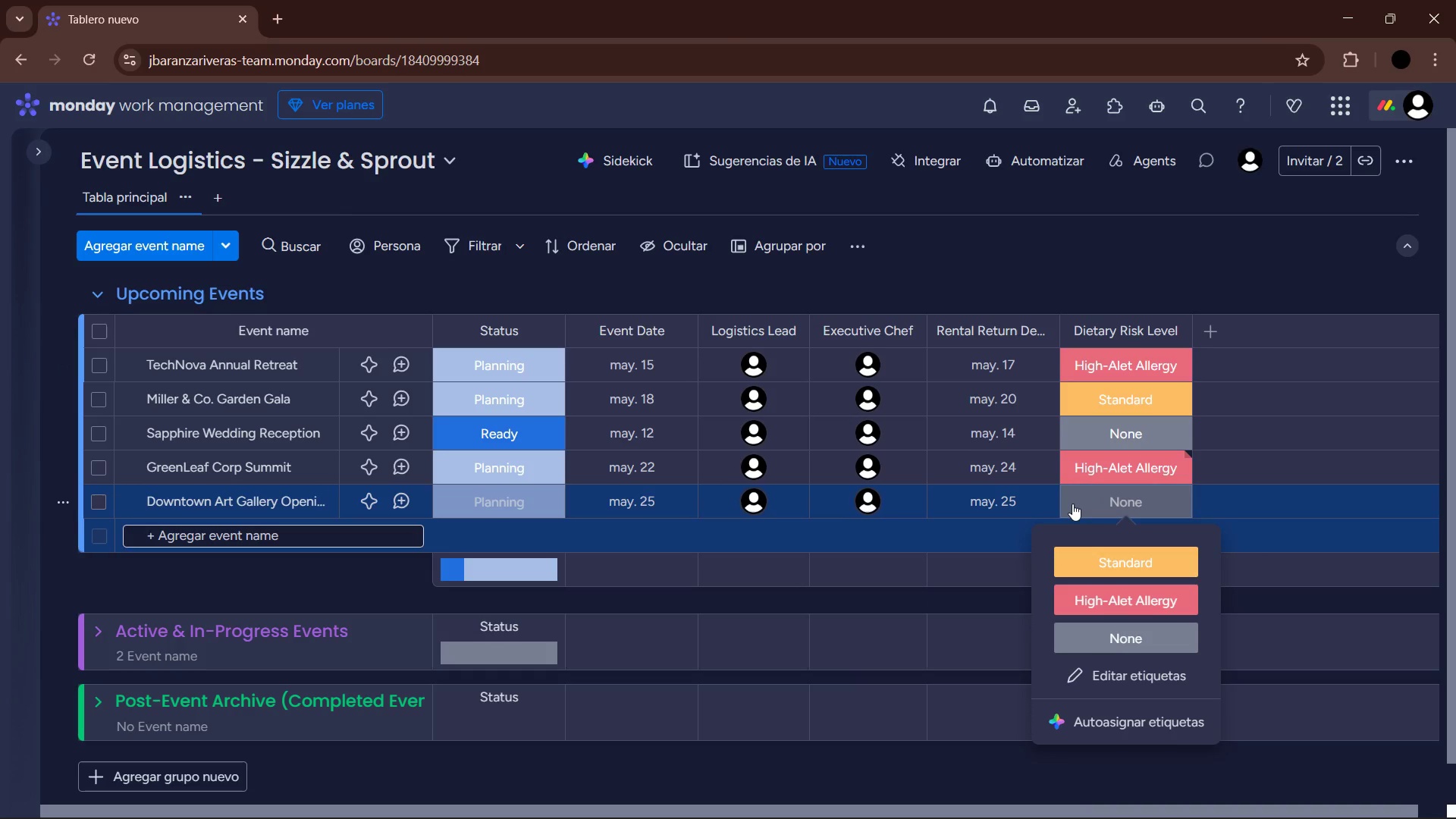 
wait(7.23)
 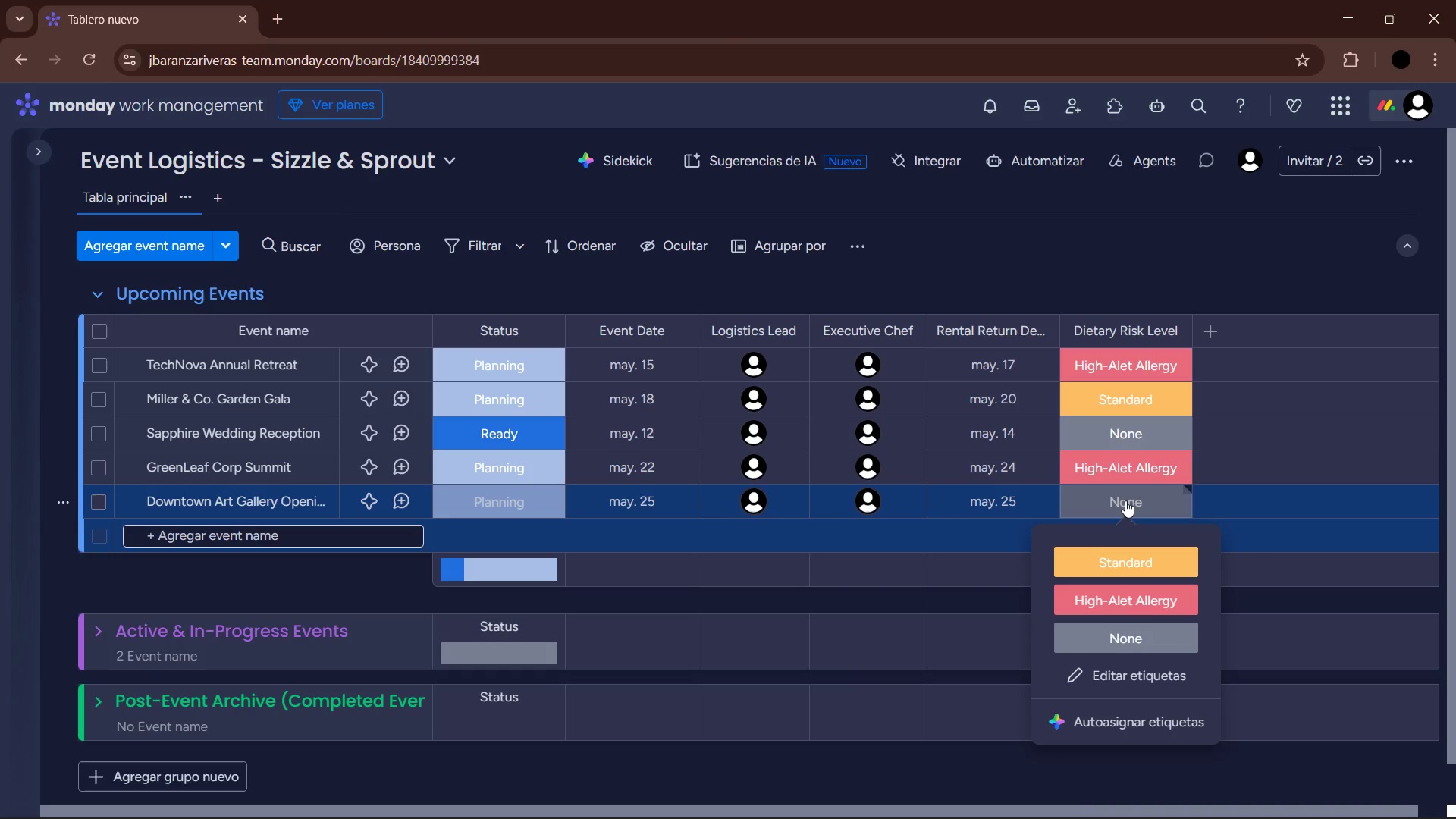 
left_click([988, 498])
 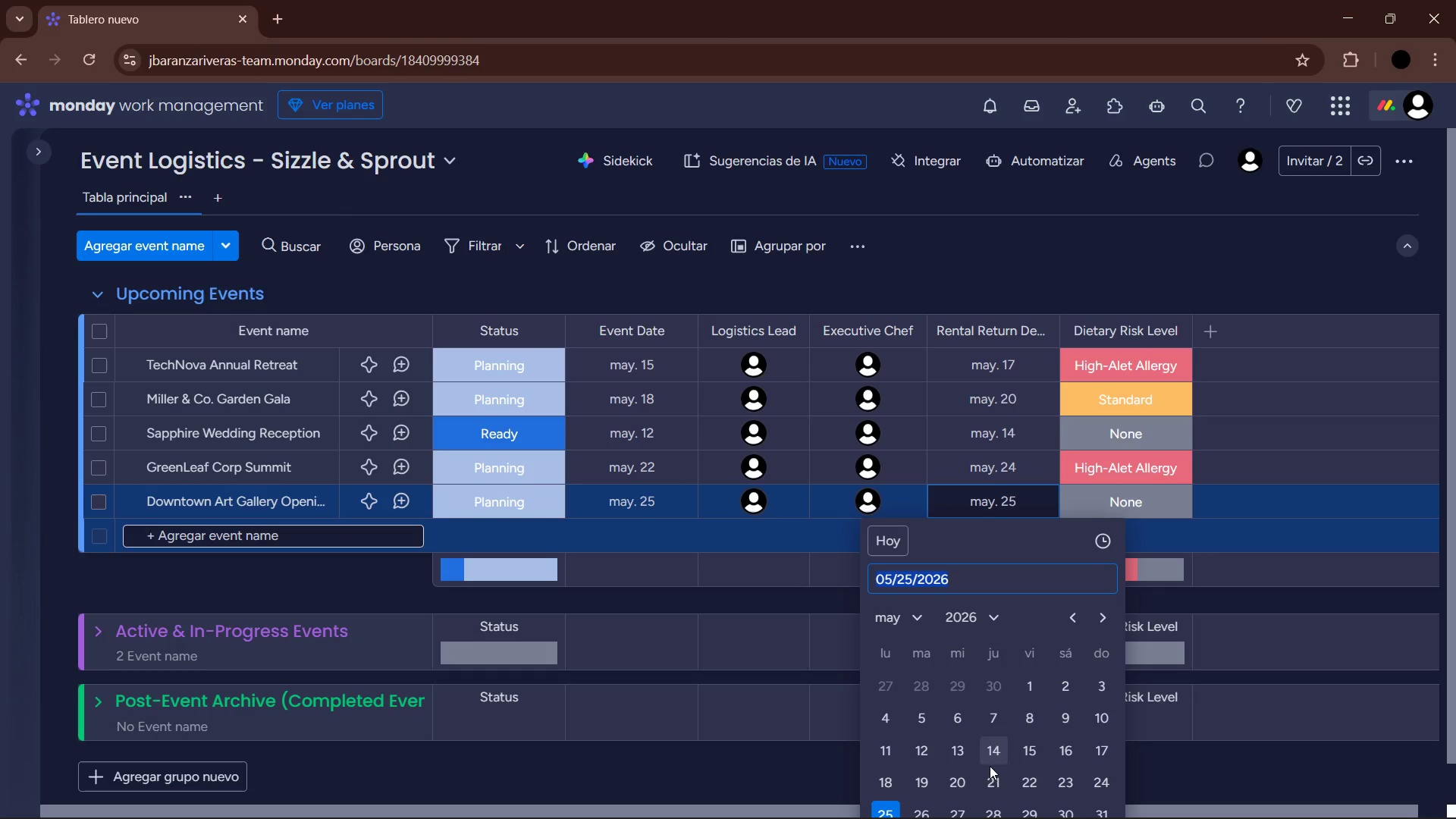 
left_click([953, 808])
 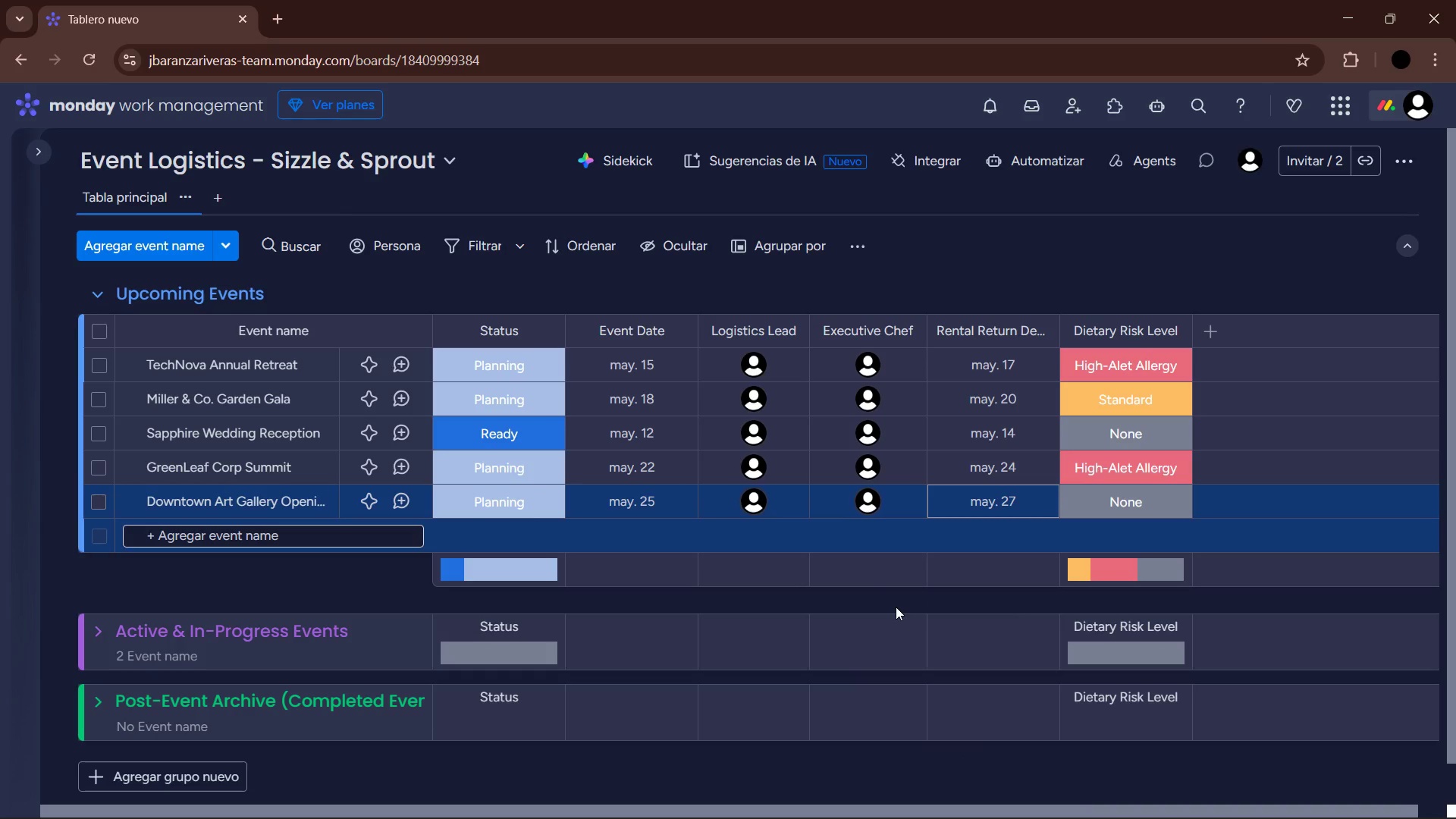 
wait(5.64)
 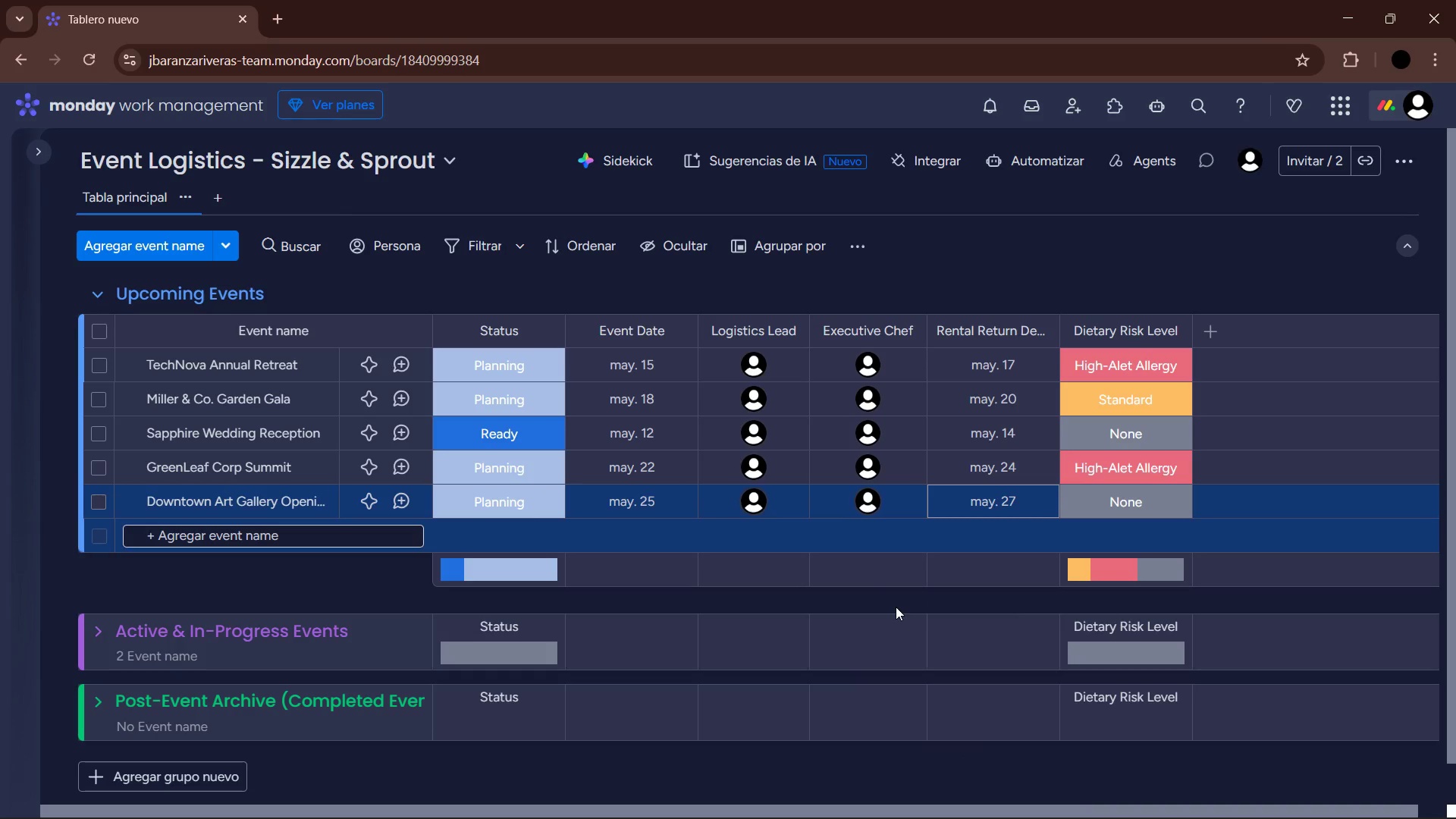 
left_click([1109, 497])
 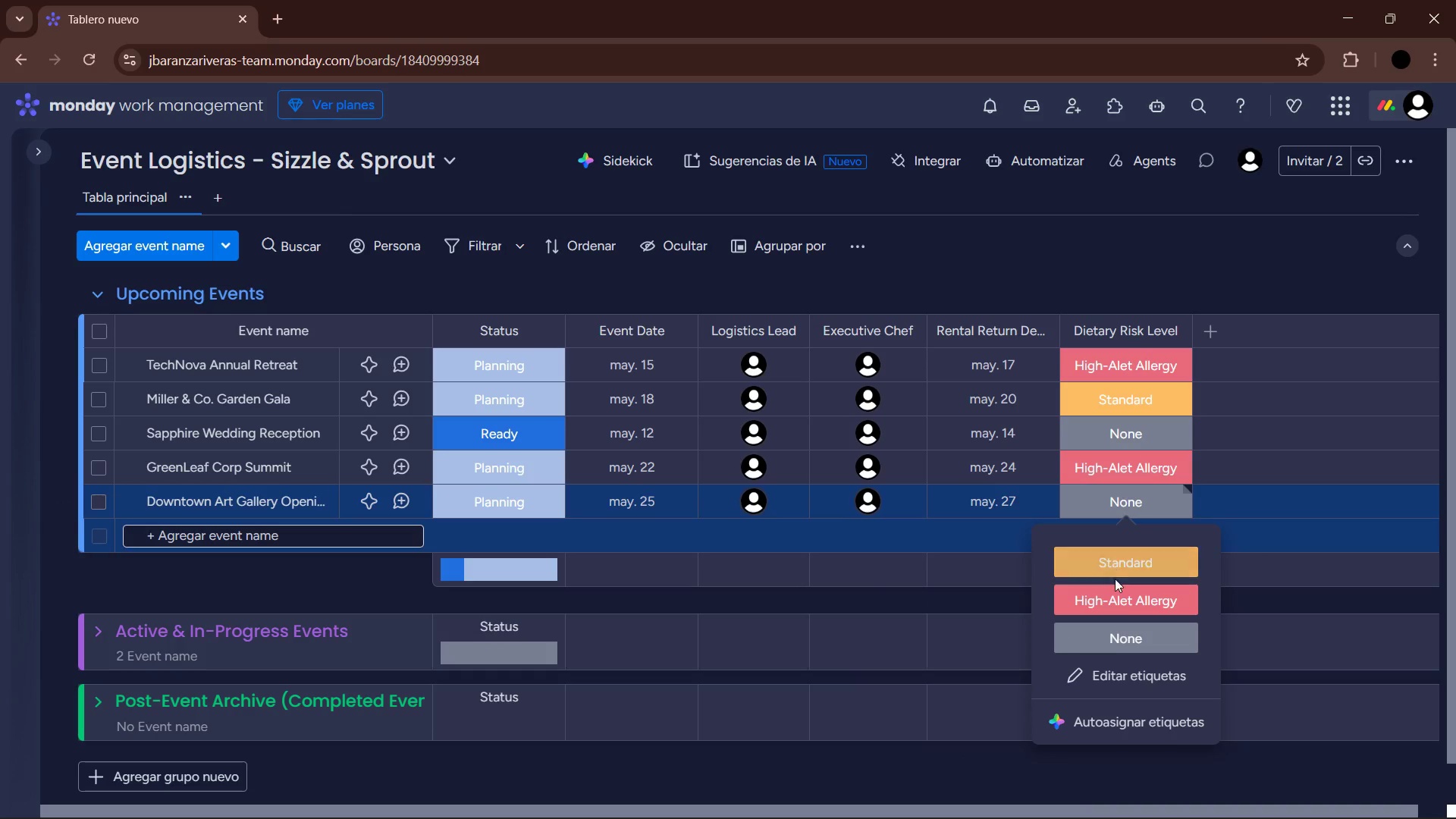 
left_click([1121, 561])
 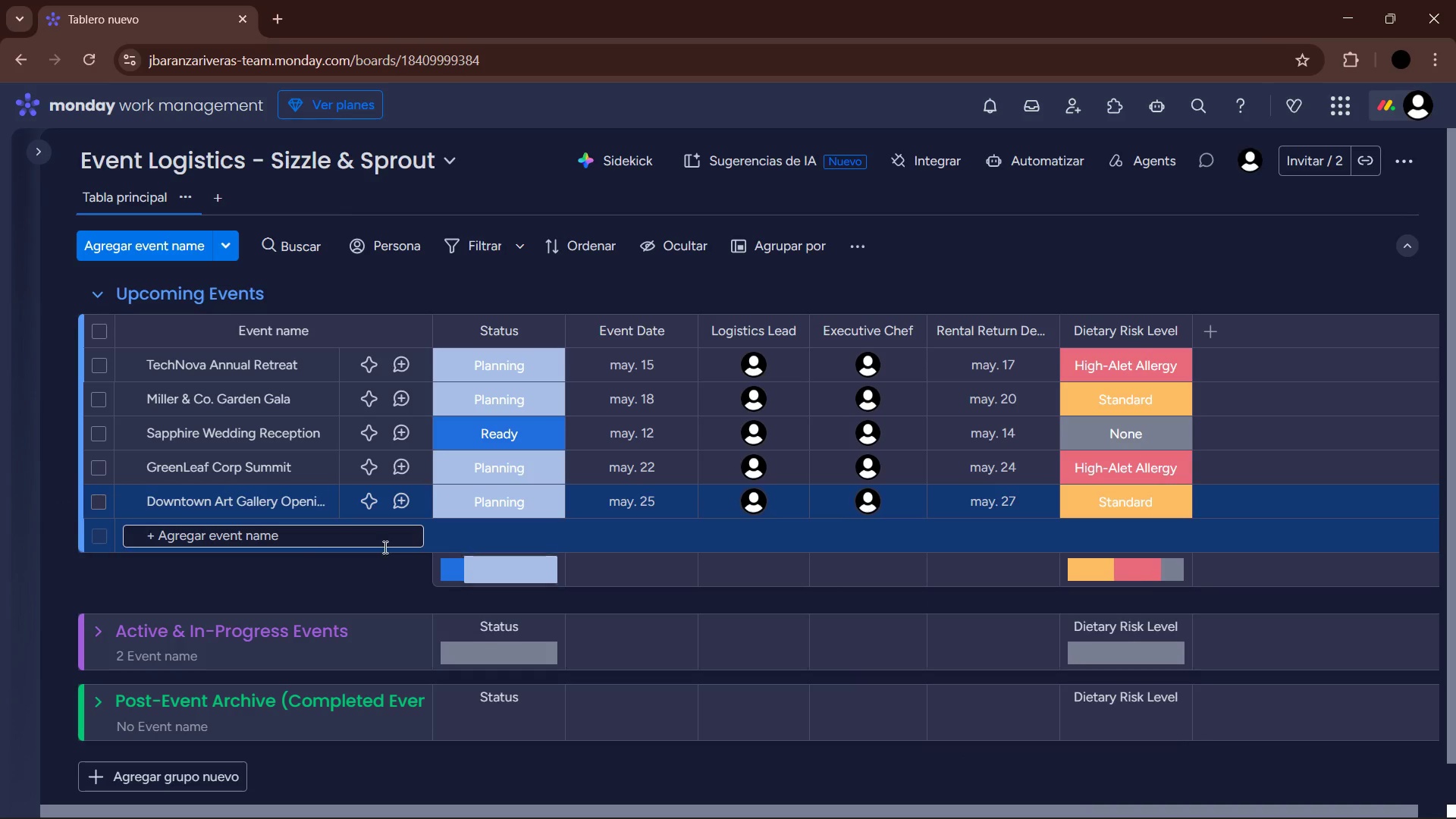 
left_click([309, 539])
 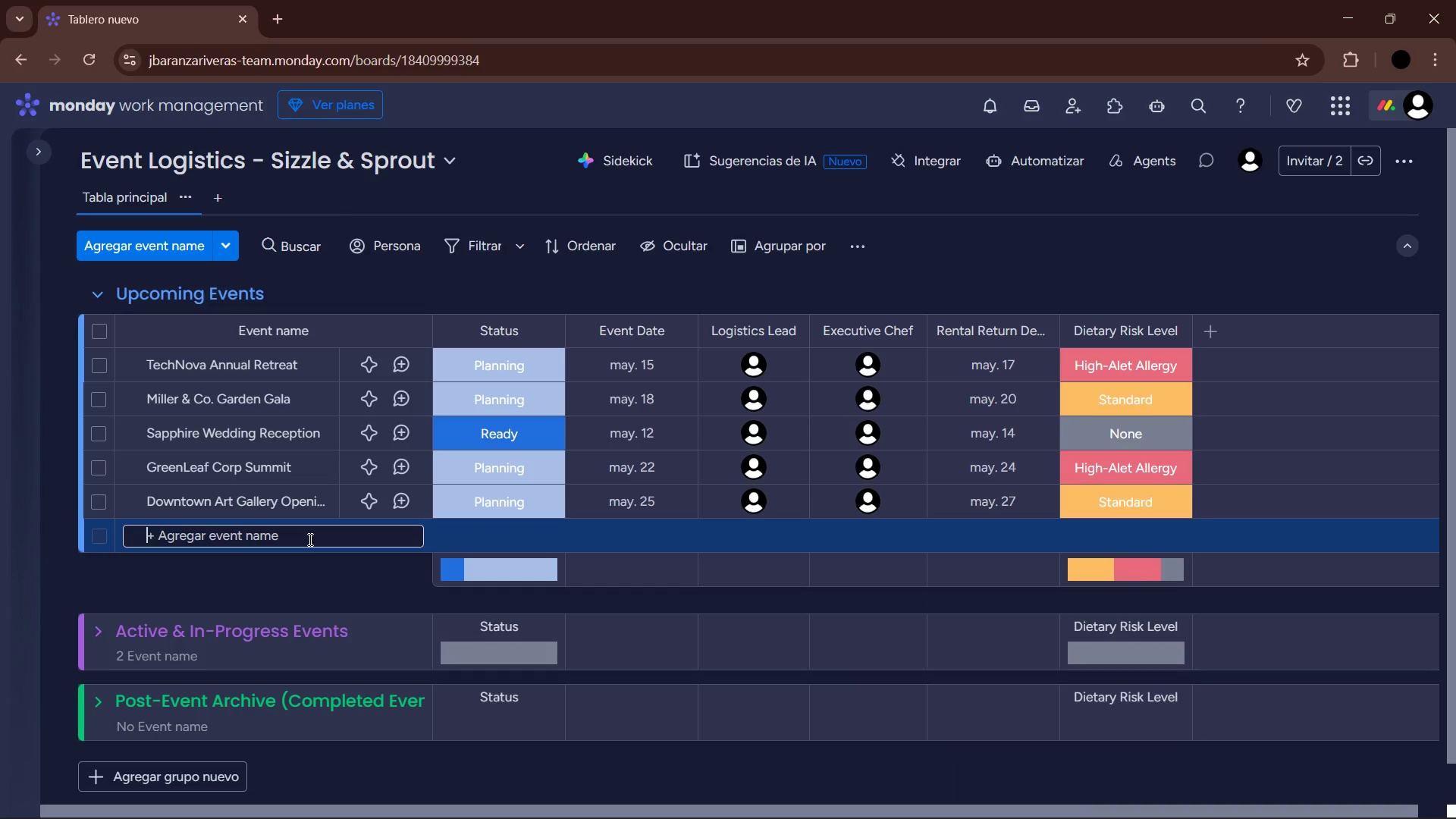 
type(OceanView Yacht Party)
 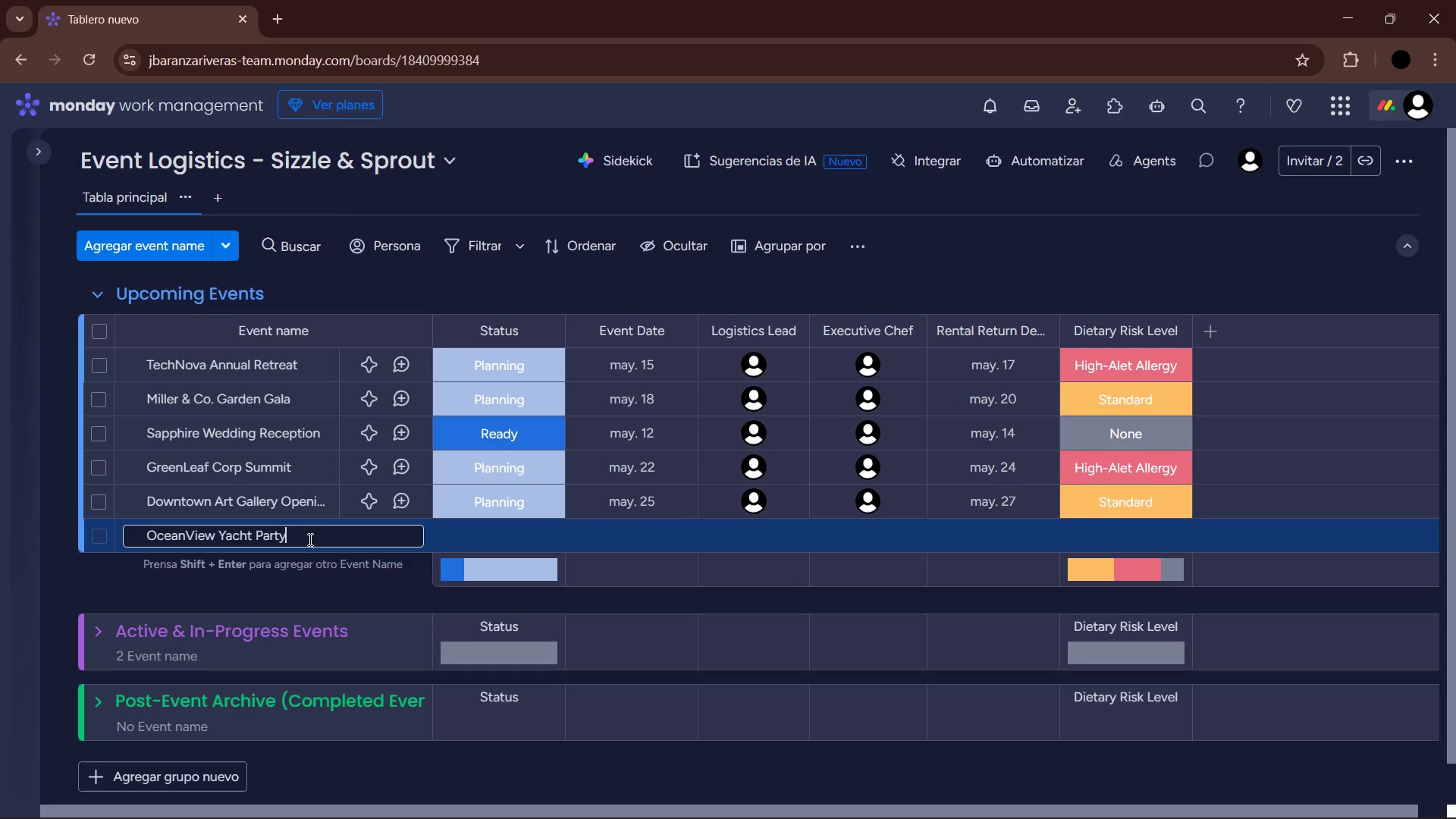 
key(Enter)
 